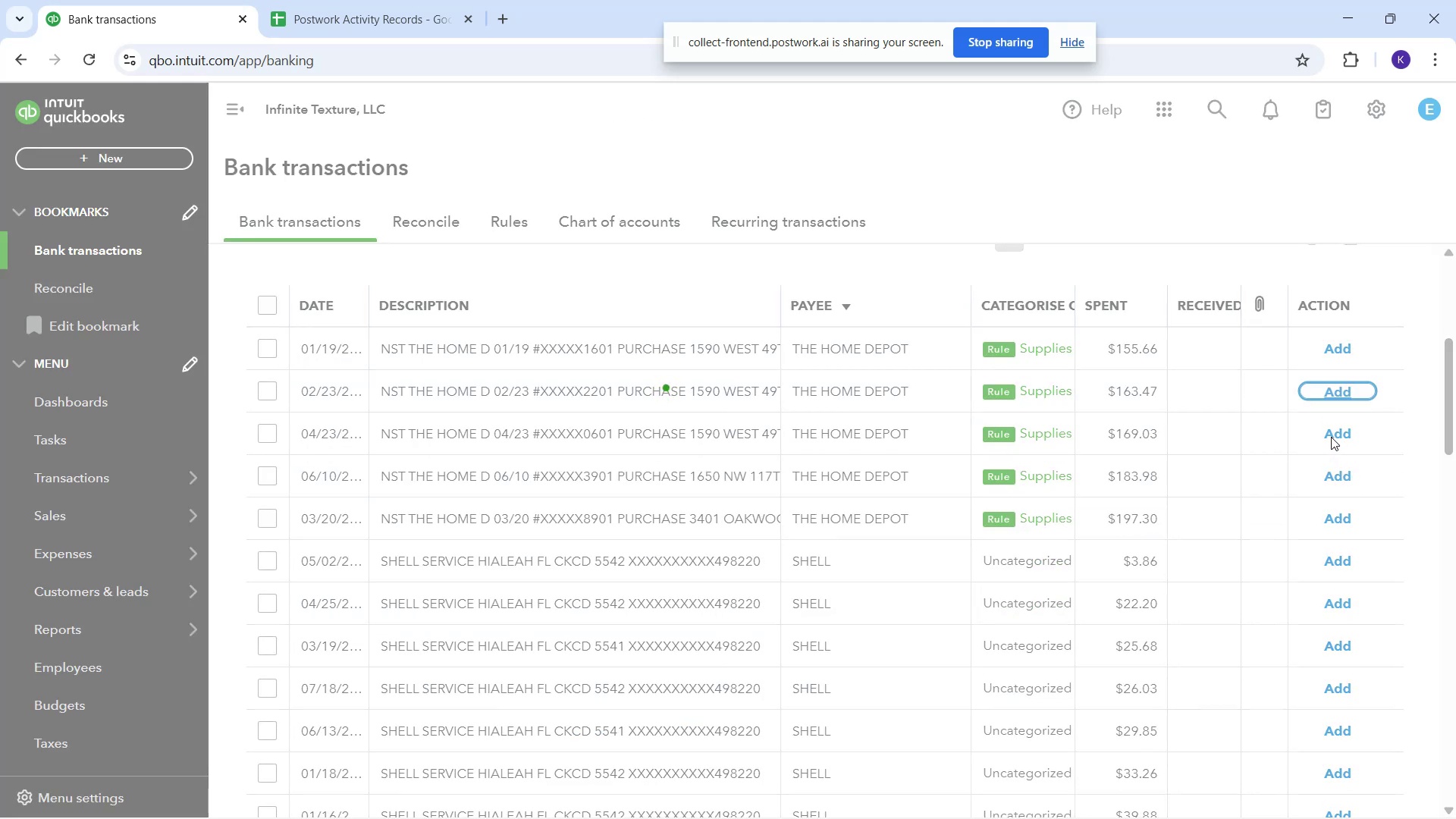 
left_click([1331, 437])
 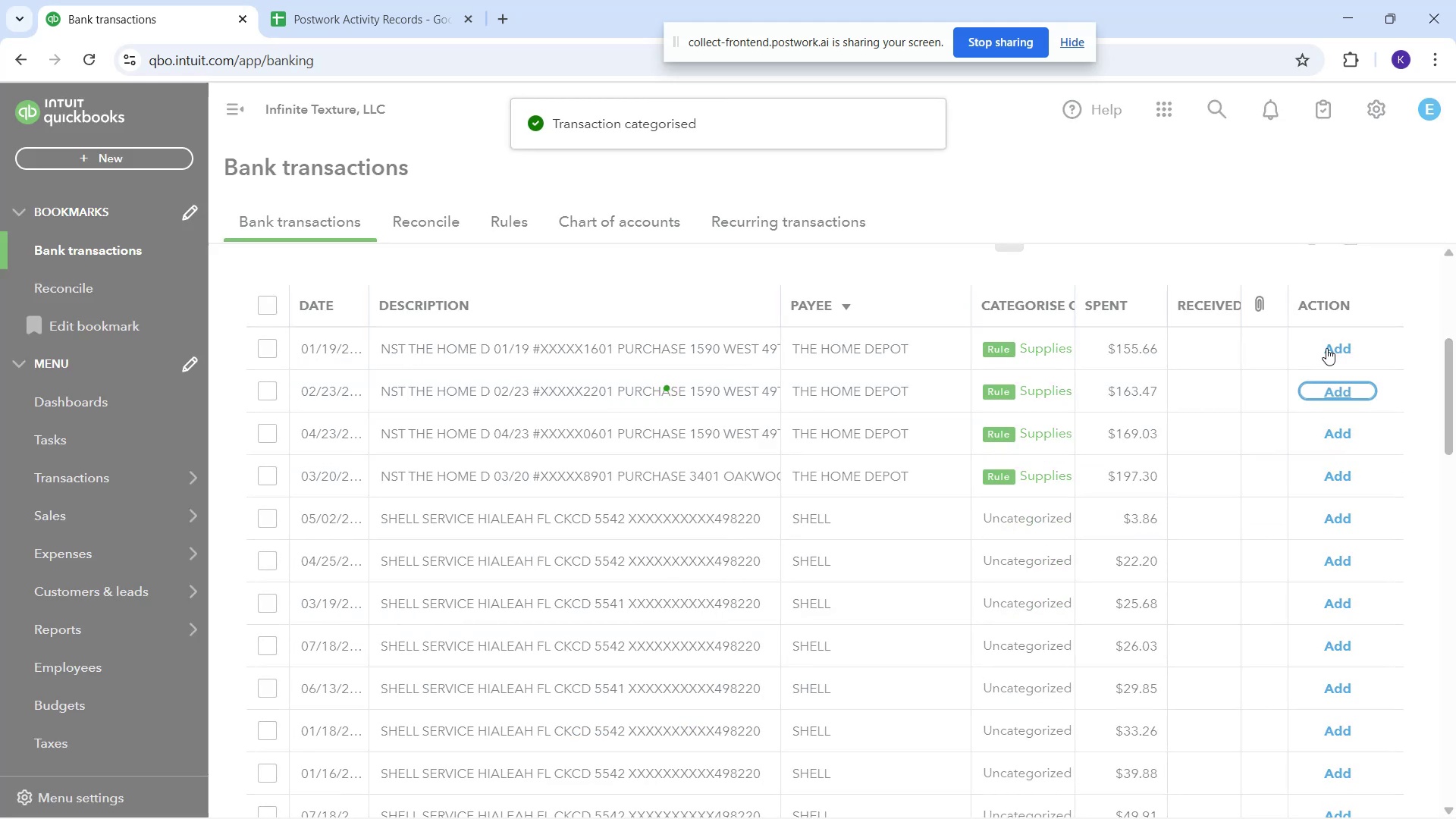 
left_click([1326, 347])
 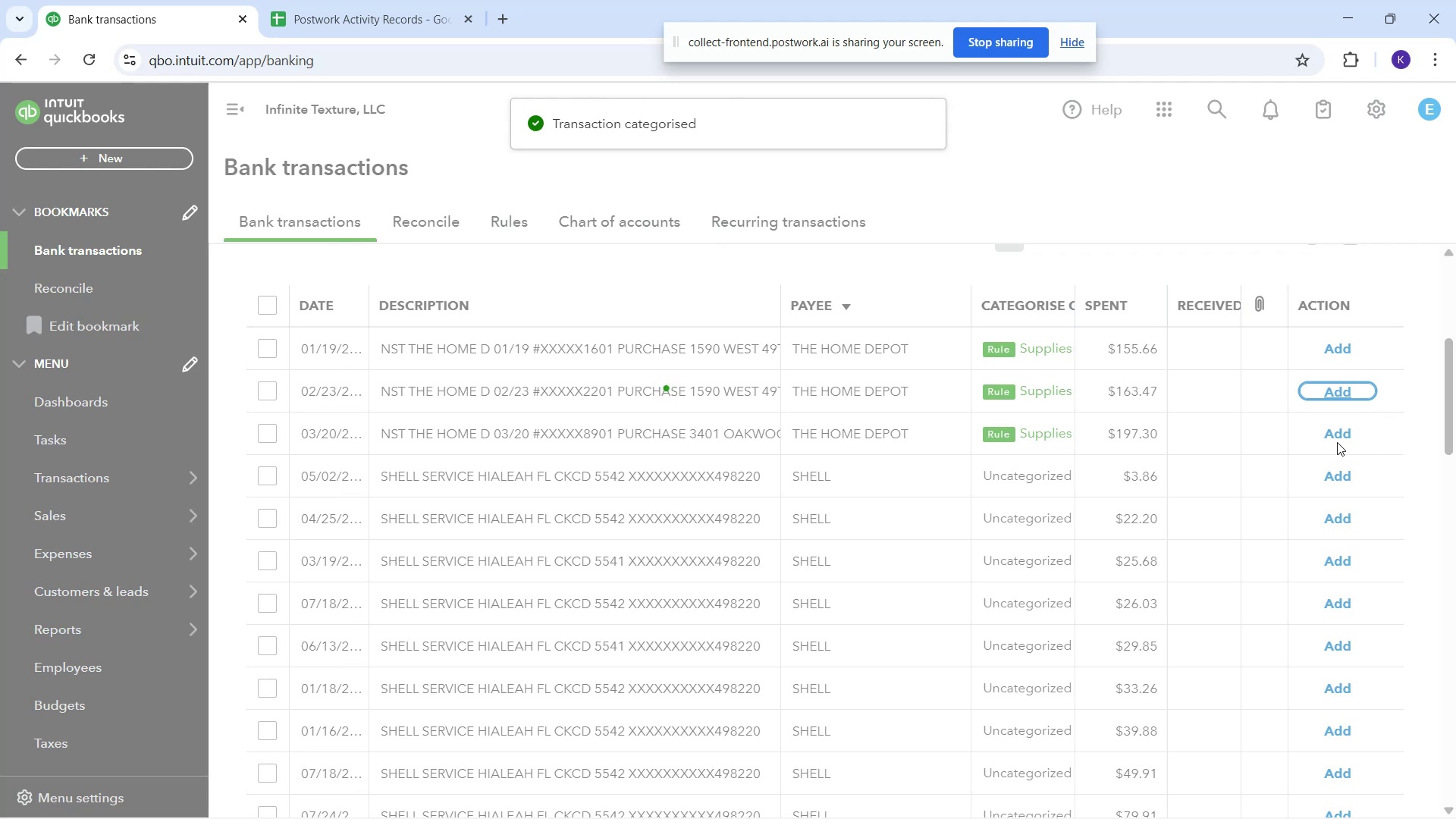 
left_click([1336, 436])
 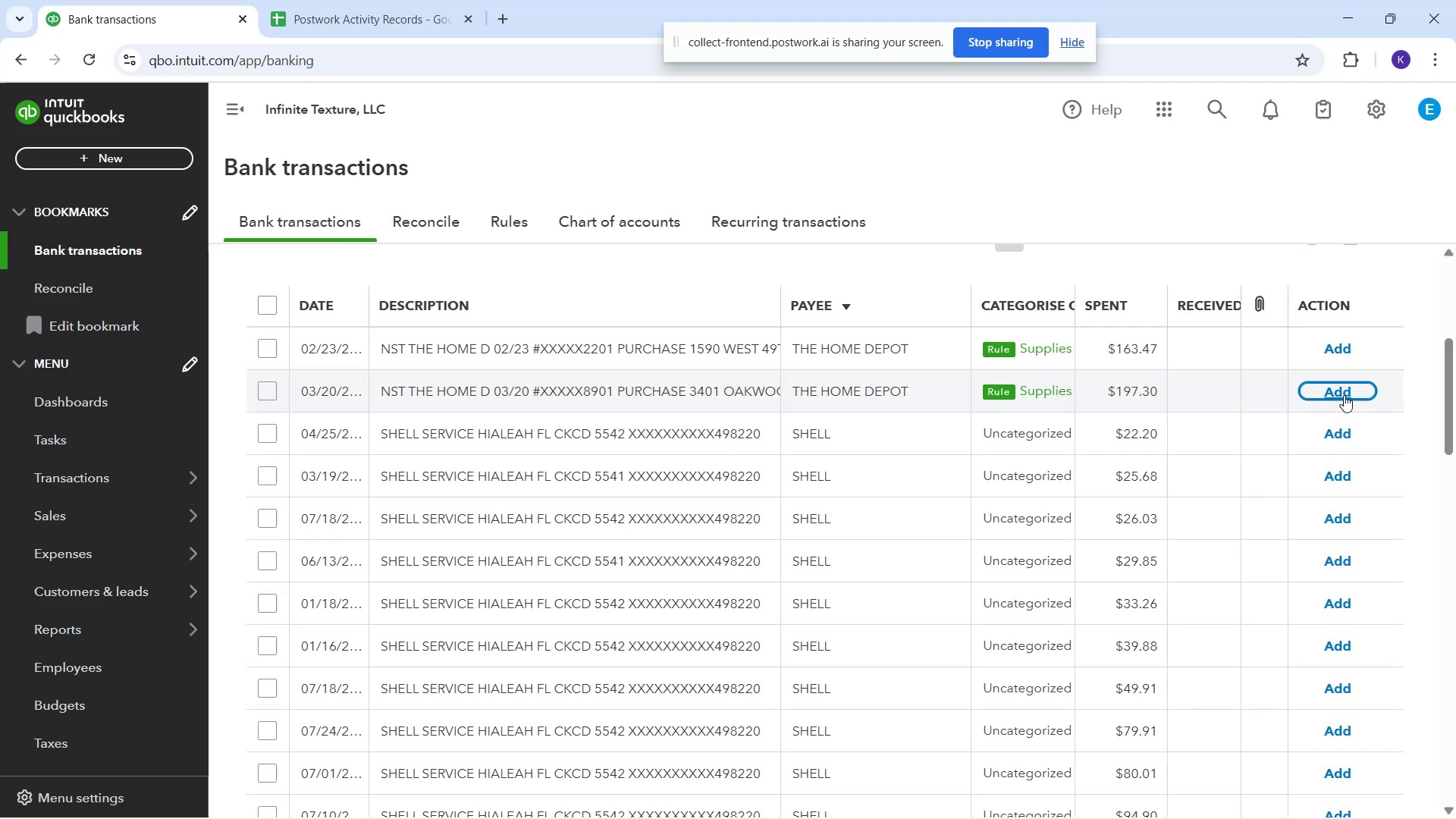 
left_click([1341, 389])
 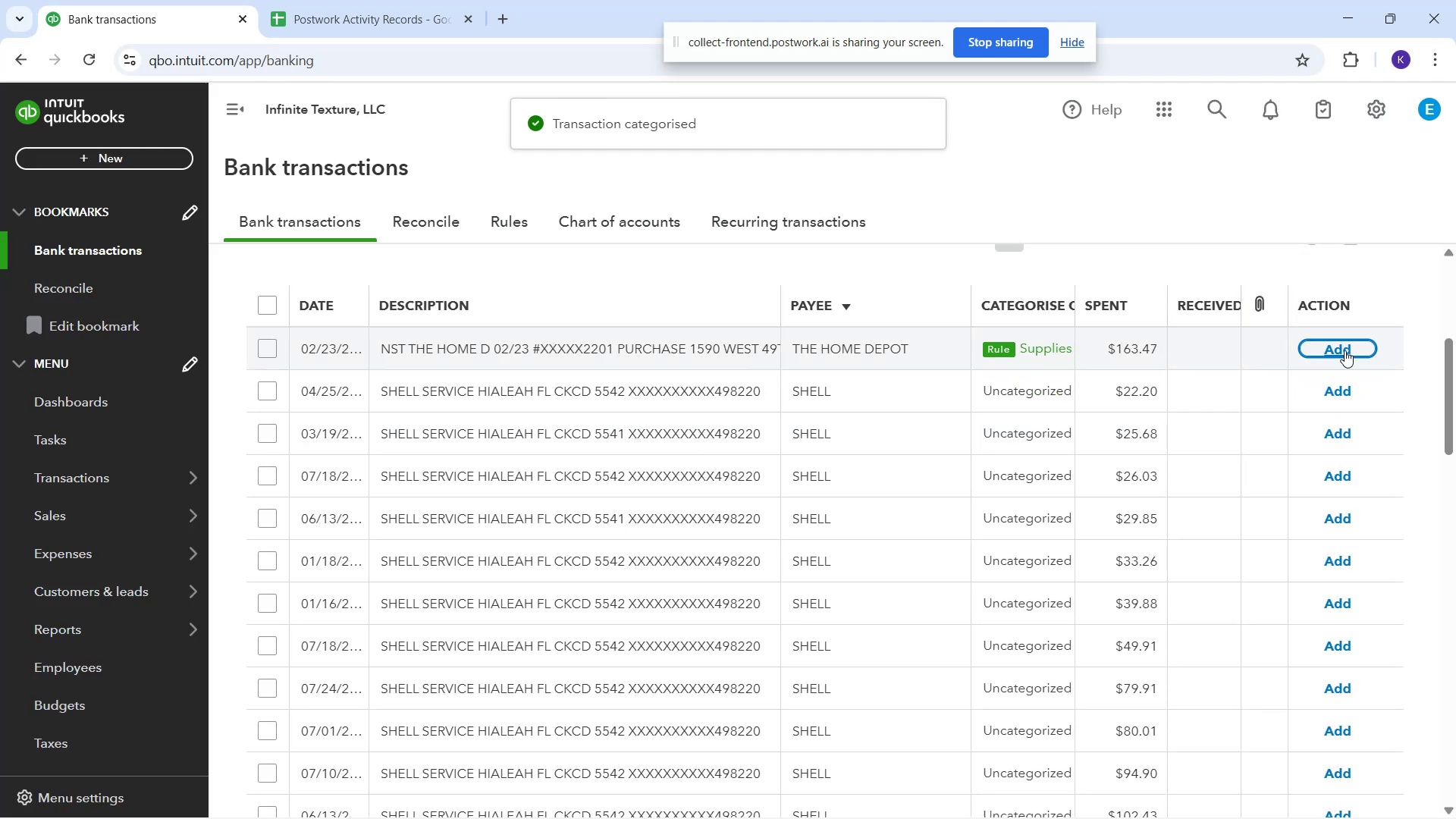 
left_click([1345, 350])
 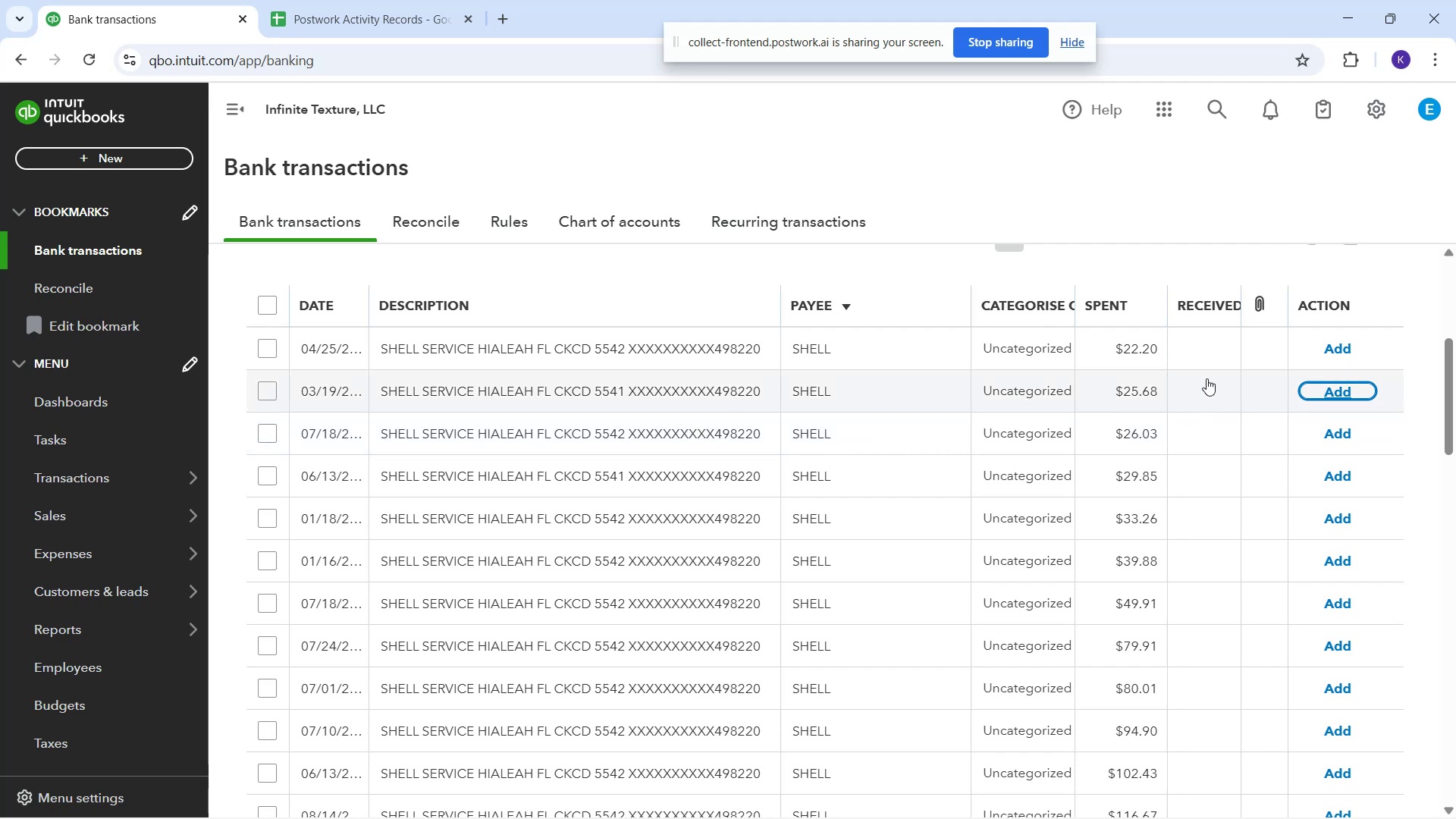 
wait(5.38)
 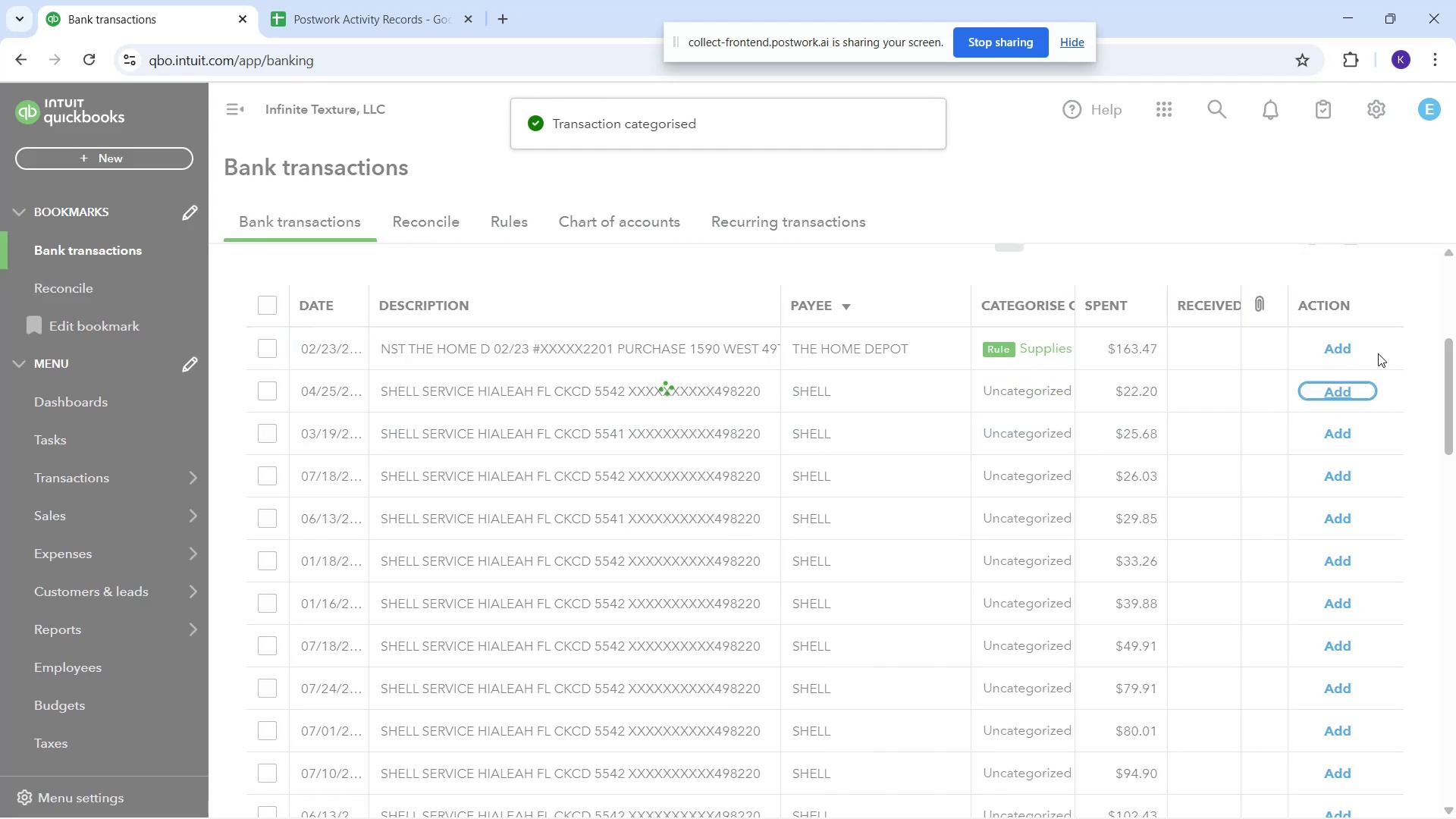 
scroll: coordinate [486, 344], scroll_direction: up, amount: 3.0
 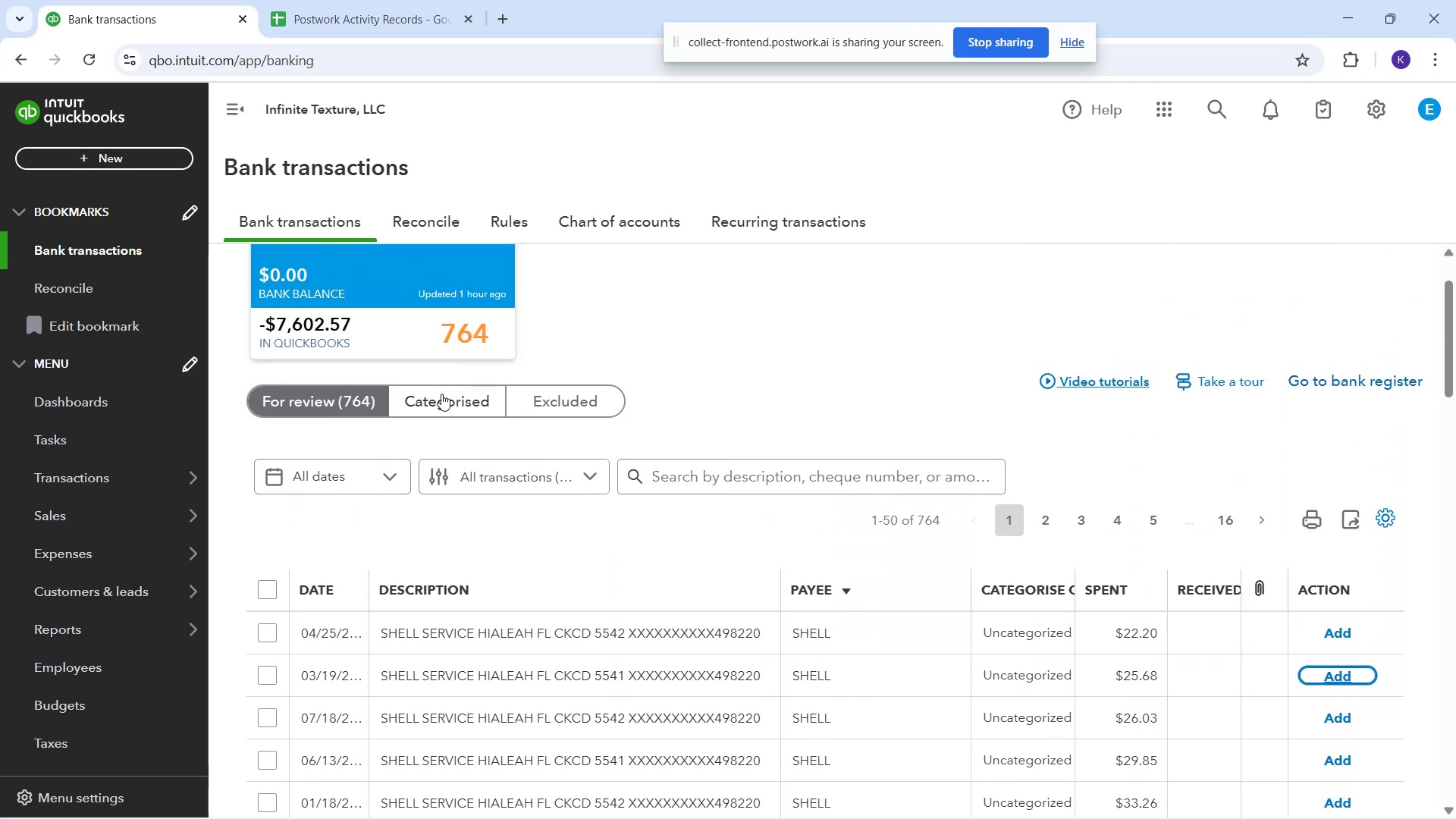 
left_click([441, 394])
 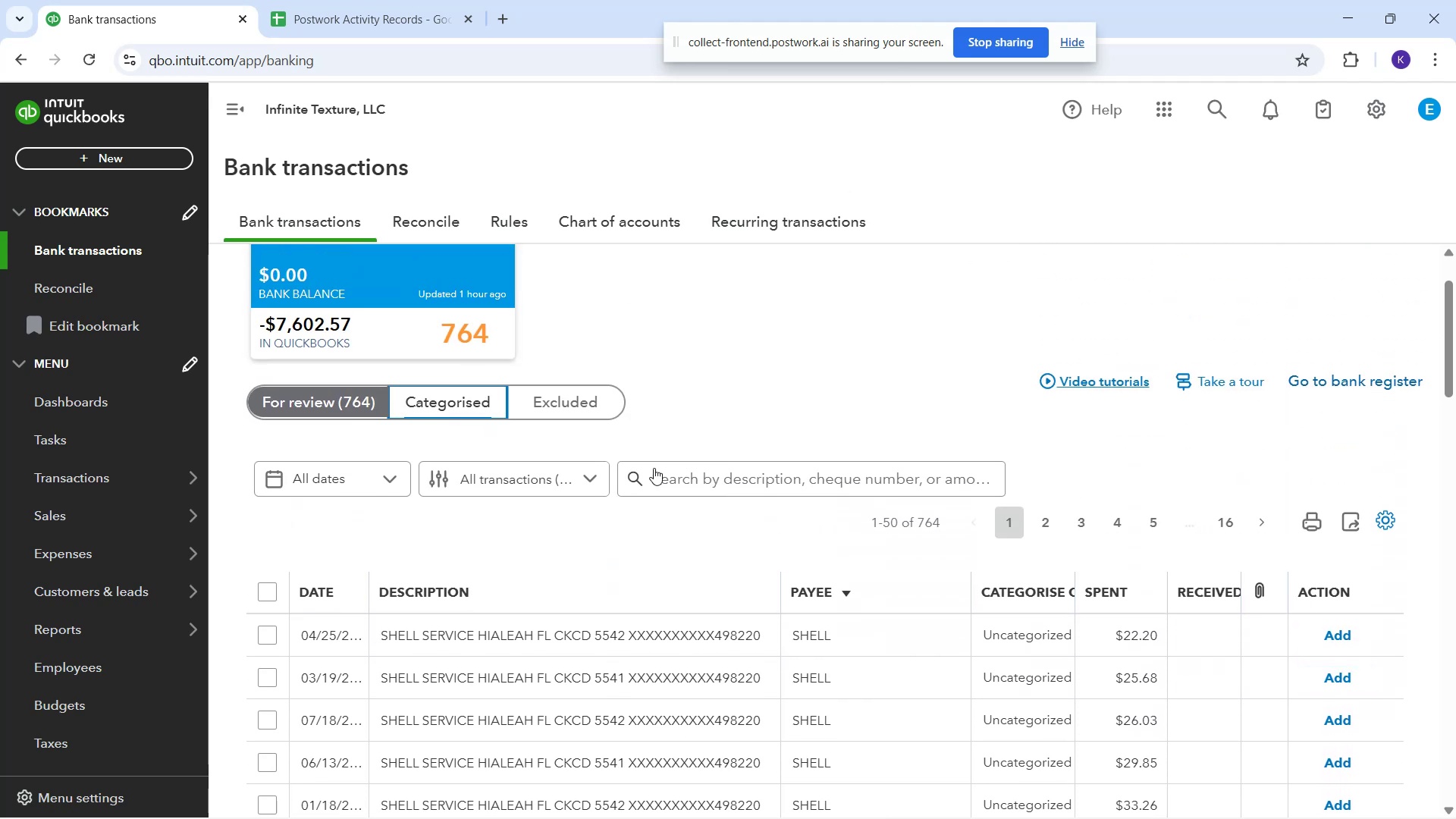 
scroll: coordinate [829, 483], scroll_direction: down, amount: 2.0
 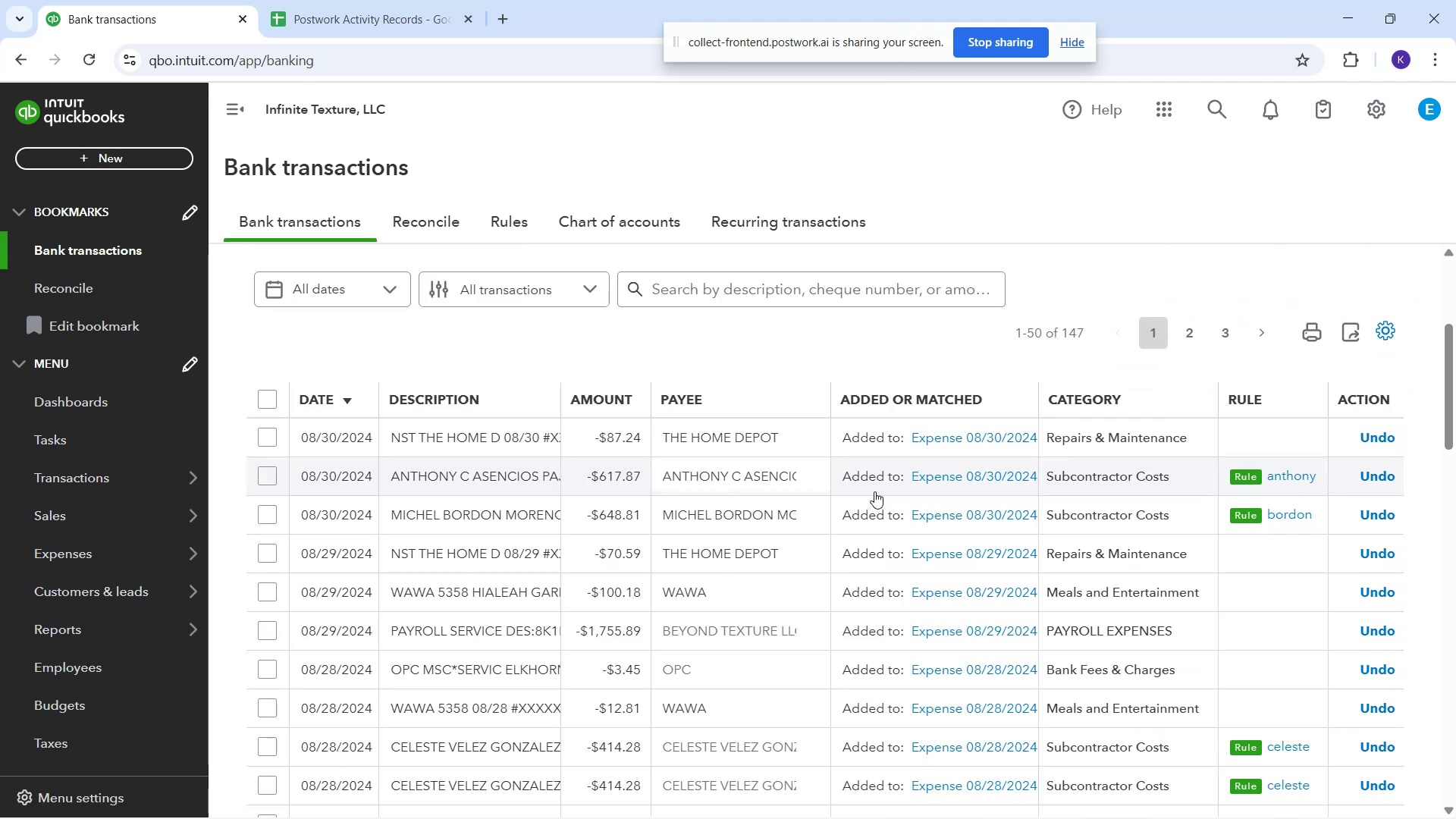 
wait(5.94)
 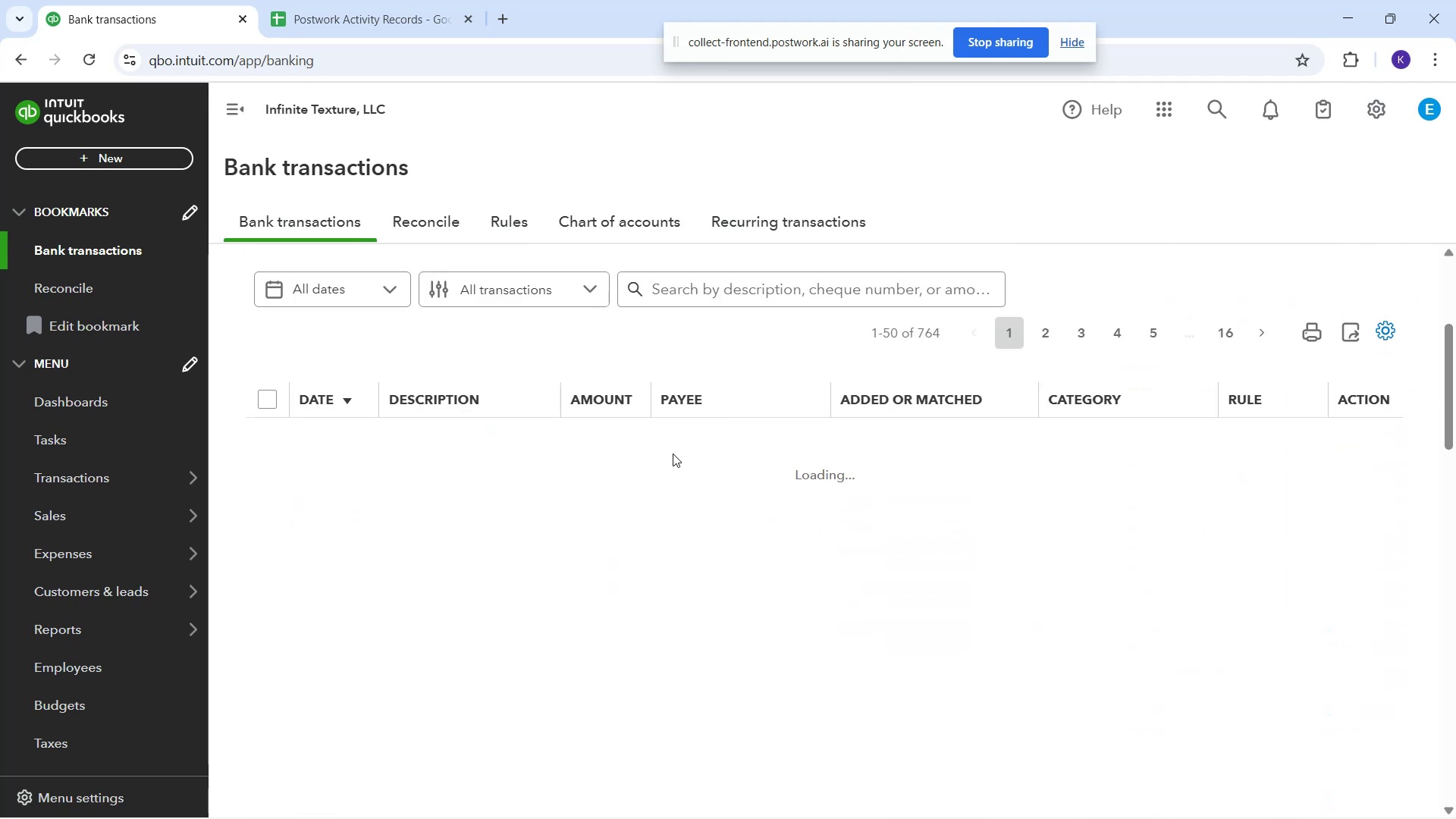 
scroll: coordinate [789, 654], scroll_direction: down, amount: 15.0
 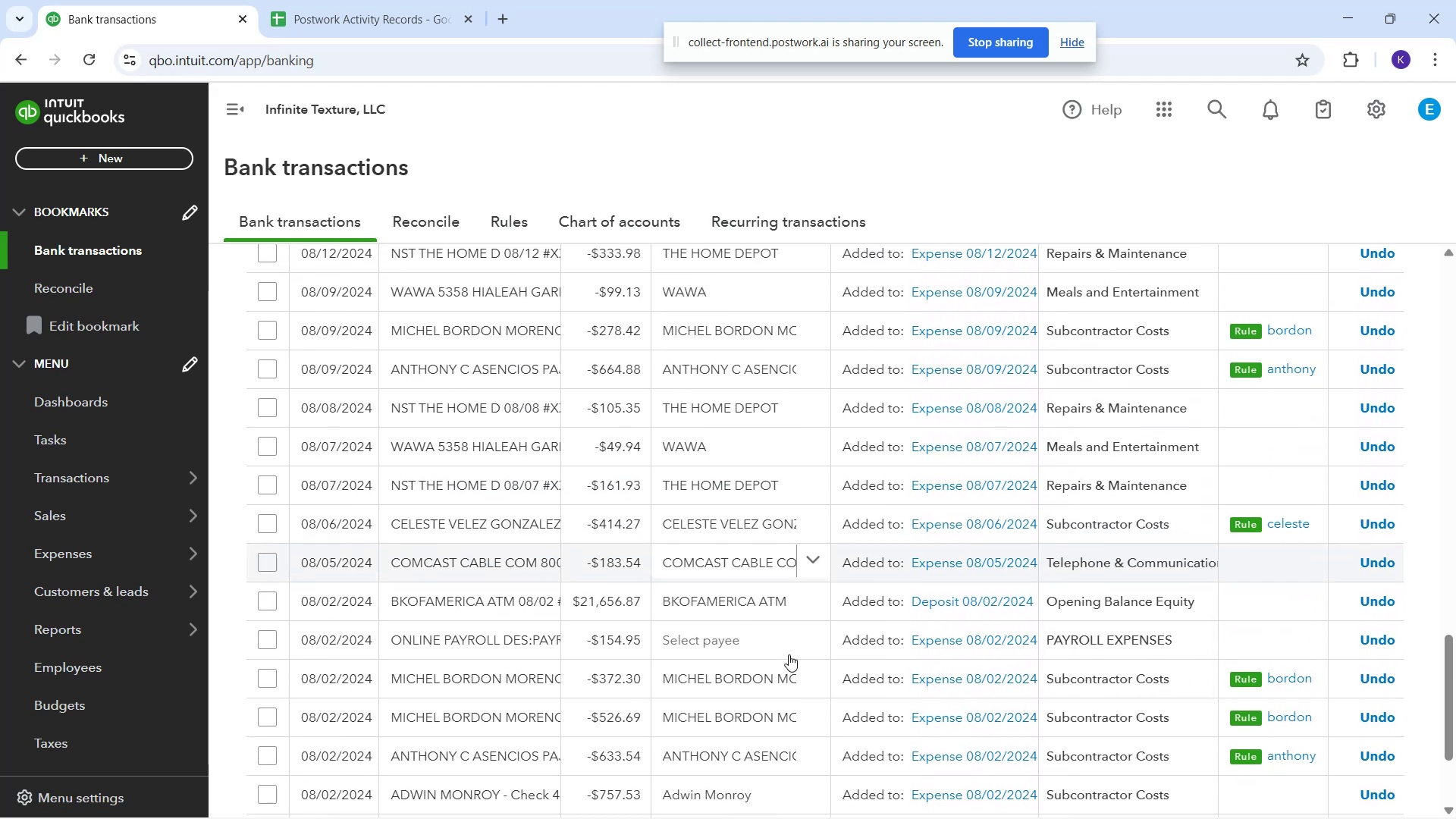 
scroll: coordinate [785, 653], scroll_direction: down, amount: 4.0
 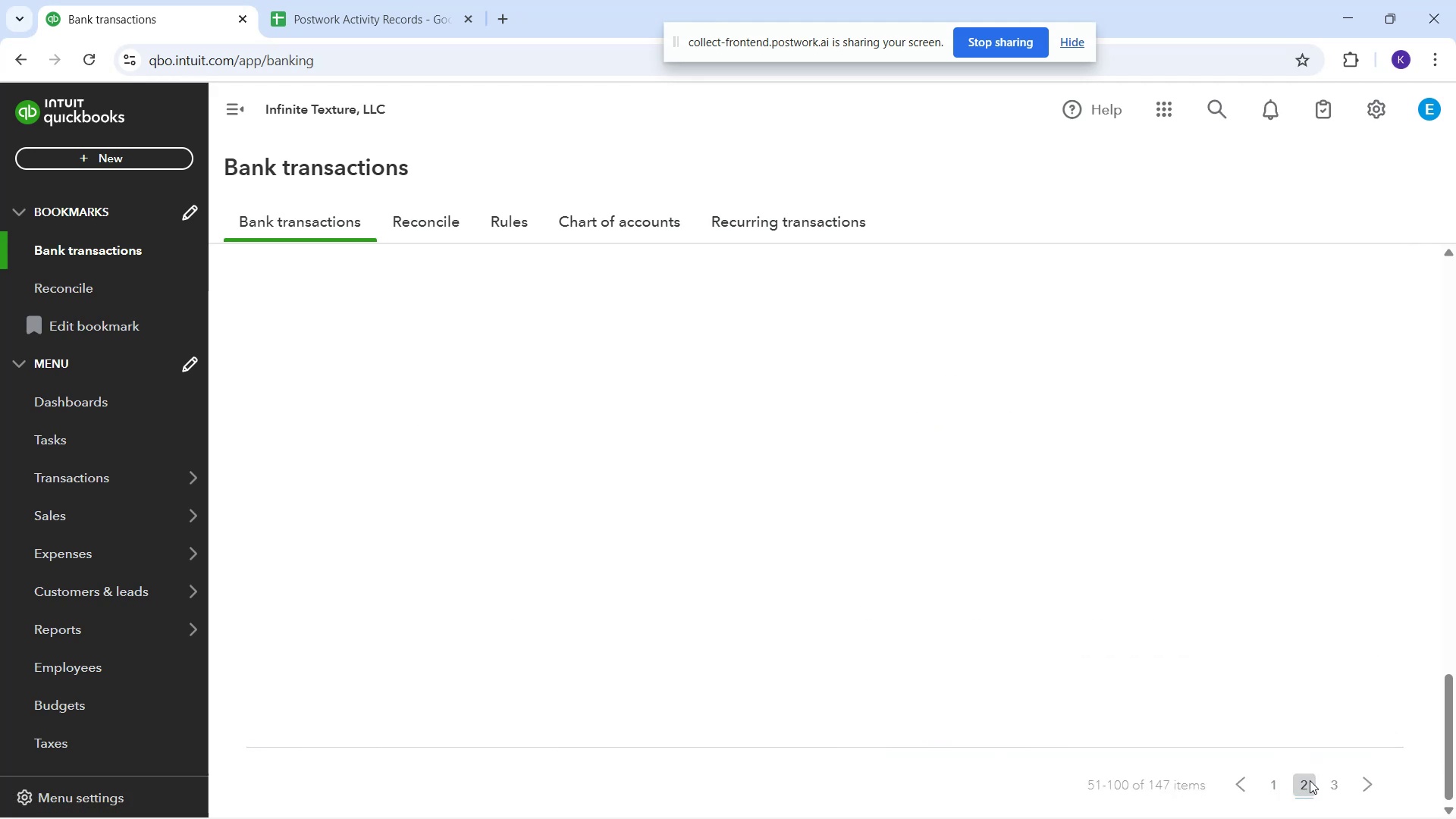 
wait(10.45)
 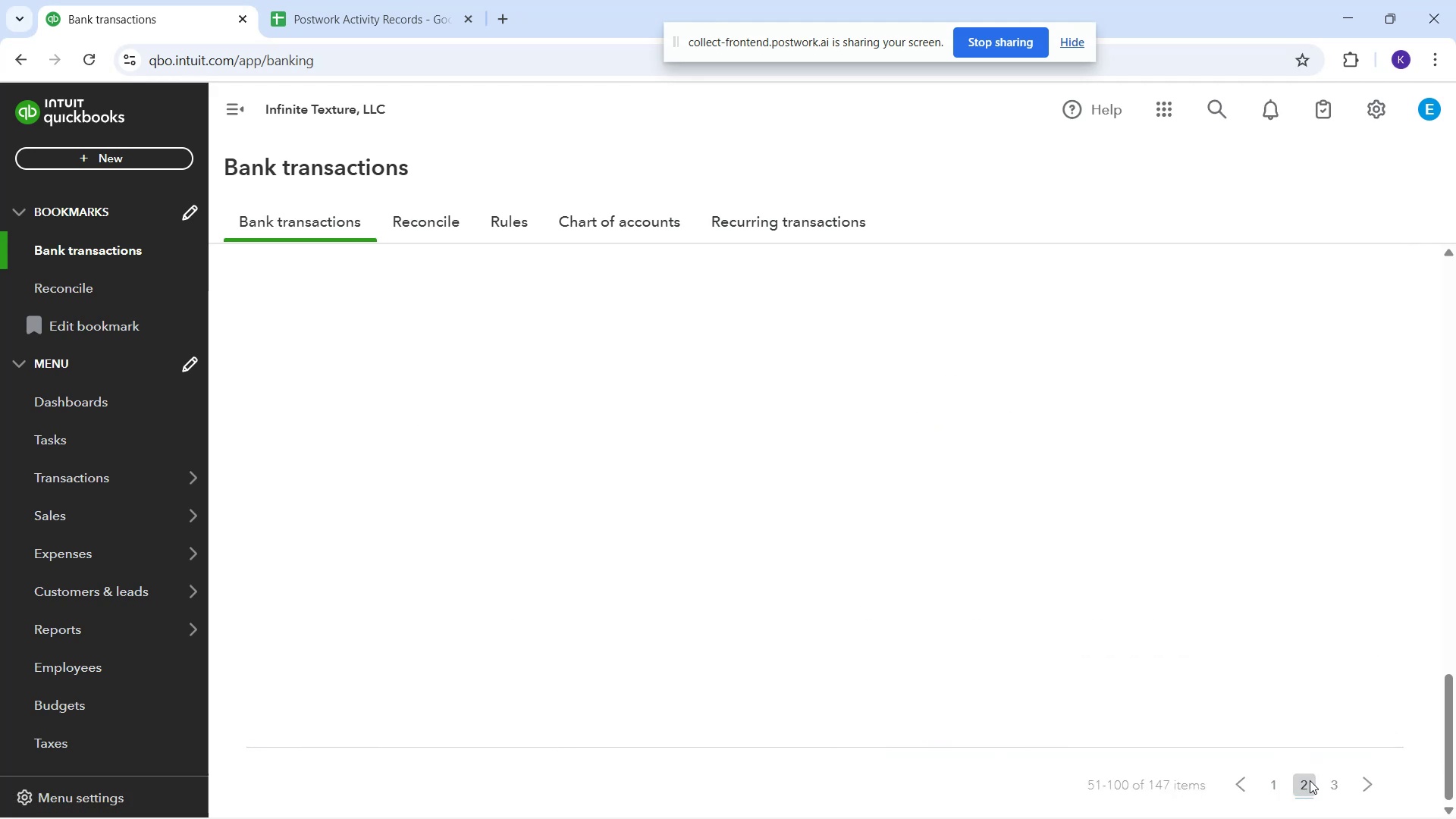 
scroll: coordinate [1275, 719], scroll_direction: up, amount: 17.0
 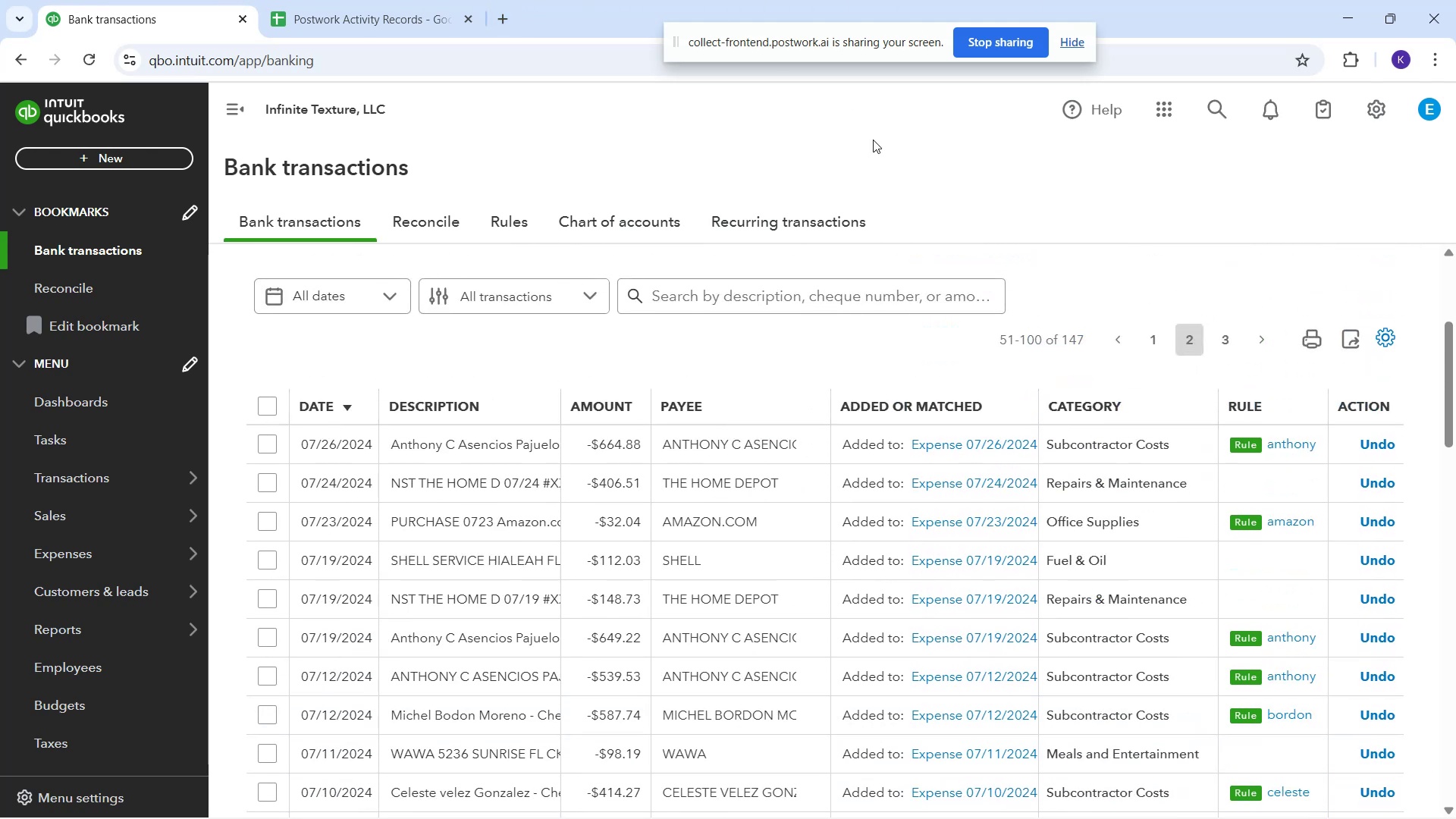 
left_click([1214, 343])
 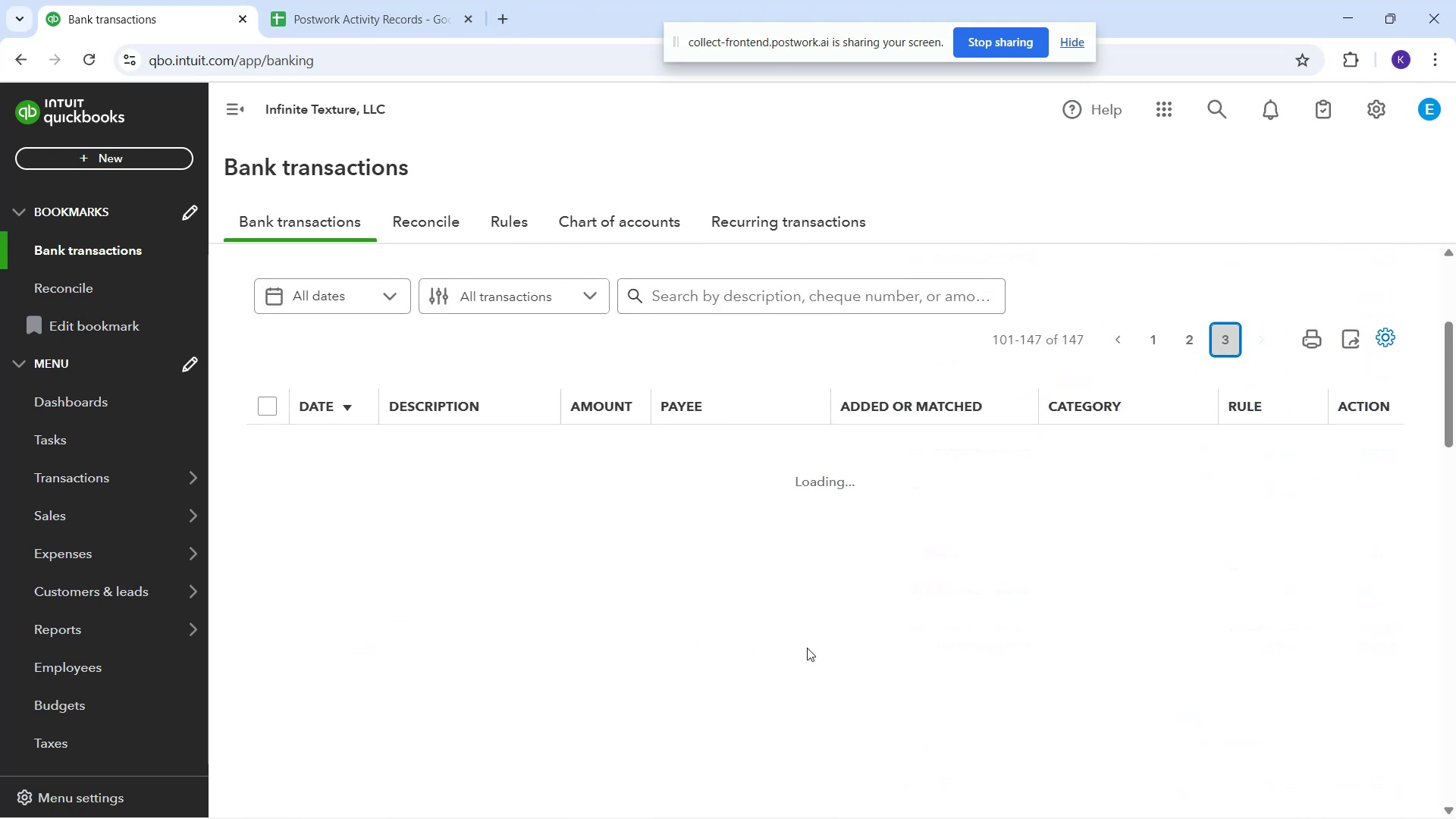 
scroll: coordinate [786, 677], scroll_direction: down, amount: 19.0
 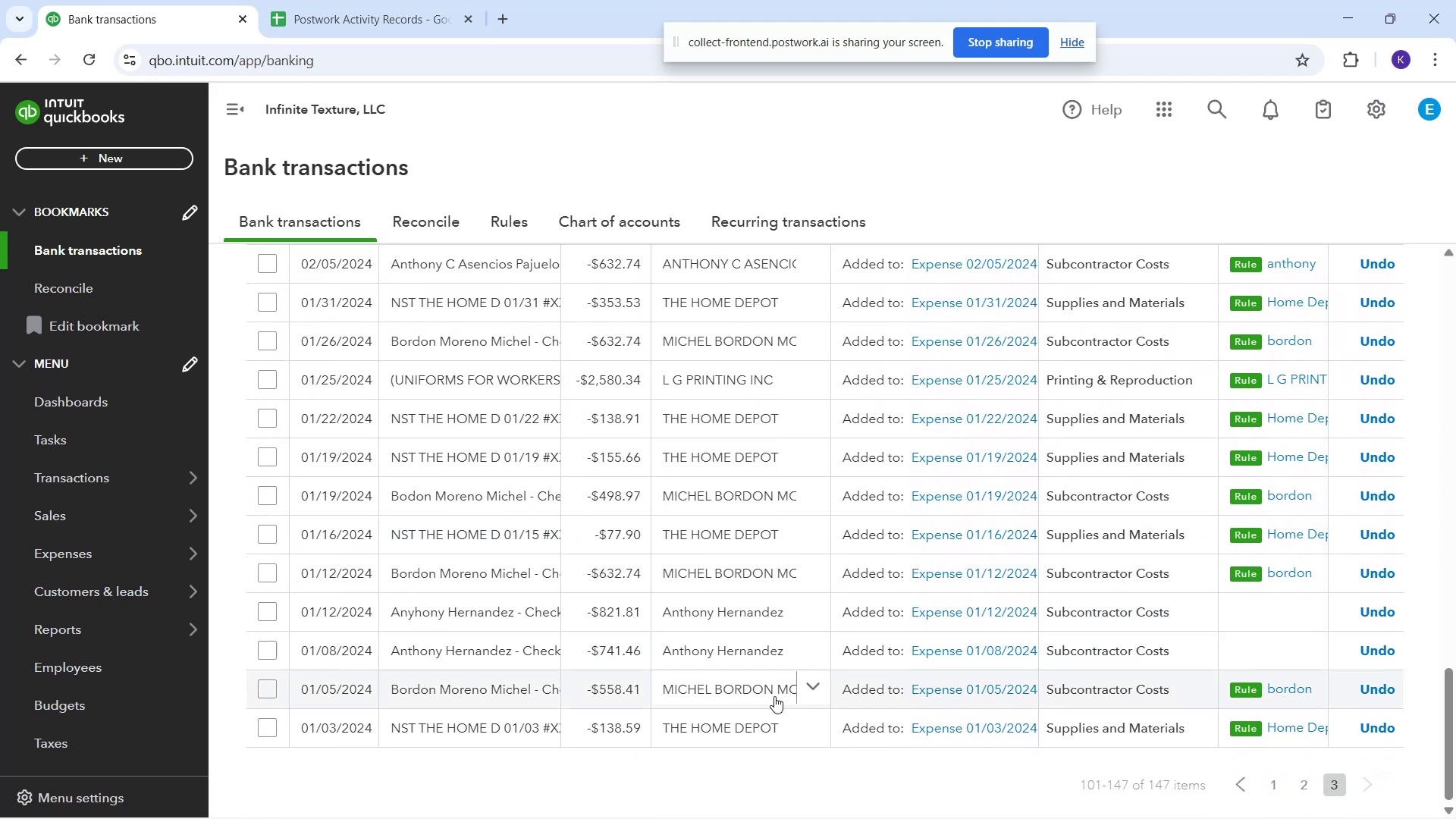 
scroll: coordinate [334, 340], scroll_direction: up, amount: 20.0
 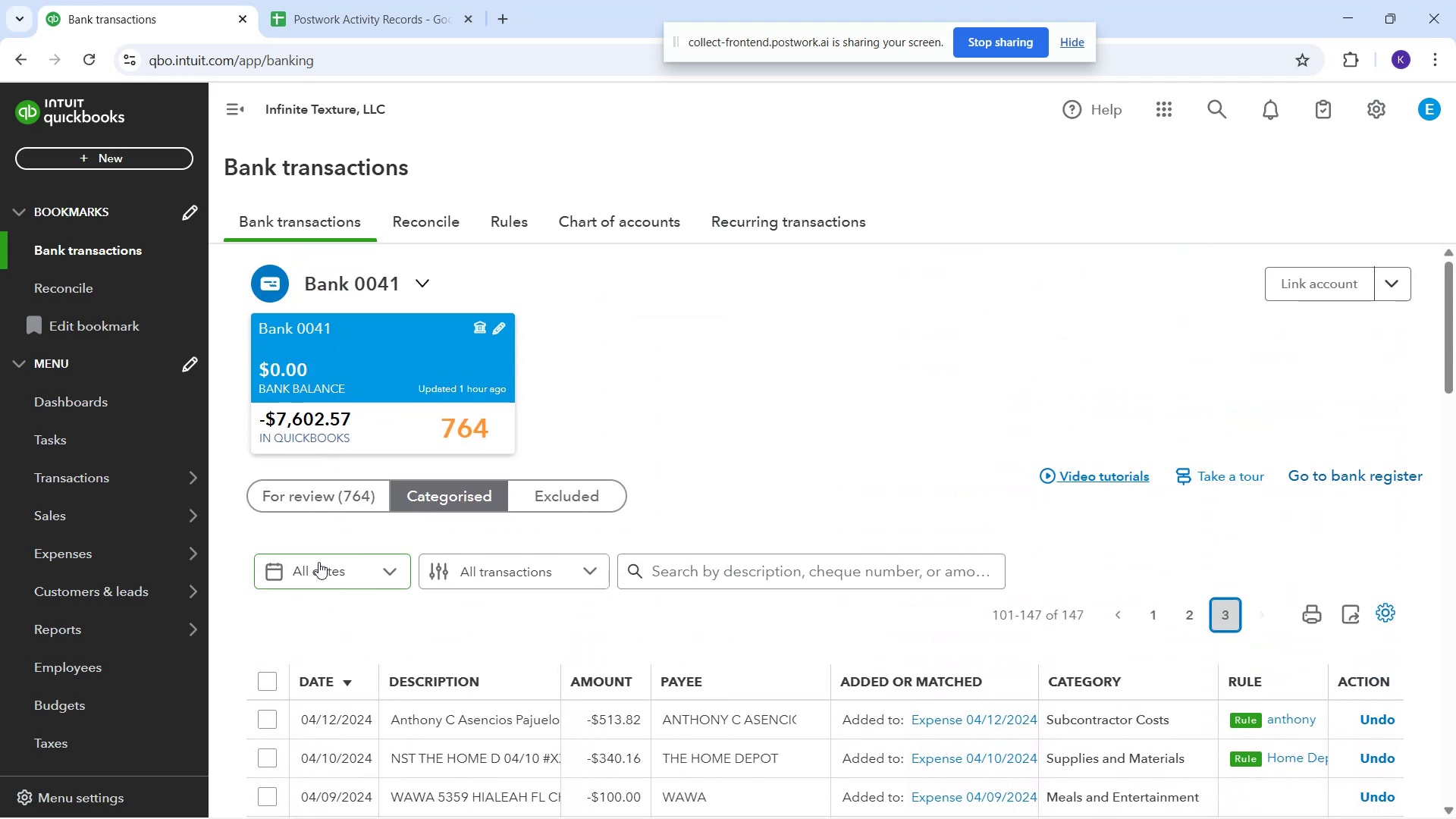 
left_click([314, 493])
 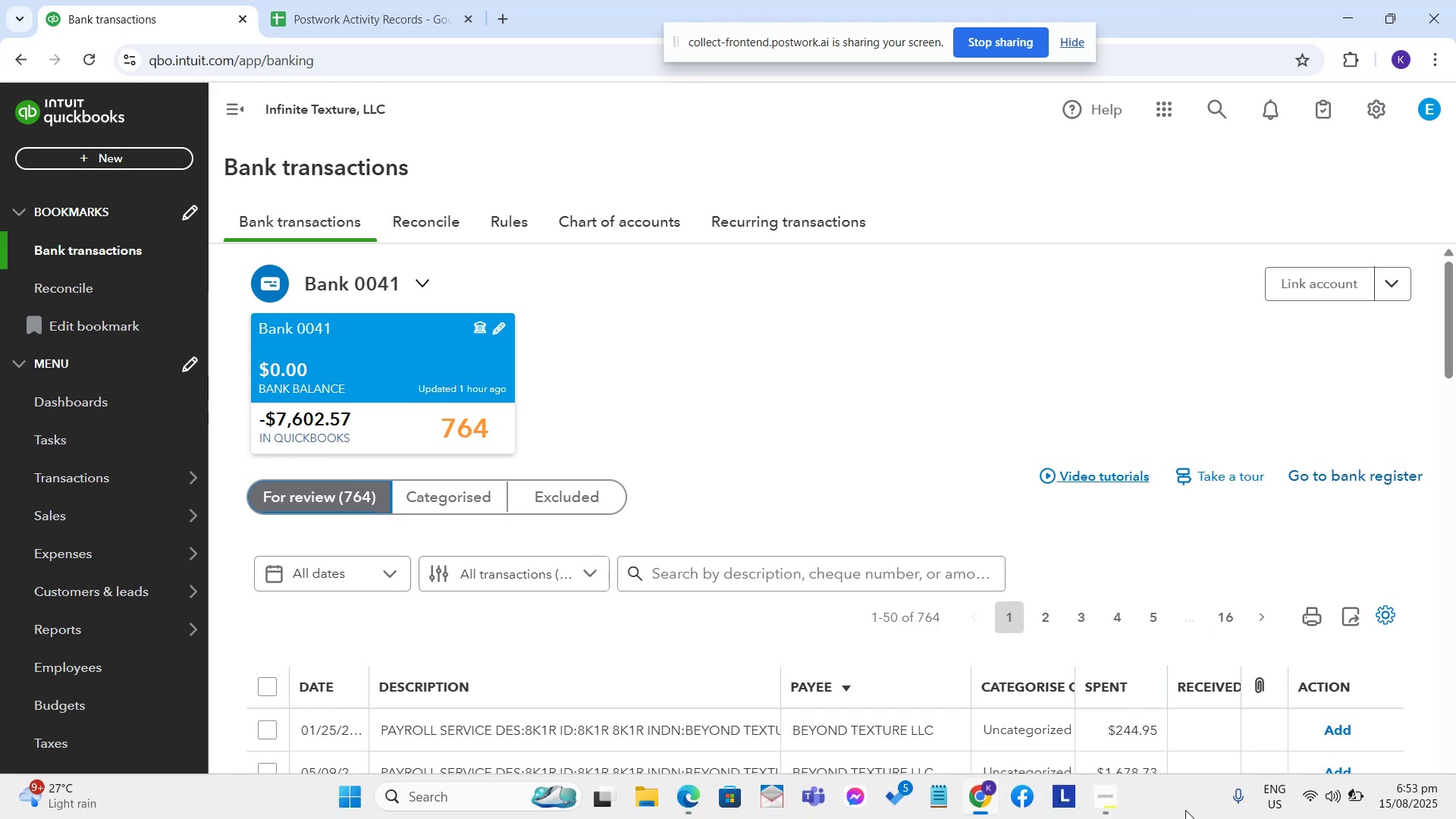 
scroll: coordinate [870, 603], scroll_direction: down, amount: 3.0
 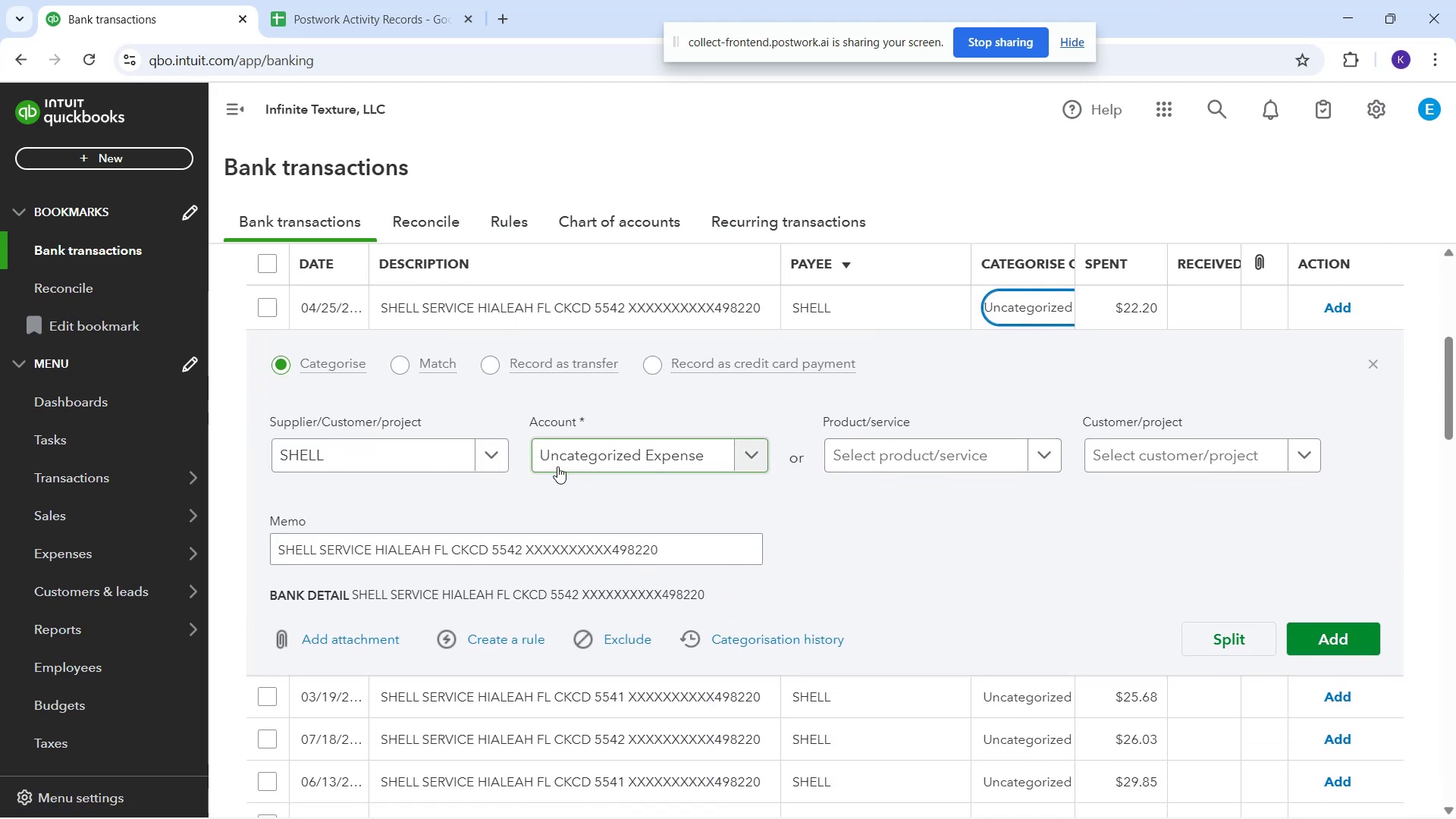 
left_click([557, 466])
 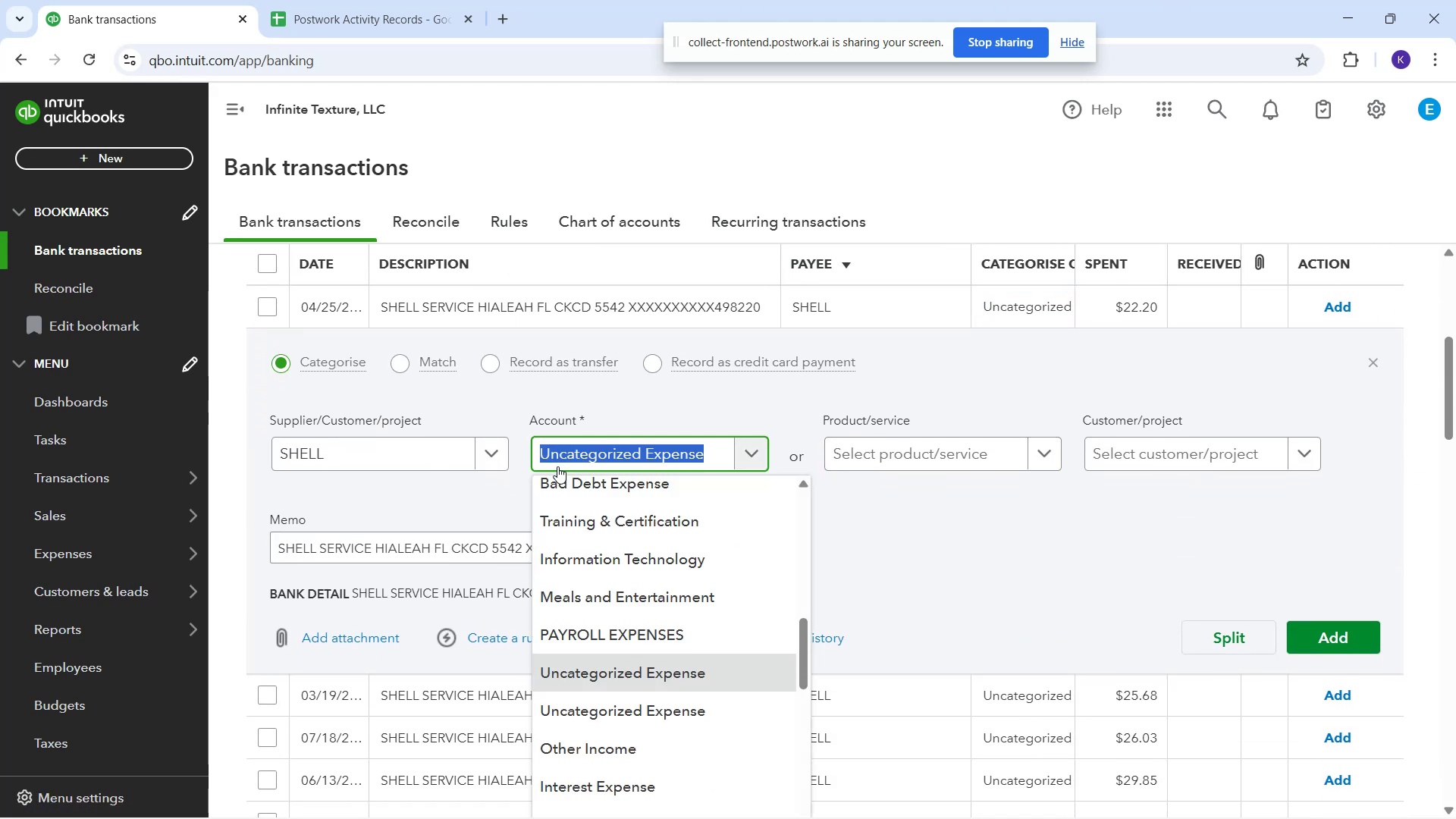 
type(fuel)
 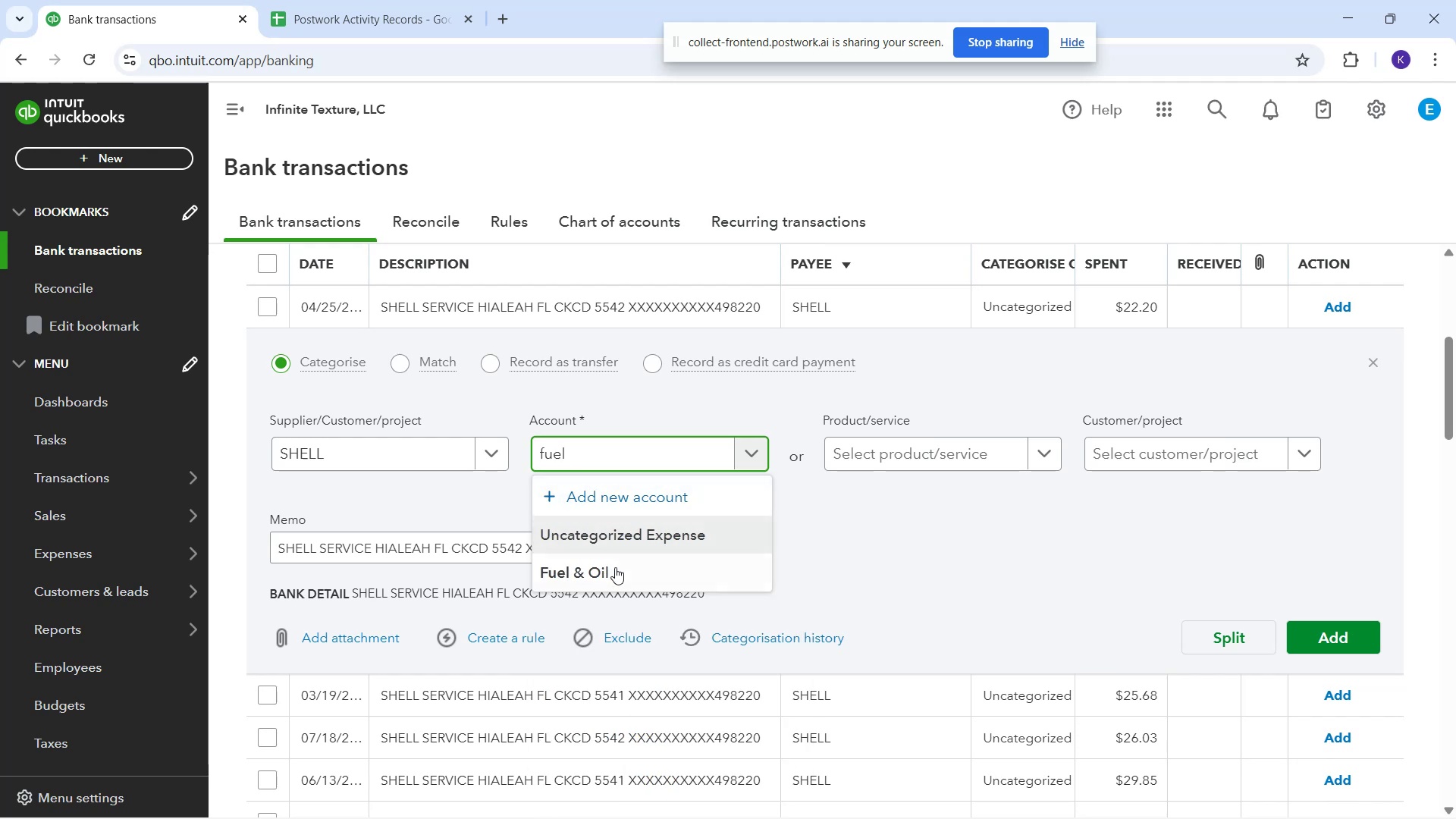 
left_click([612, 582])
 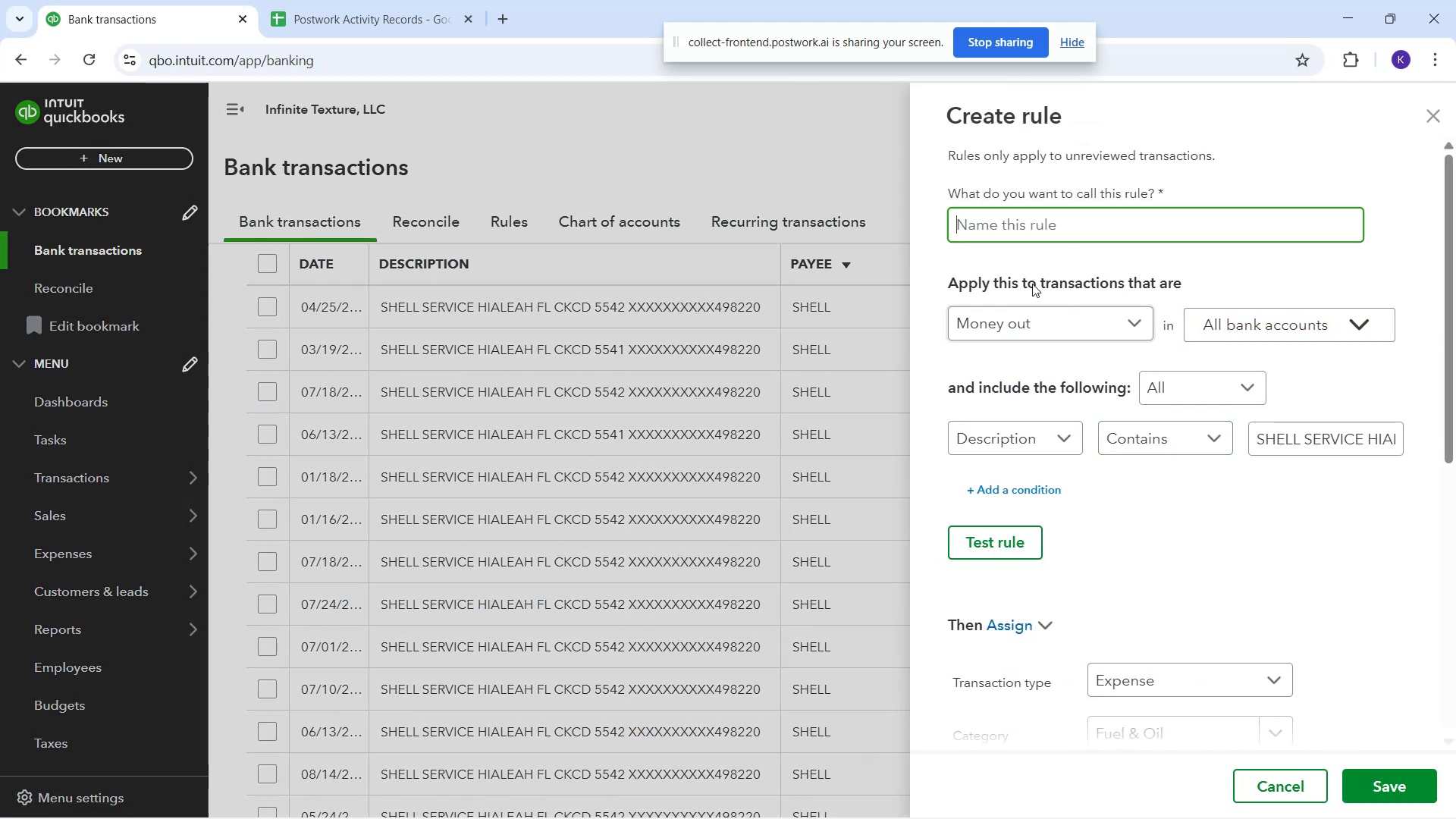 
type(shell)
 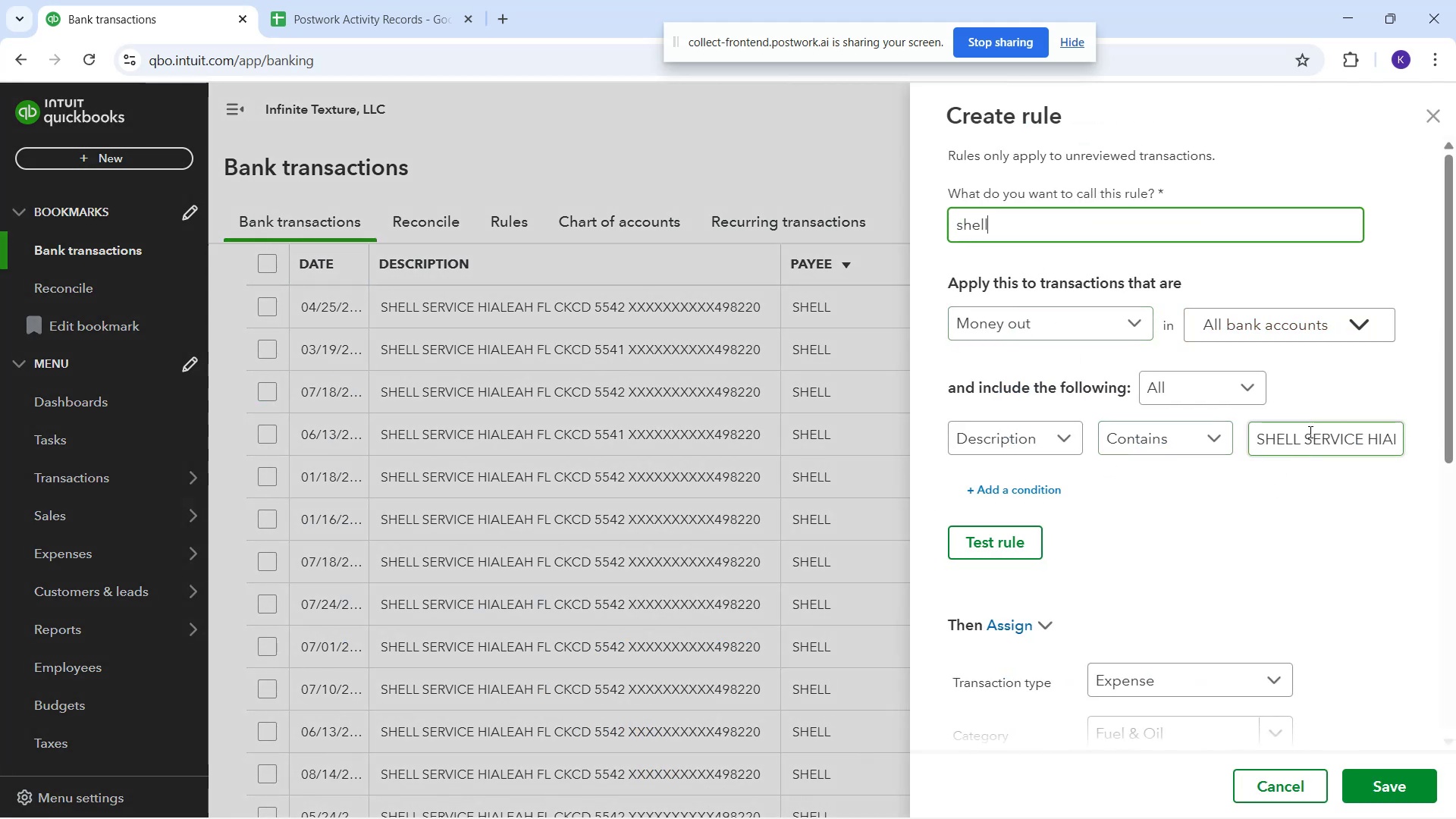 
left_click_drag(start_coordinate=[1301, 435], to_coordinate=[1455, 460])
 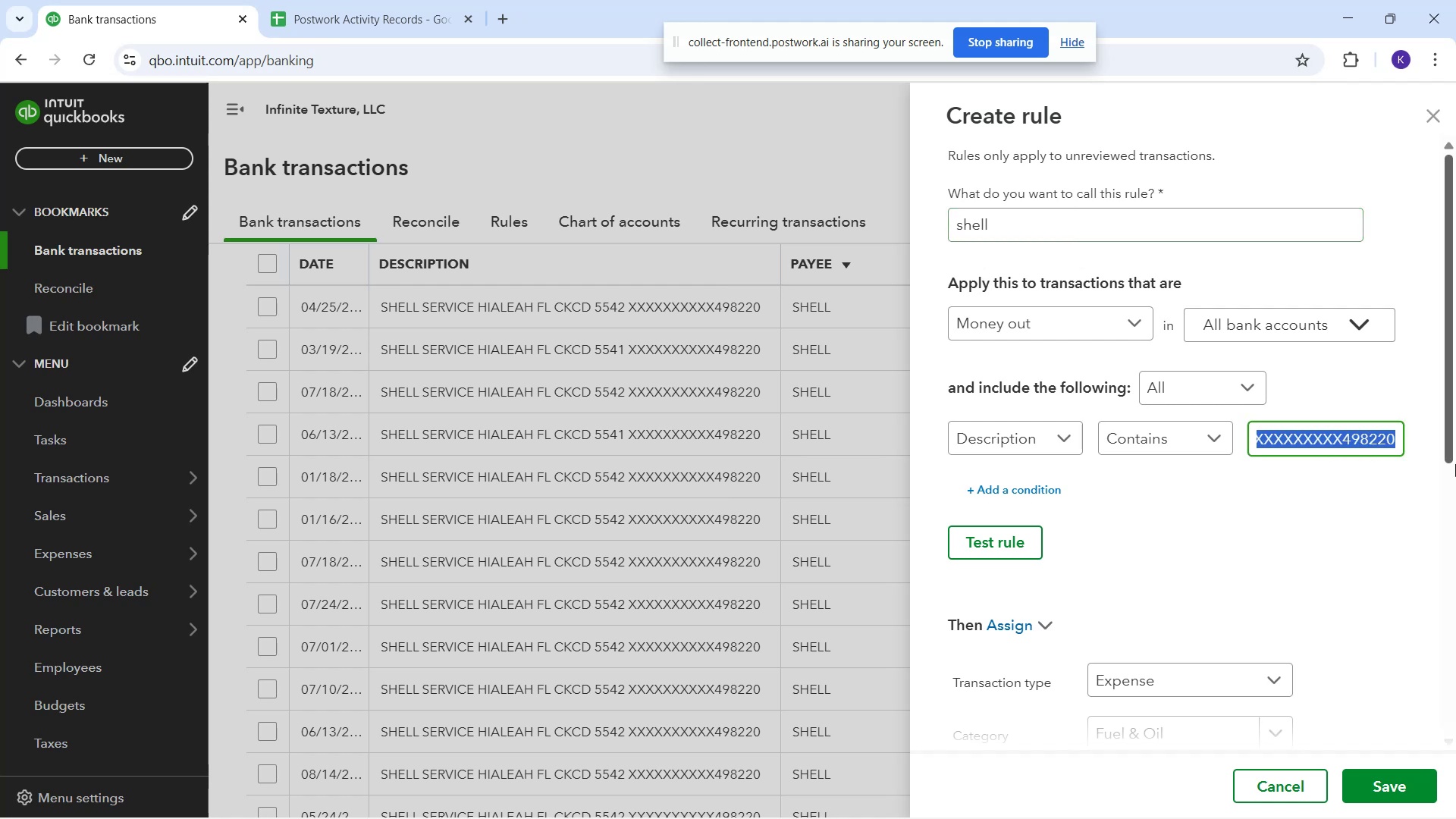 
key(Backspace)
 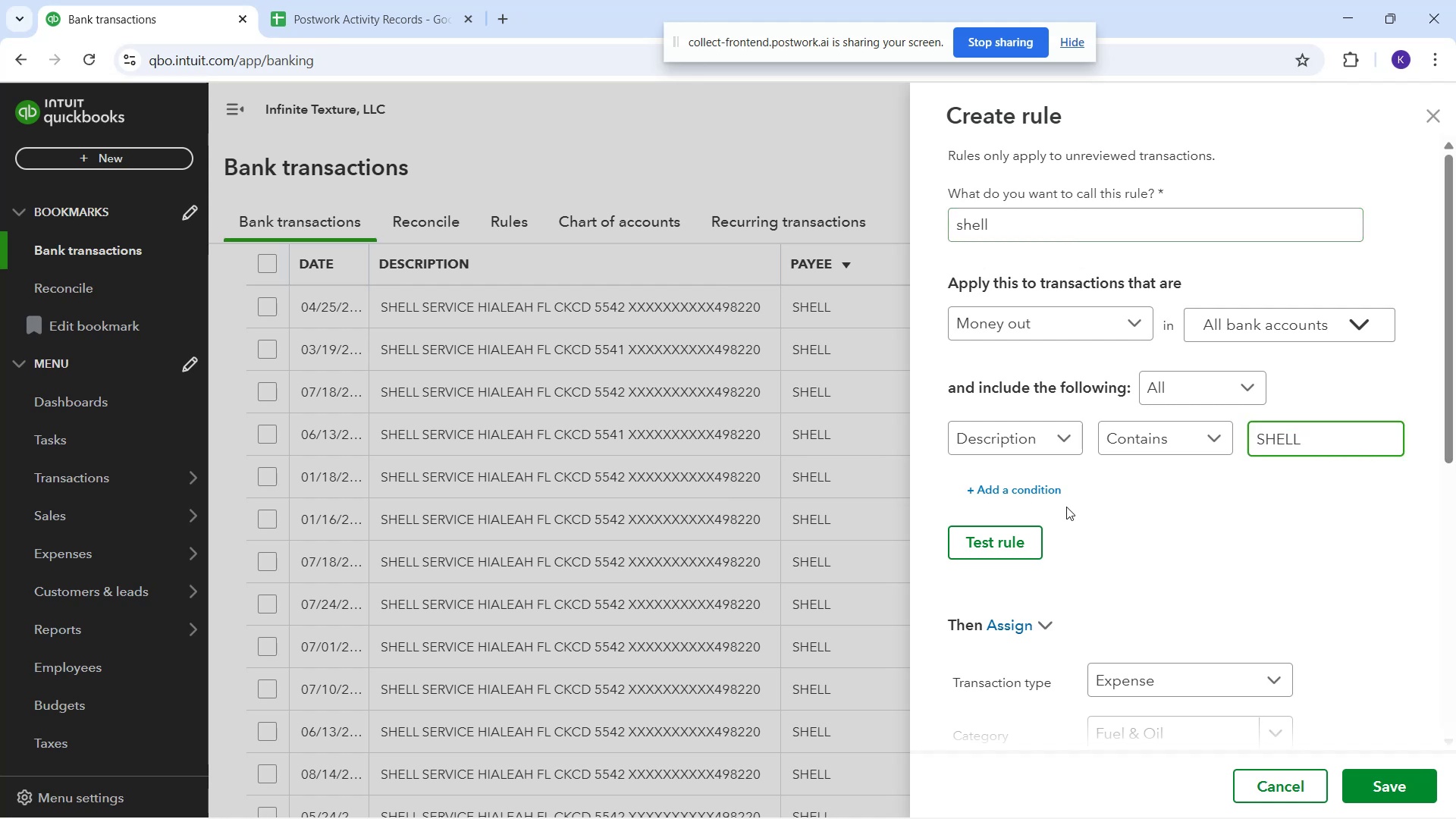 
left_click([981, 555])
 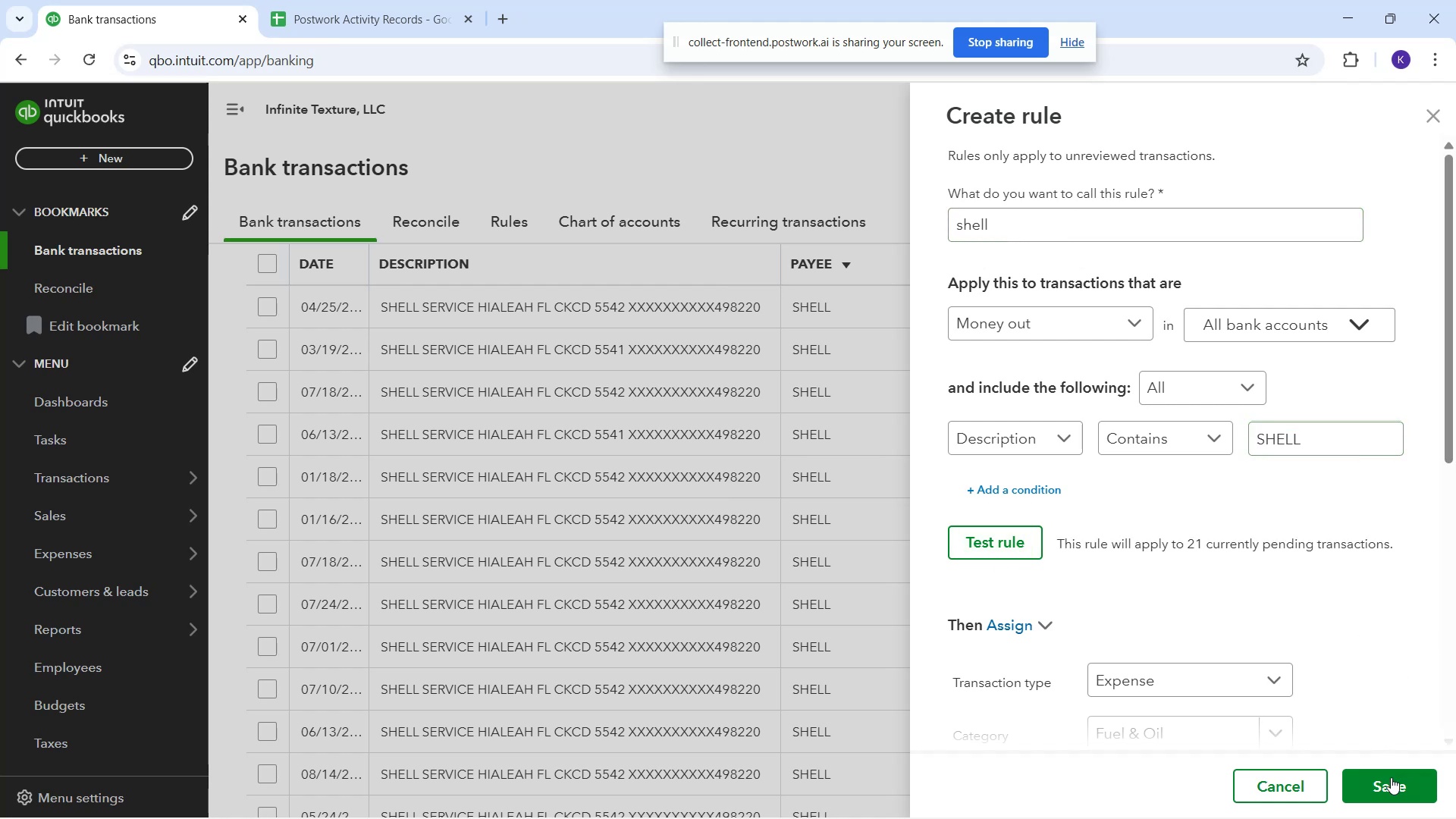 
left_click([1391, 778])
 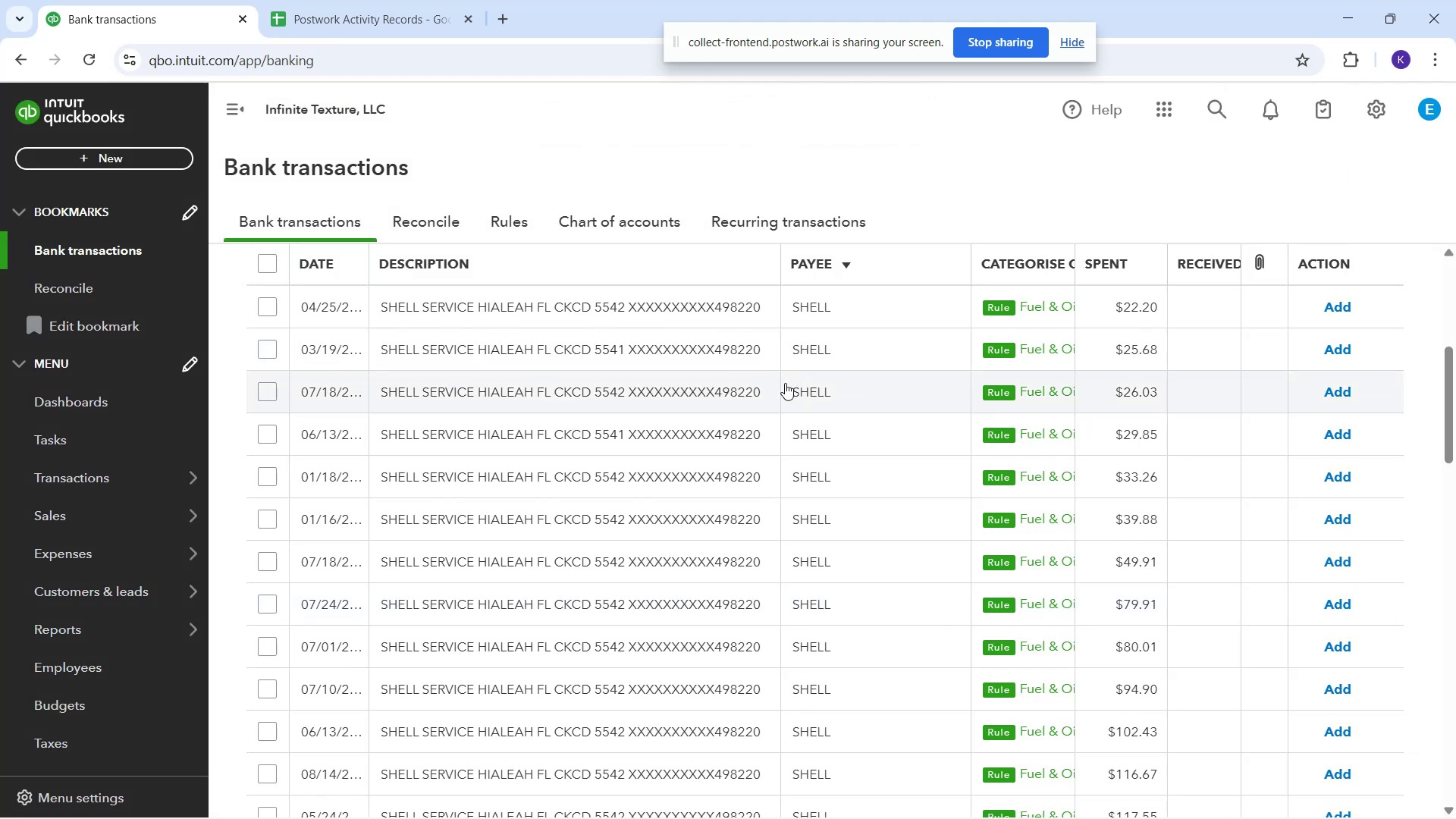 
scroll: coordinate [653, 373], scroll_direction: none, amount: 0.0
 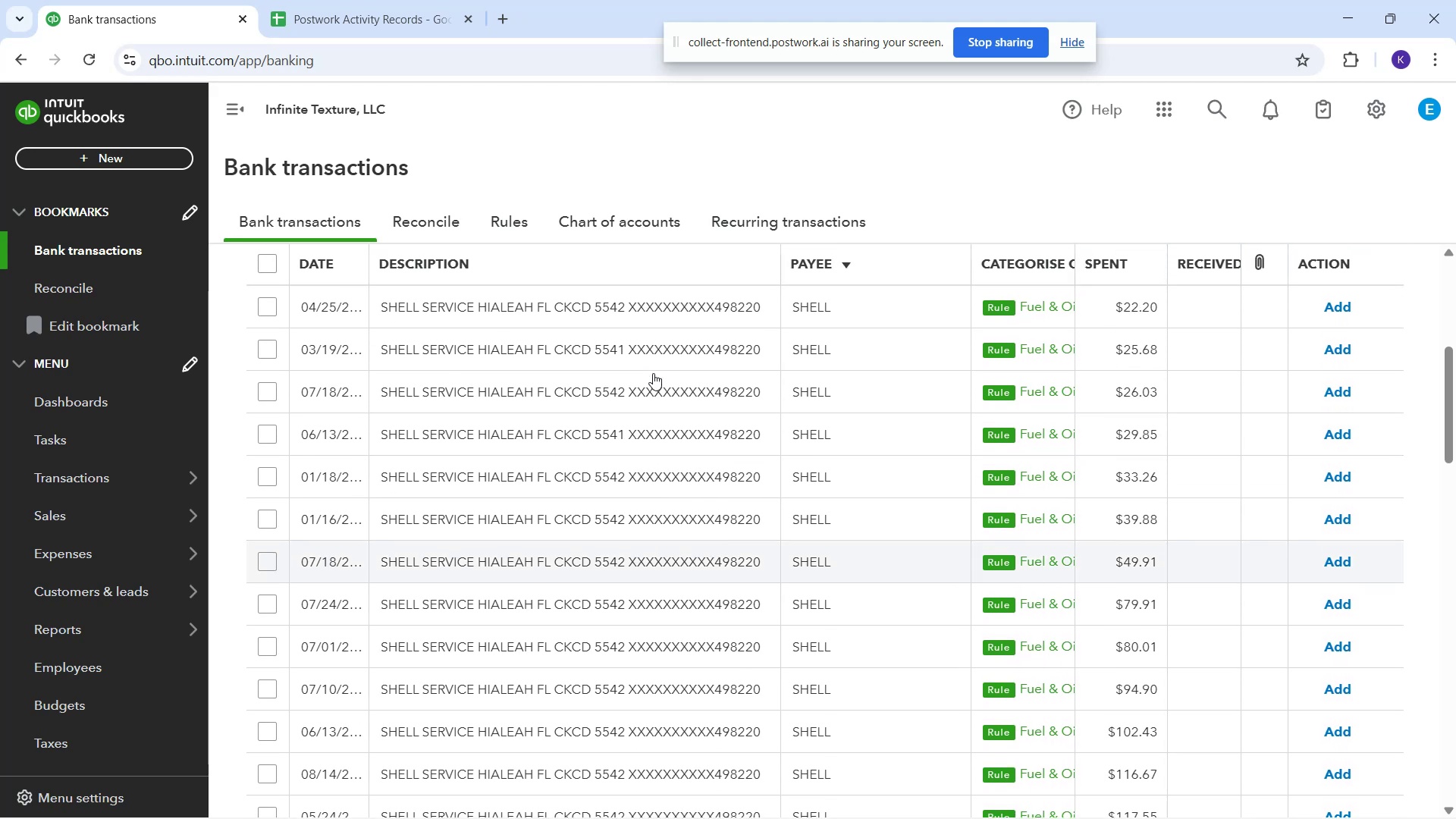 
scroll: coordinate [673, 387], scroll_direction: up, amount: 3.0
 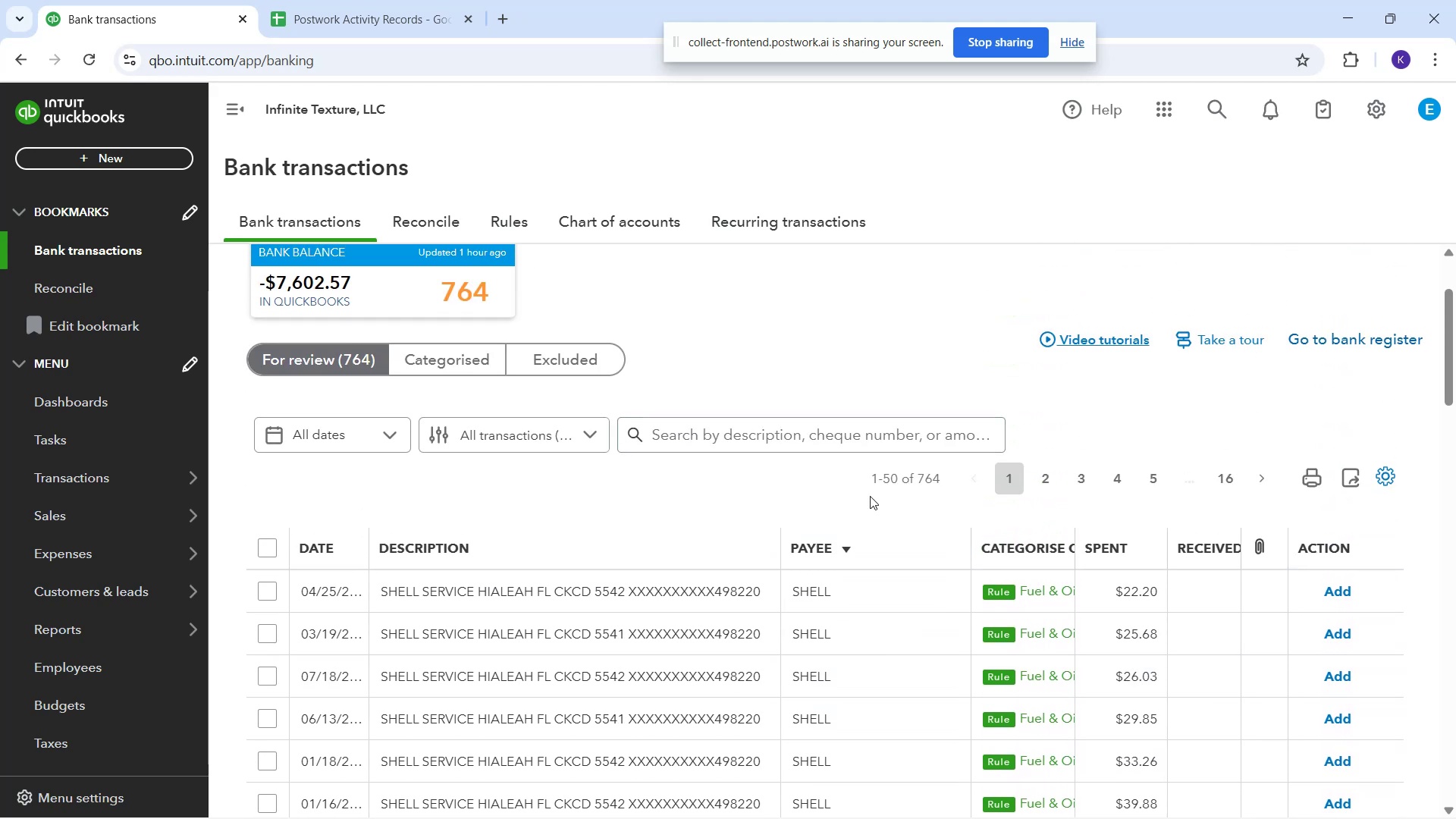 
scroll: coordinate [883, 515], scroll_direction: down, amount: 1.0
 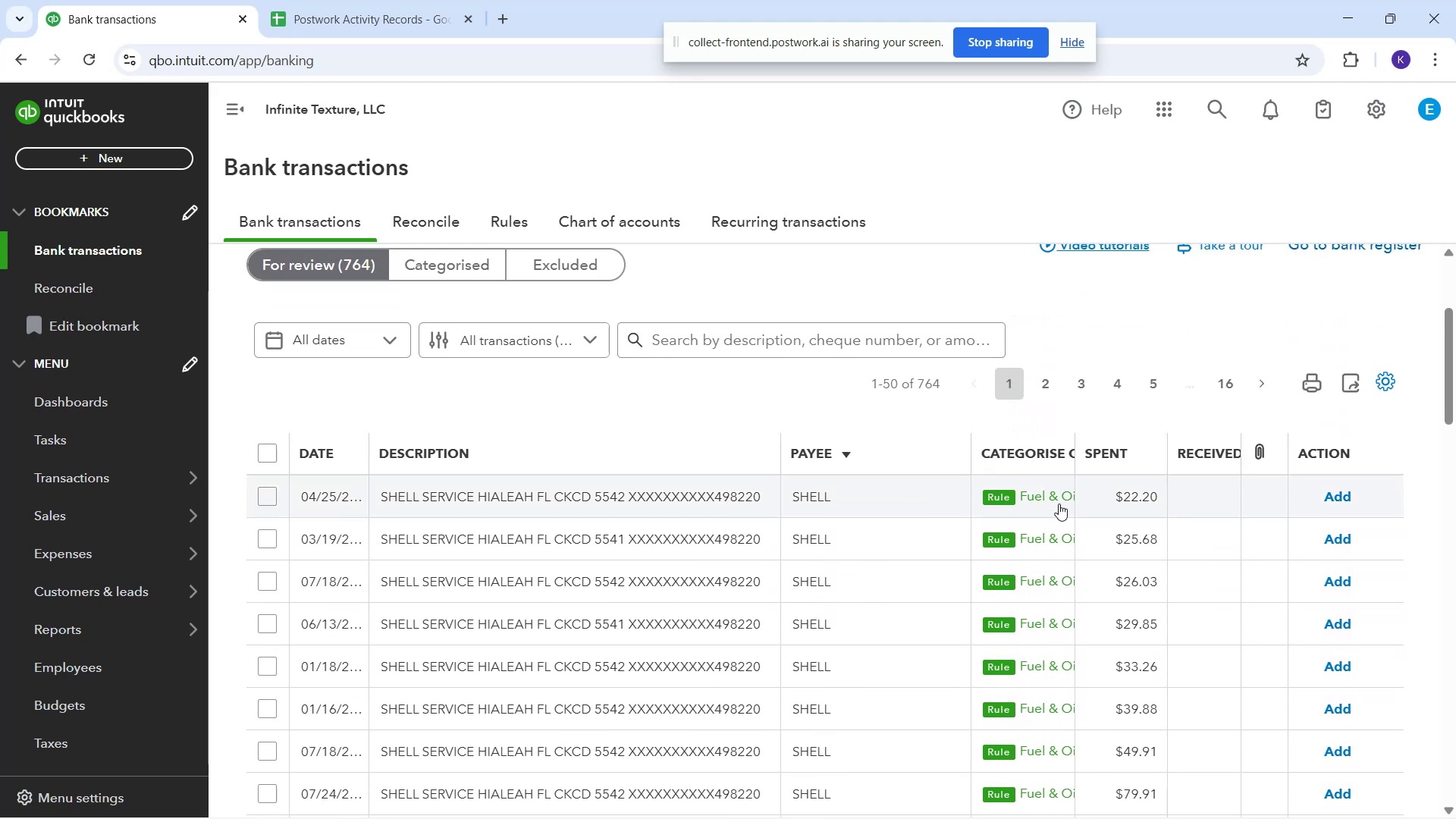 
left_click([1059, 504])
 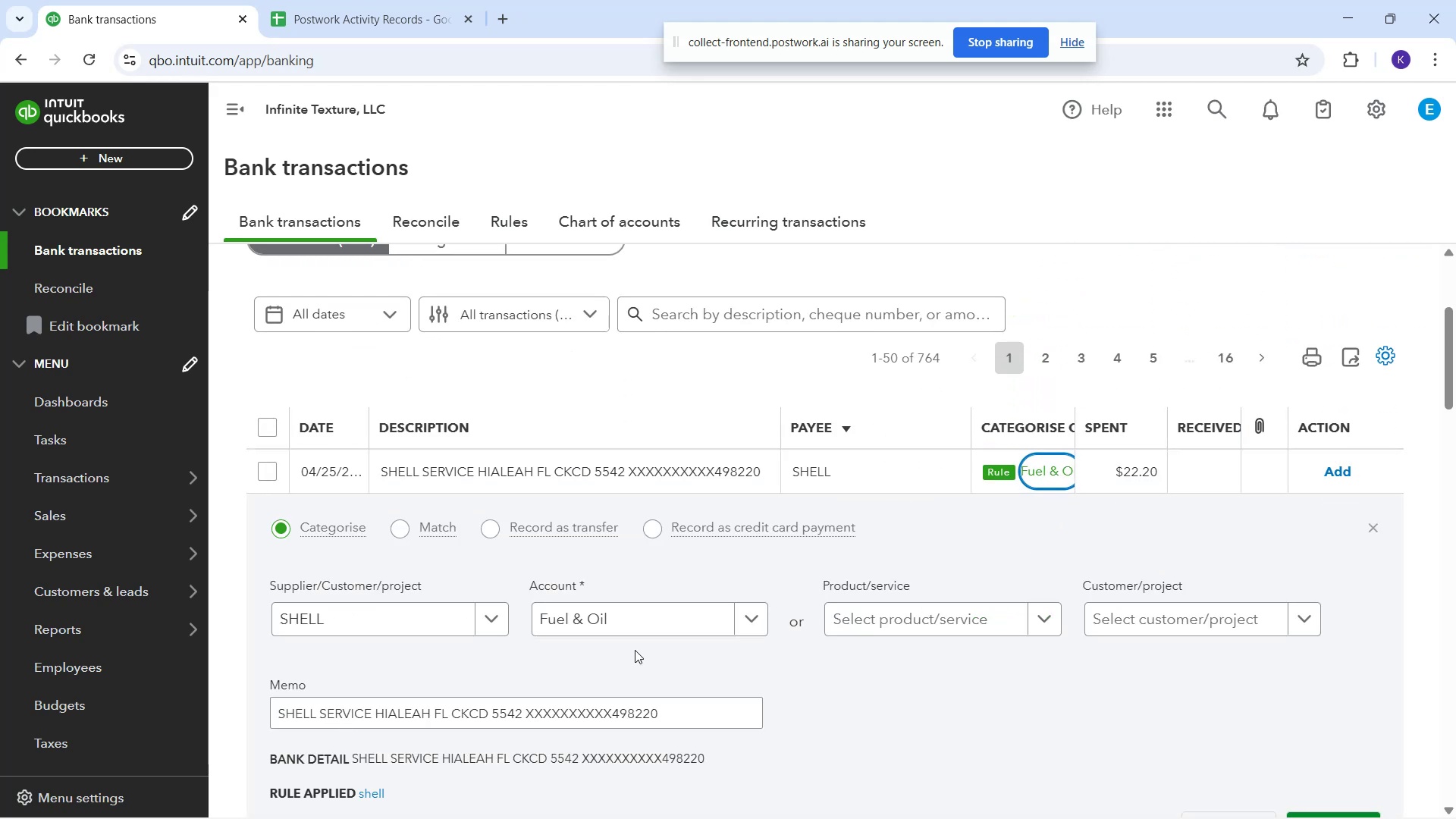 
left_click([629, 620])
 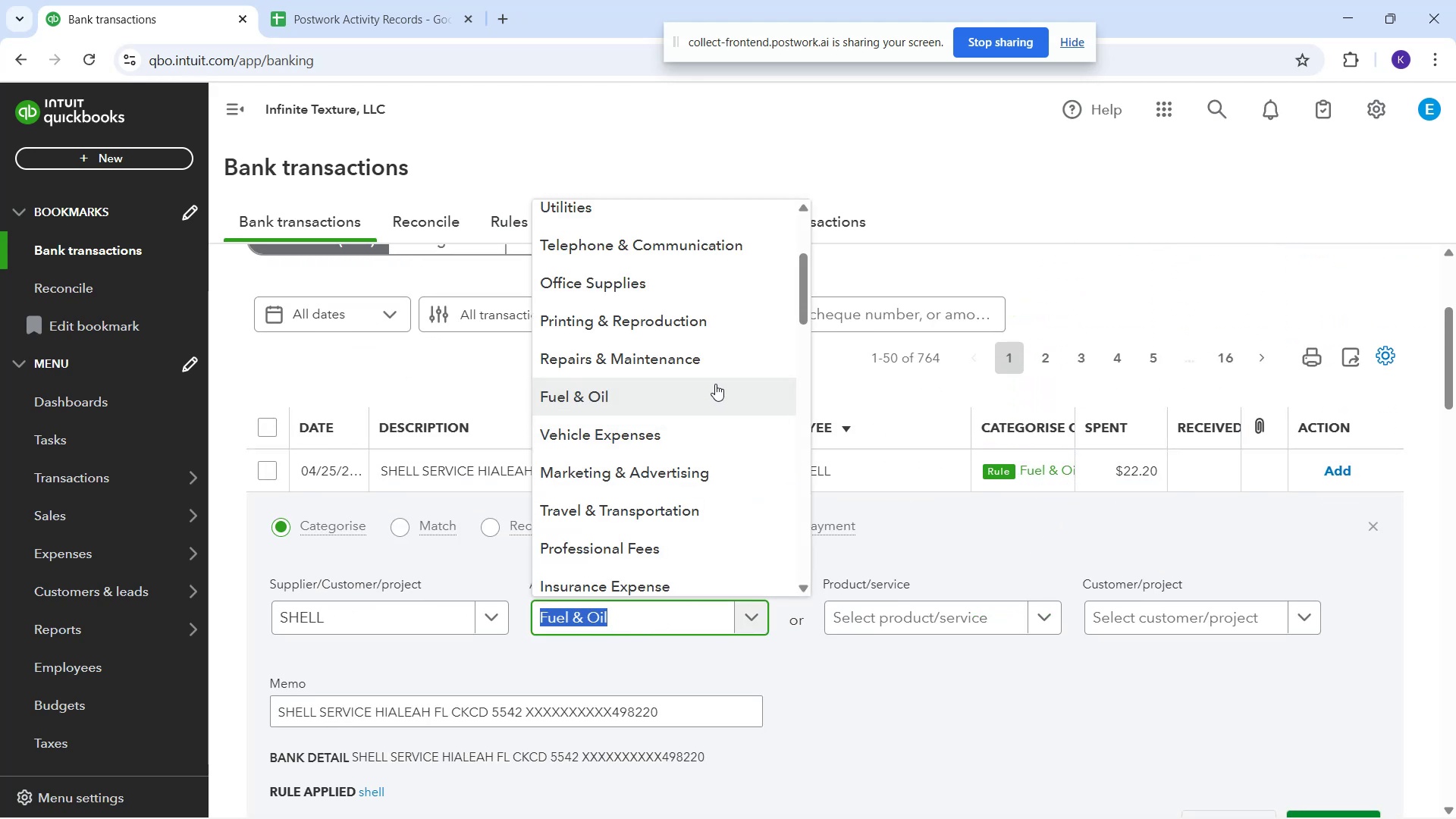 
scroll: coordinate [715, 379], scroll_direction: down, amount: 1.0
 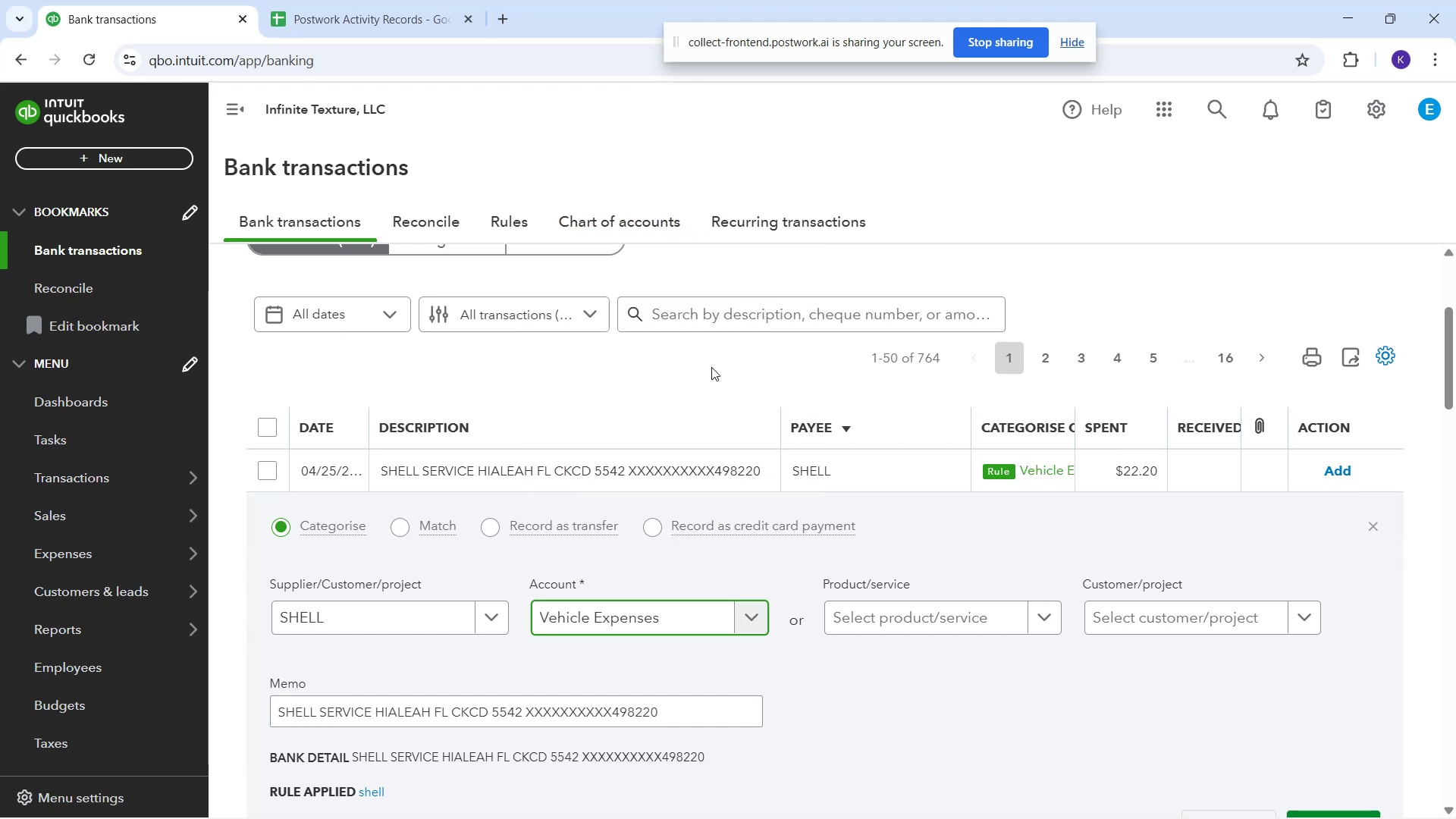 
wait(22.24)
 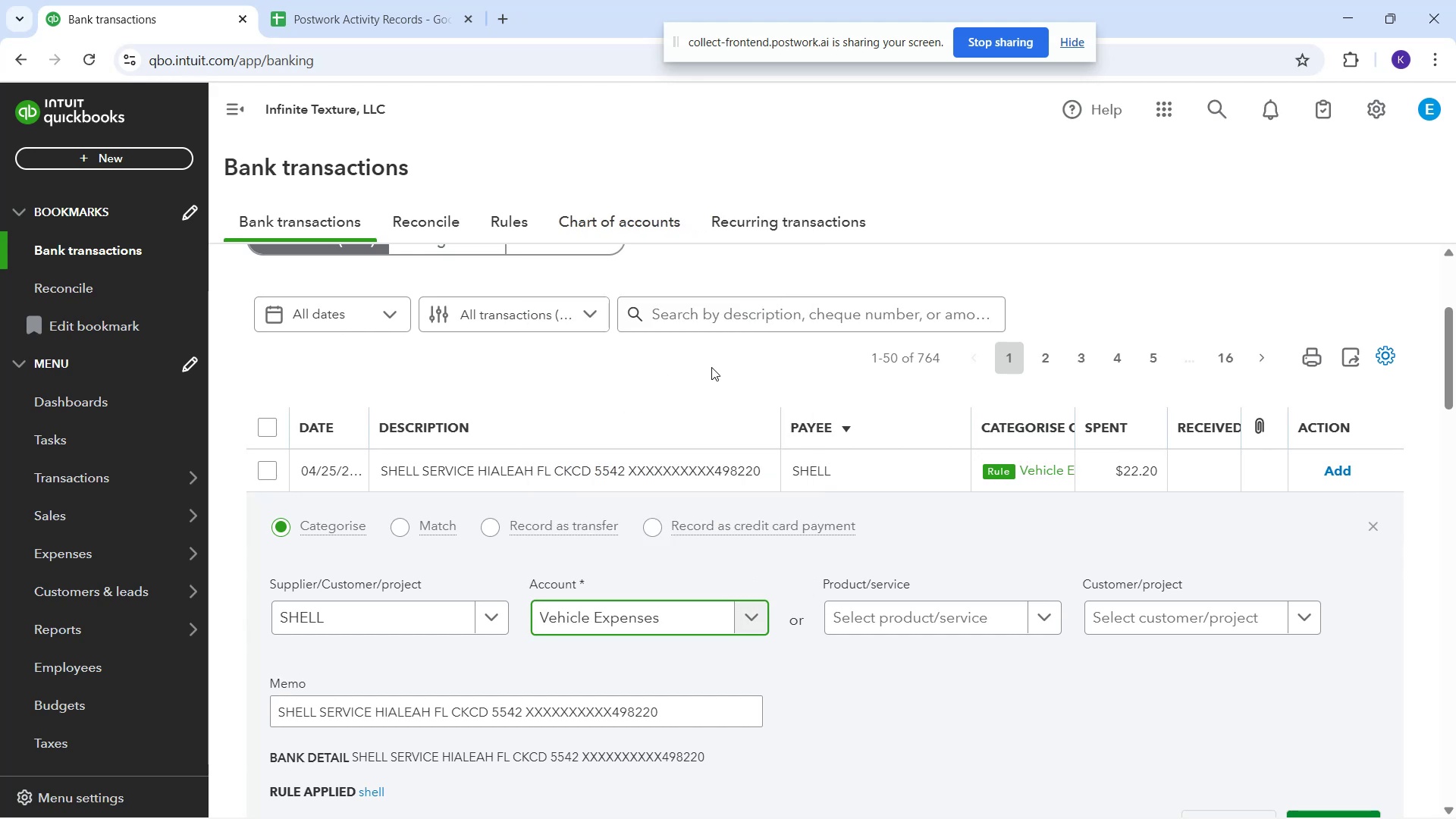 
scroll: coordinate [796, 585], scroll_direction: down, amount: 3.0
 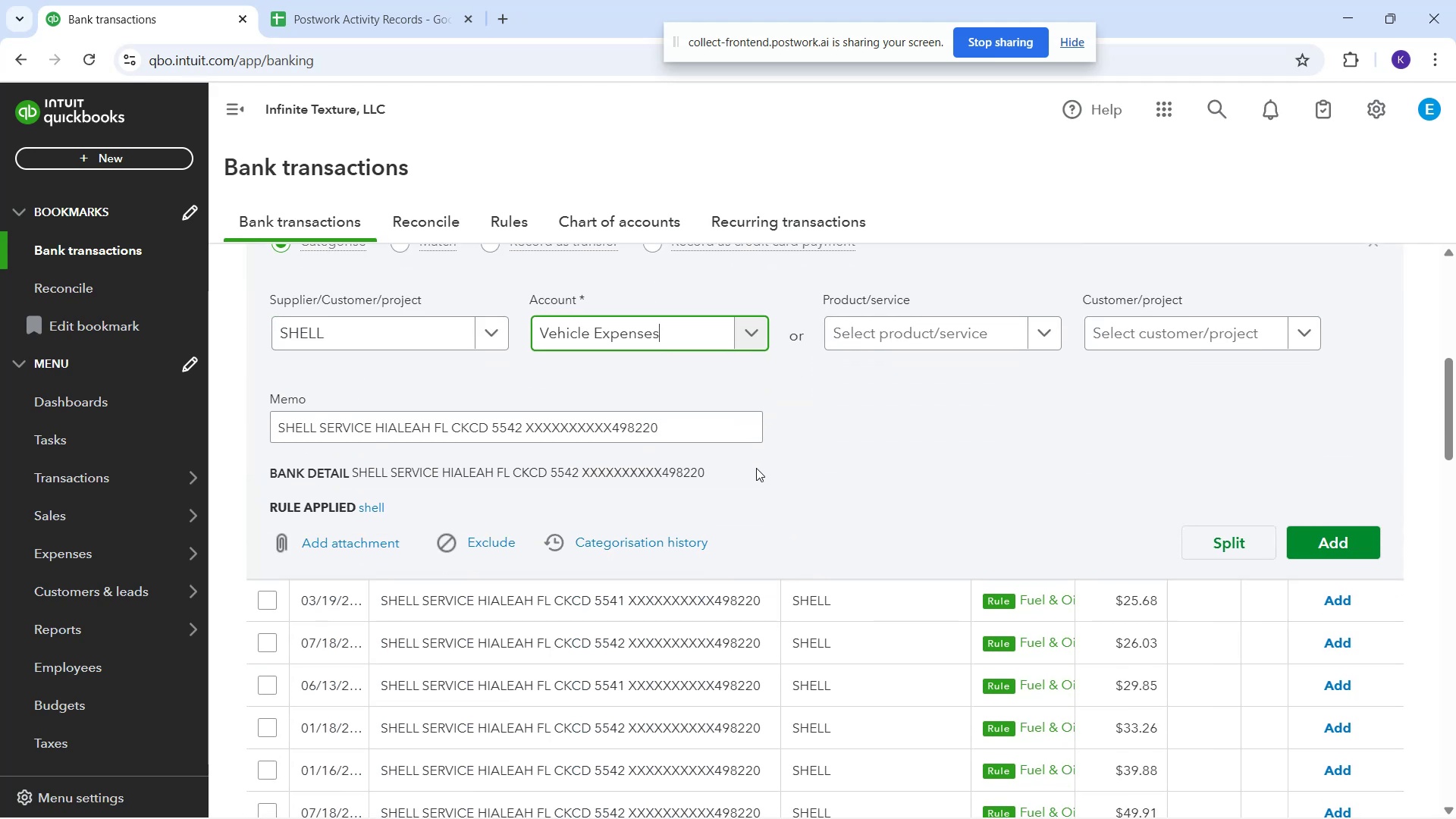 
wait(11.12)
 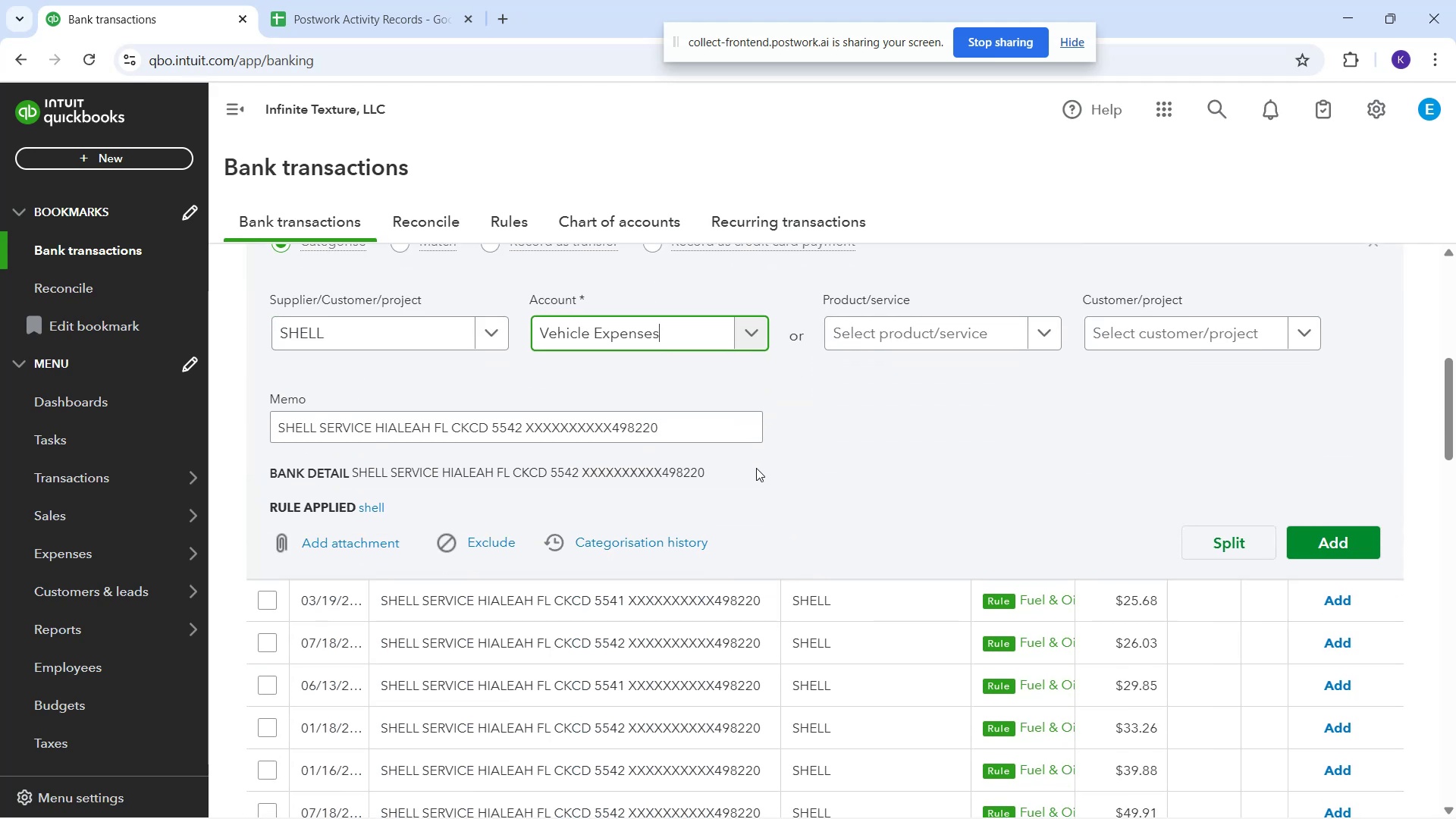 
left_click([714, 334])
 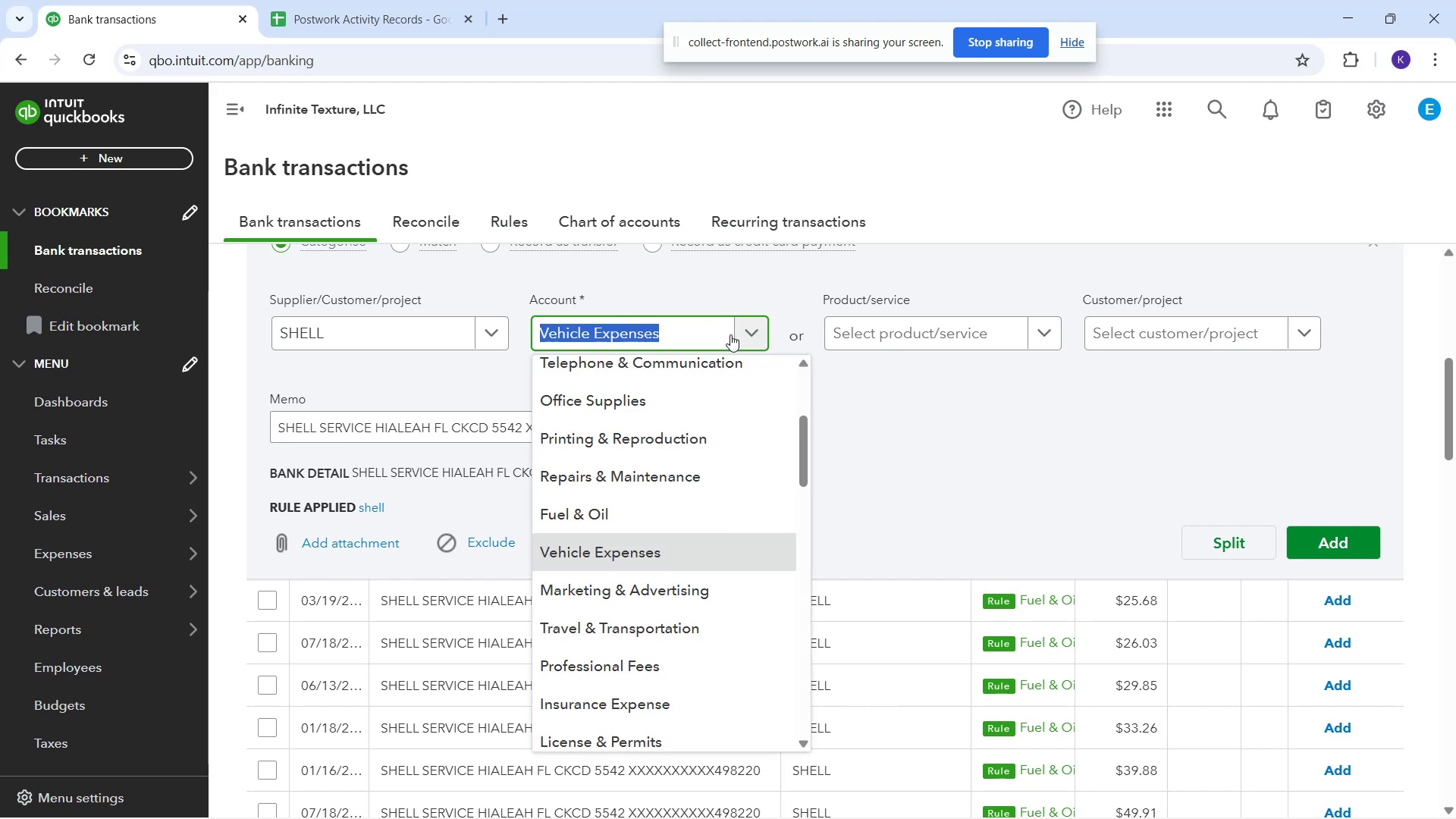 
type(ser)
 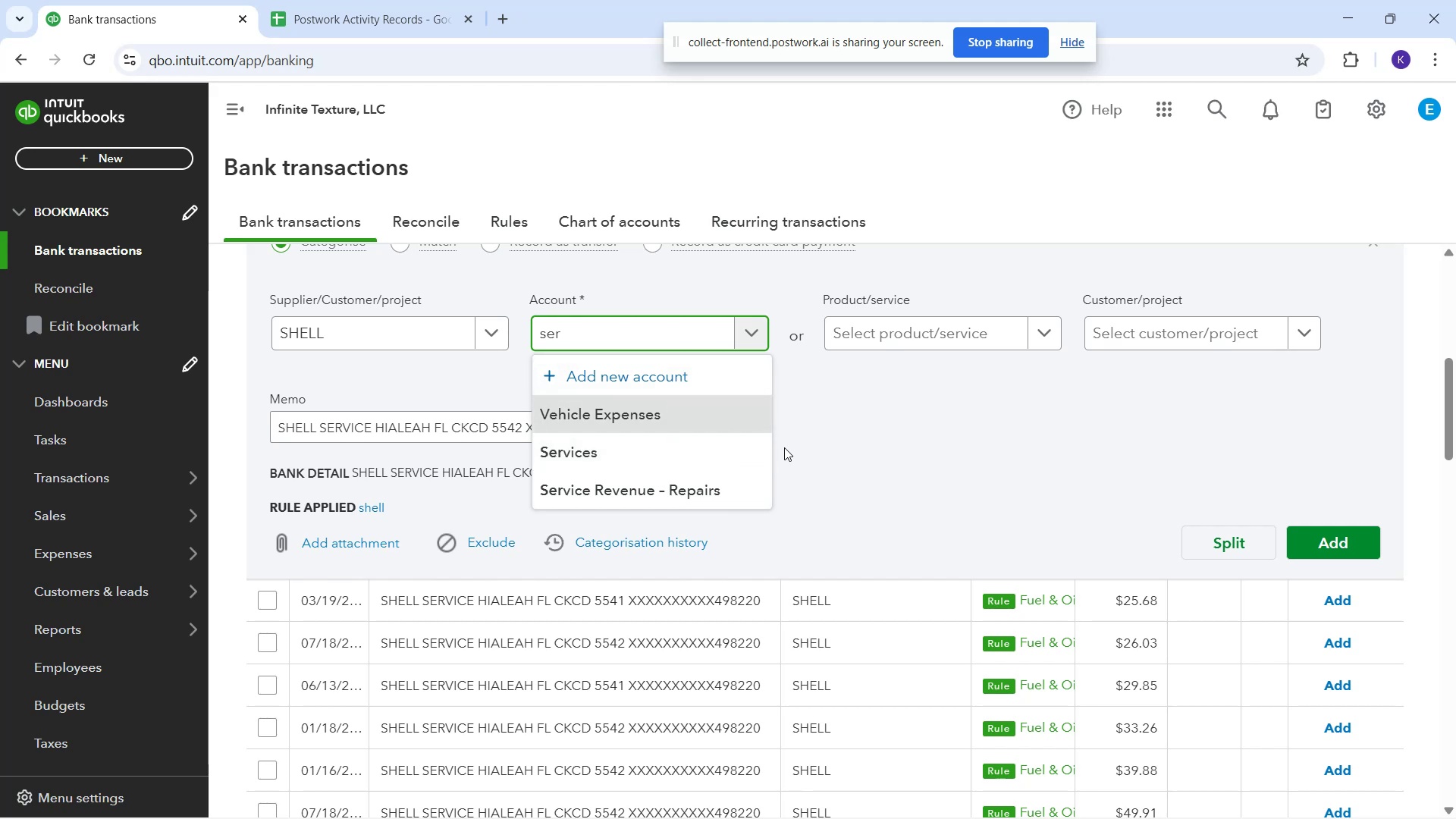 
wait(20.93)
 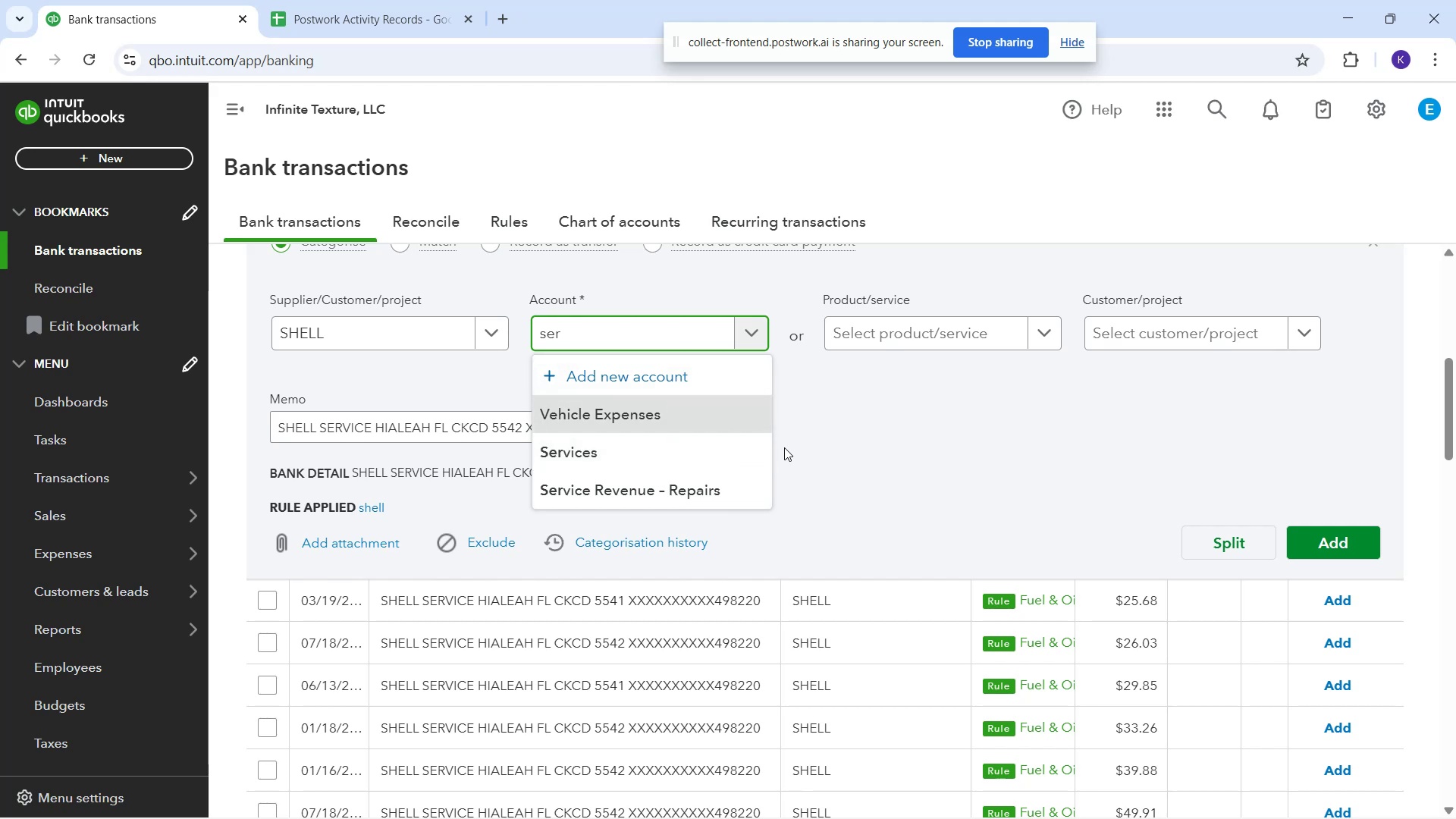 
mouse_move([295, 613])
 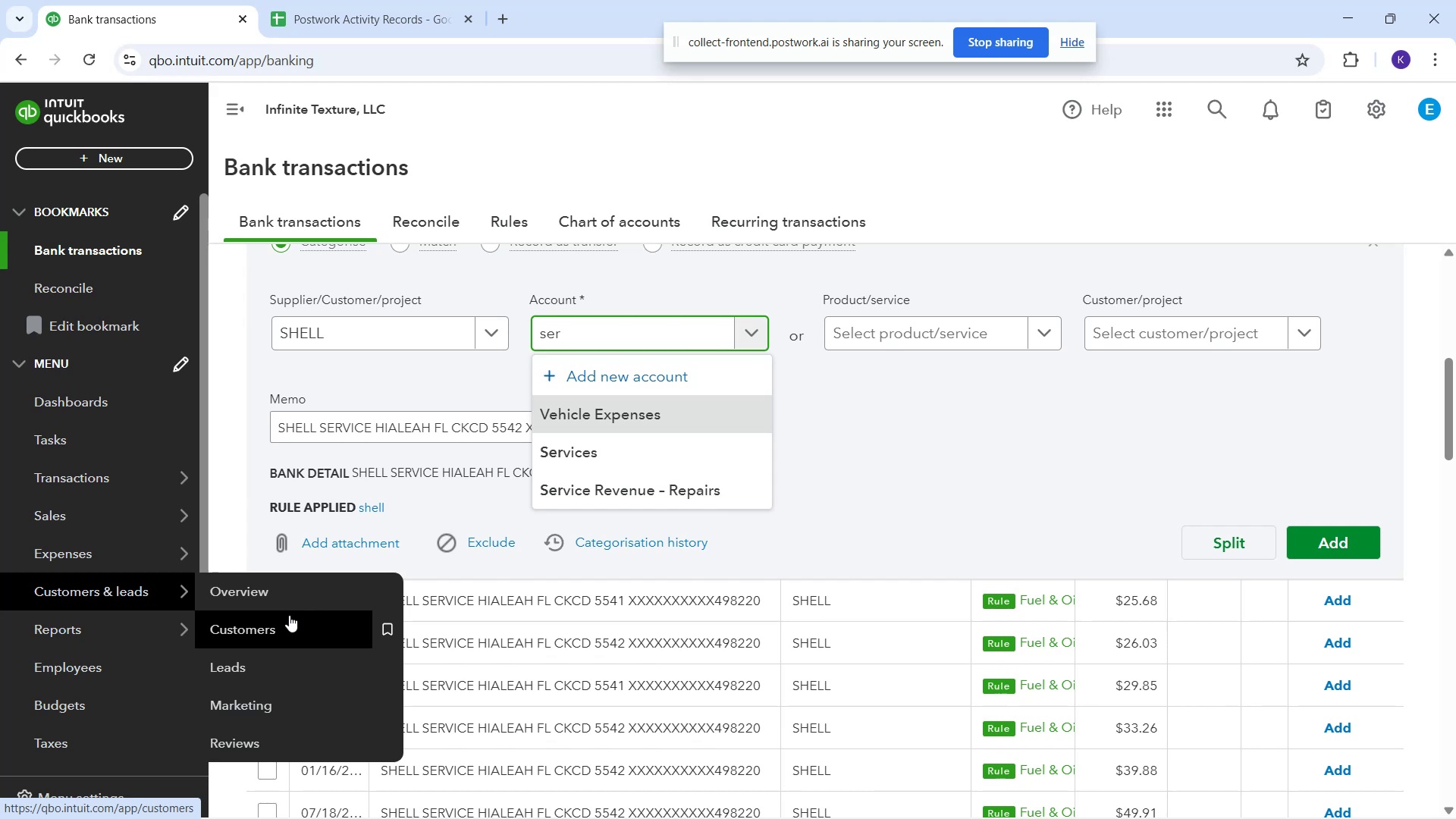 
wait(11.54)
 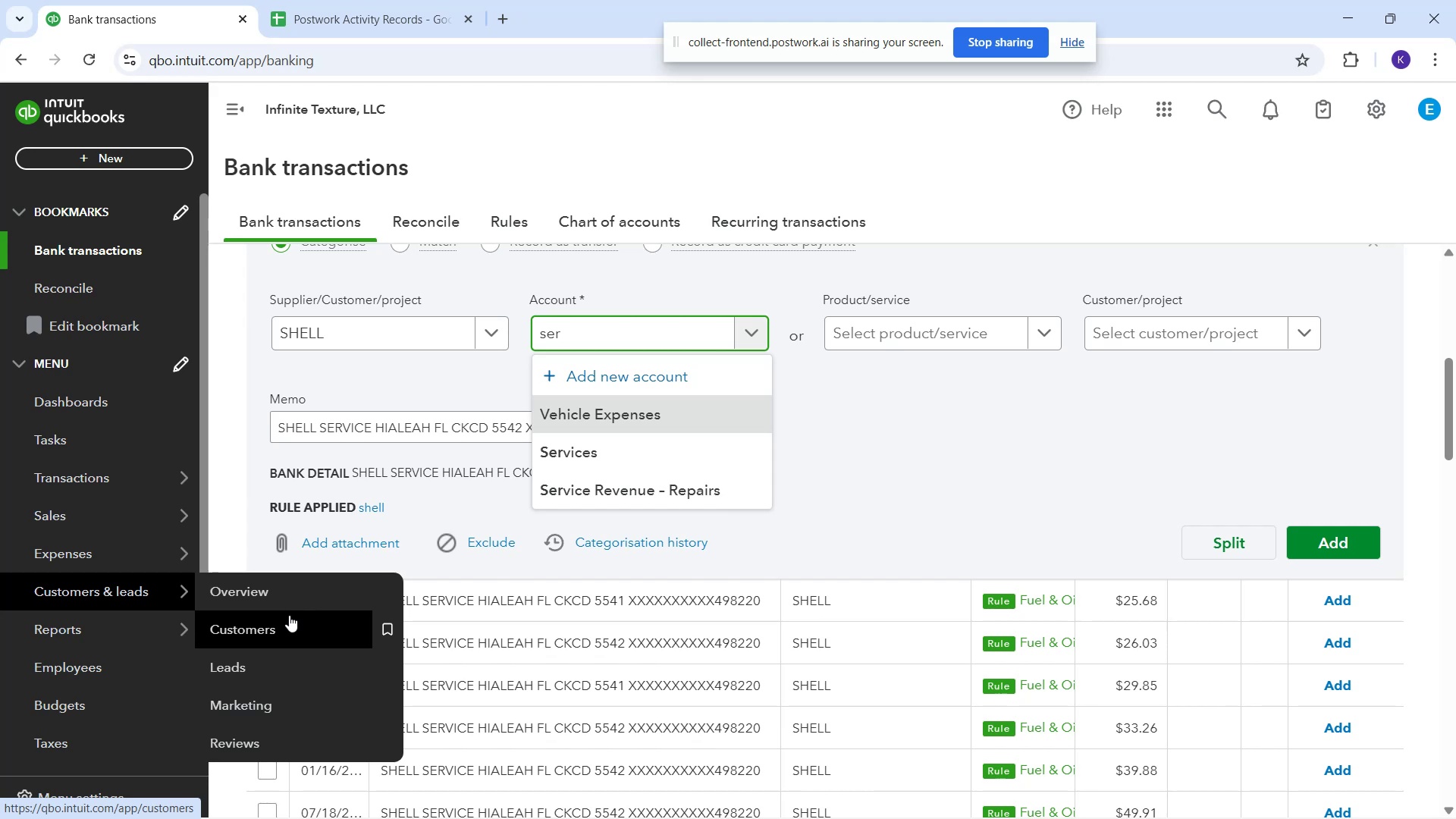 
left_click([1049, 538])
 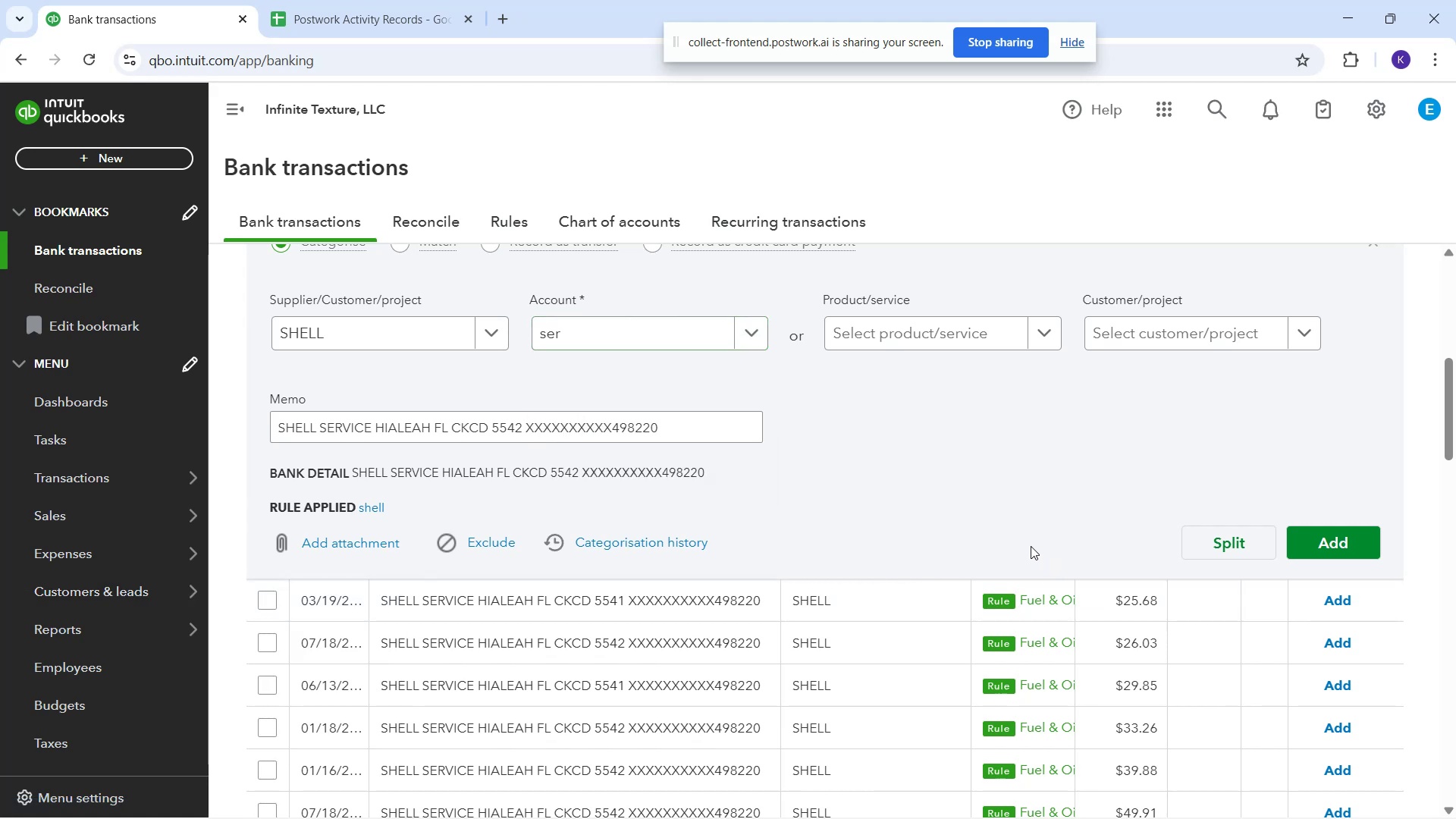 
scroll: coordinate [662, 614], scroll_direction: down, amount: 9.0
 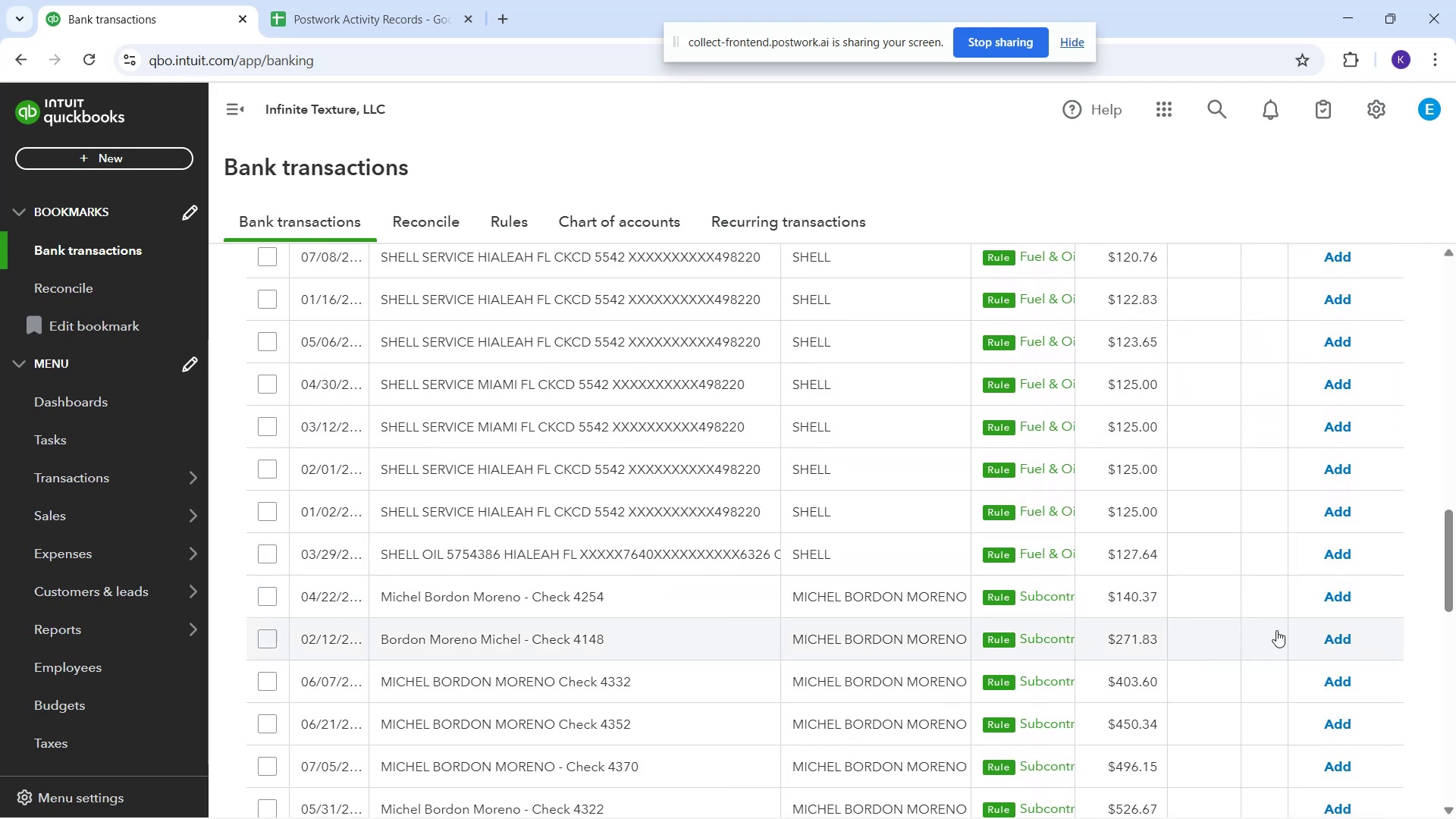 
wait(6.71)
 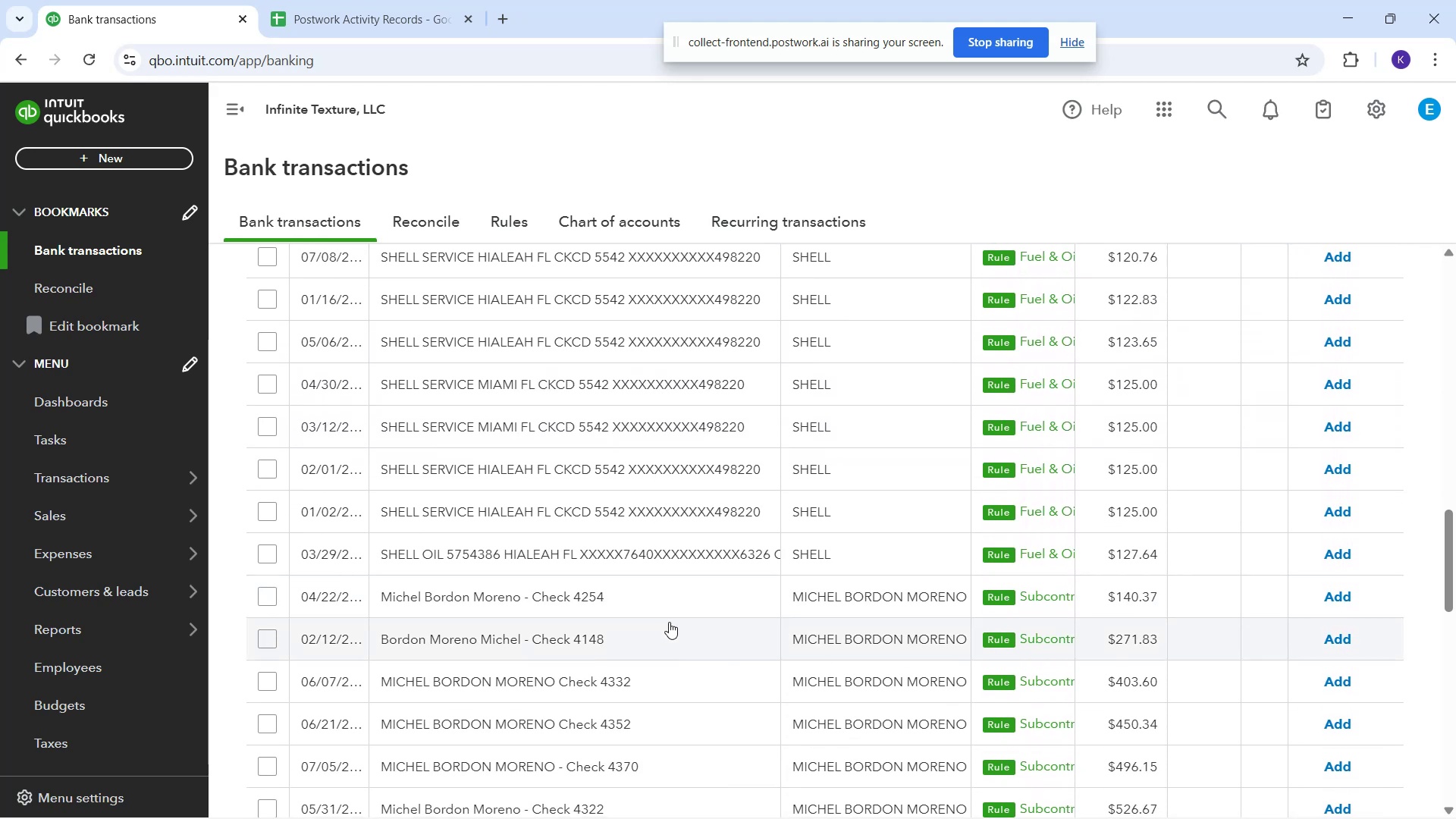 
left_click([1324, 600])
 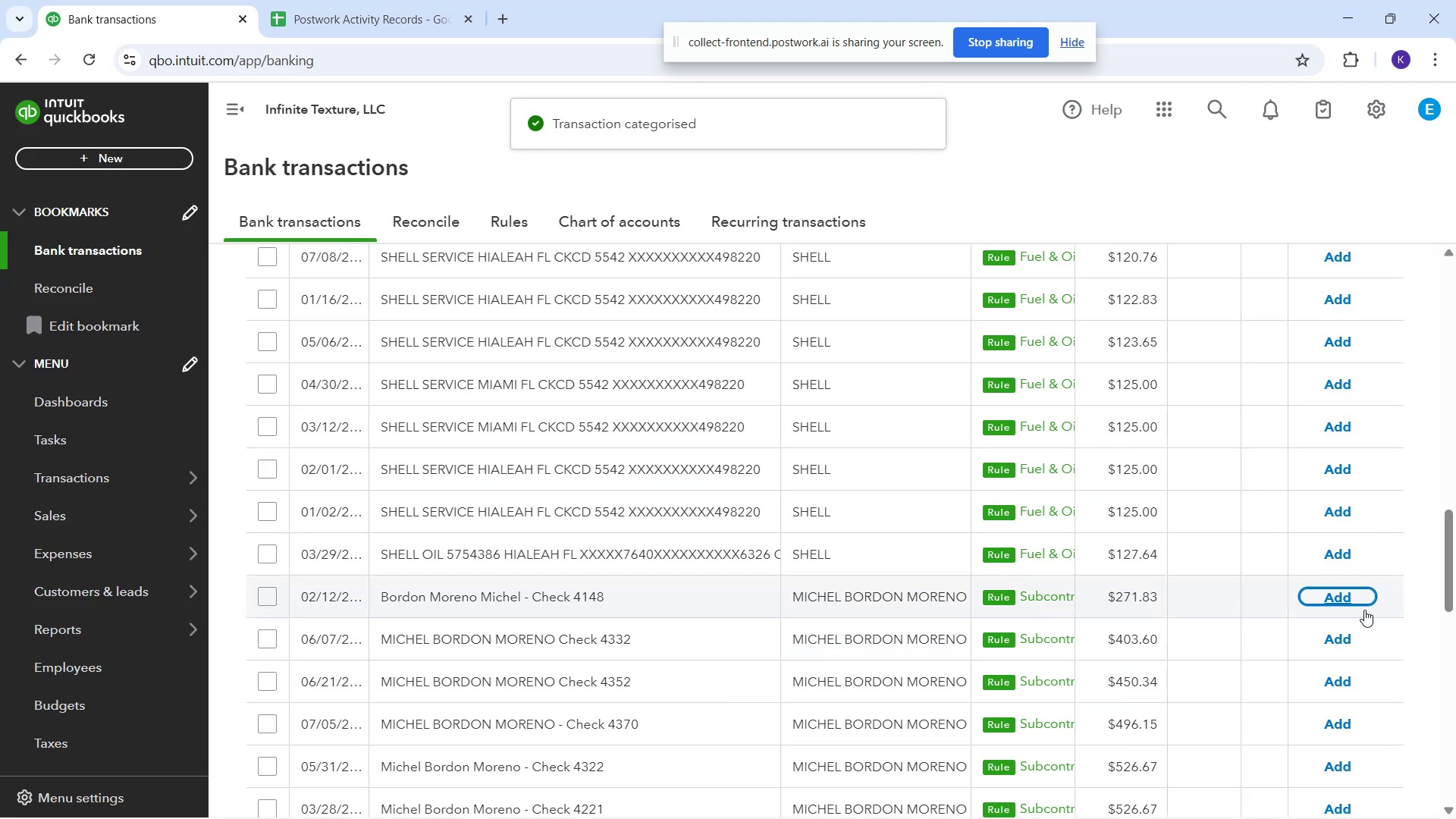 
wait(7.48)
 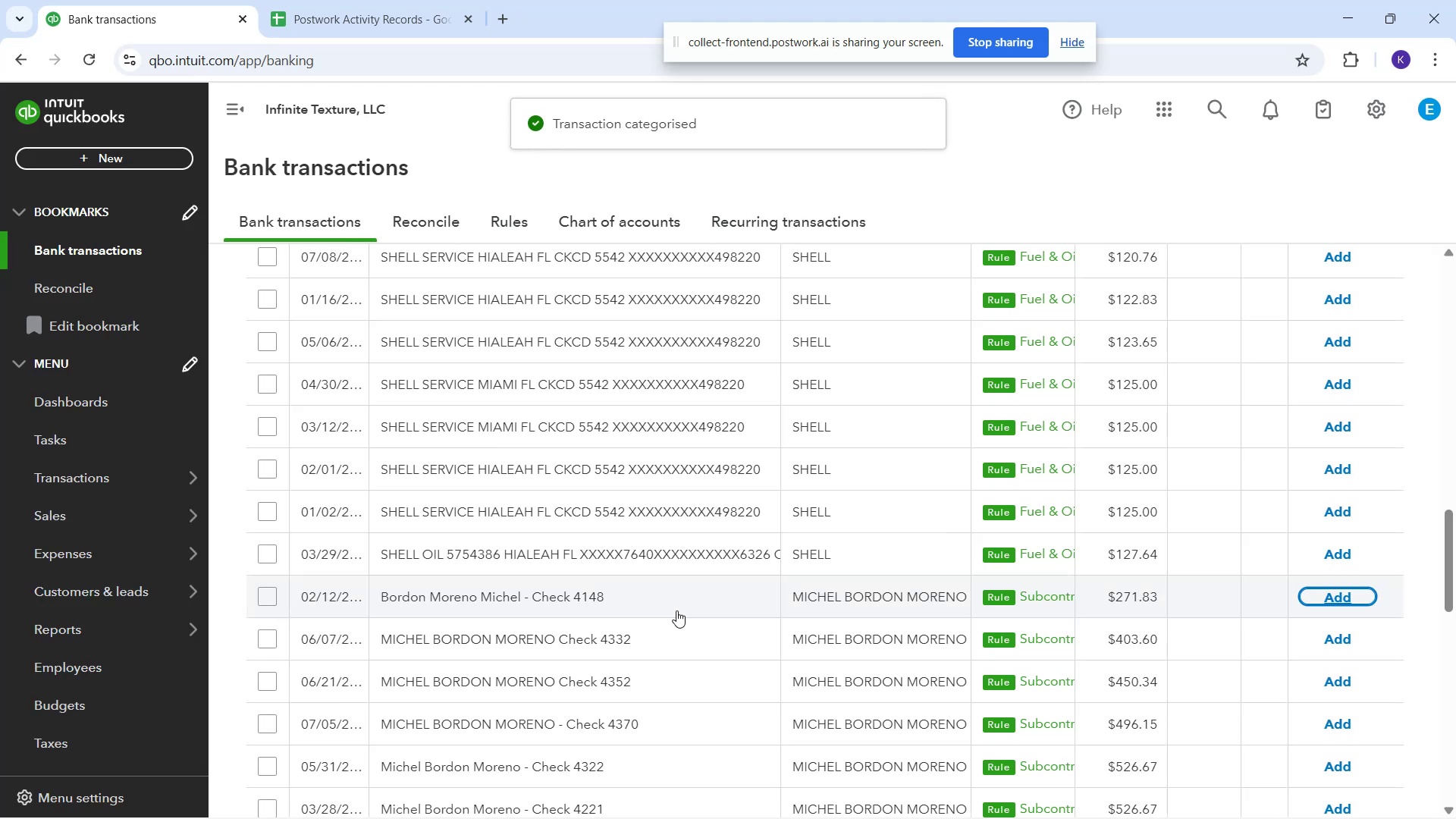 
left_click([1323, 589])
 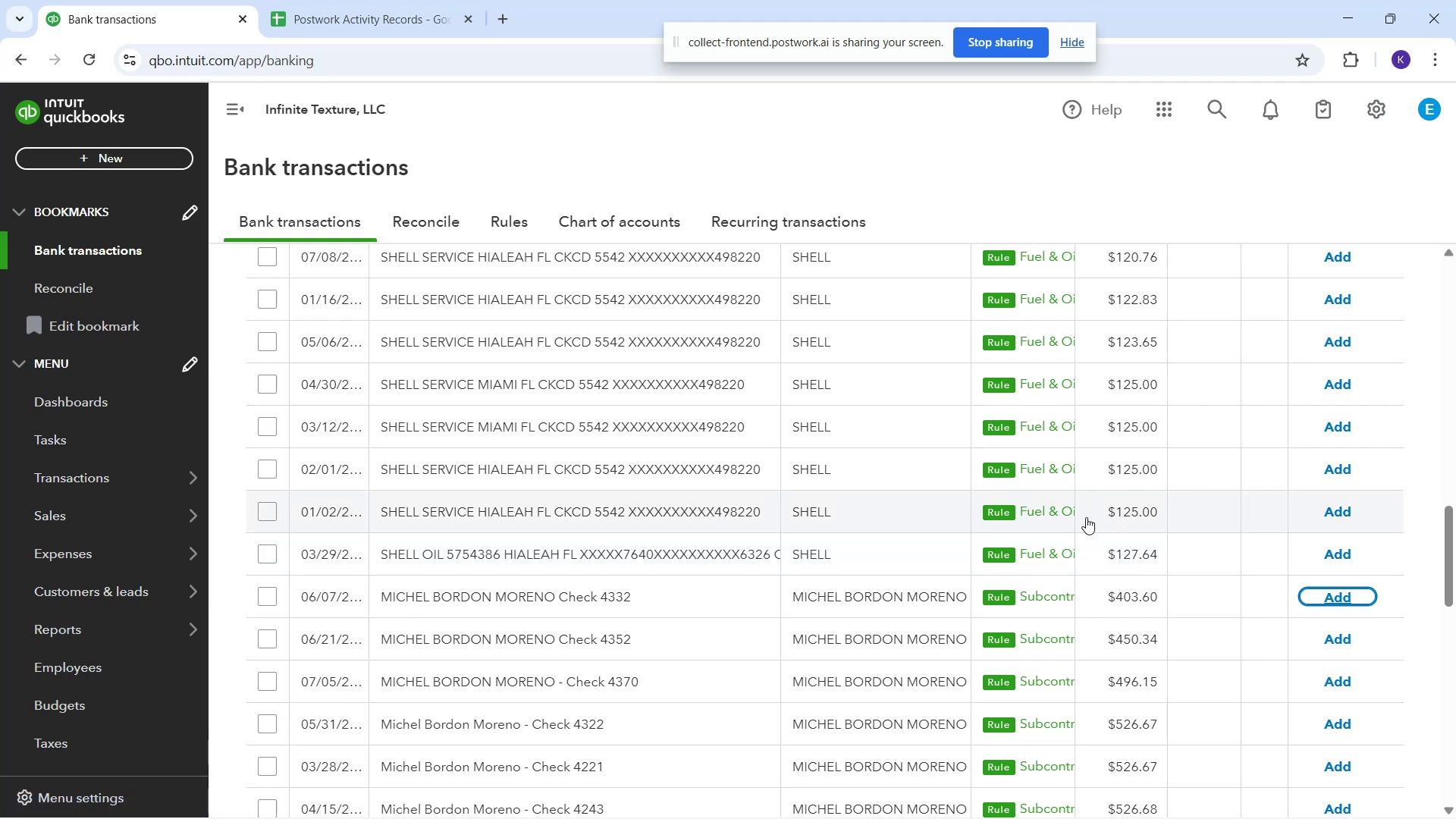 
wait(21.09)
 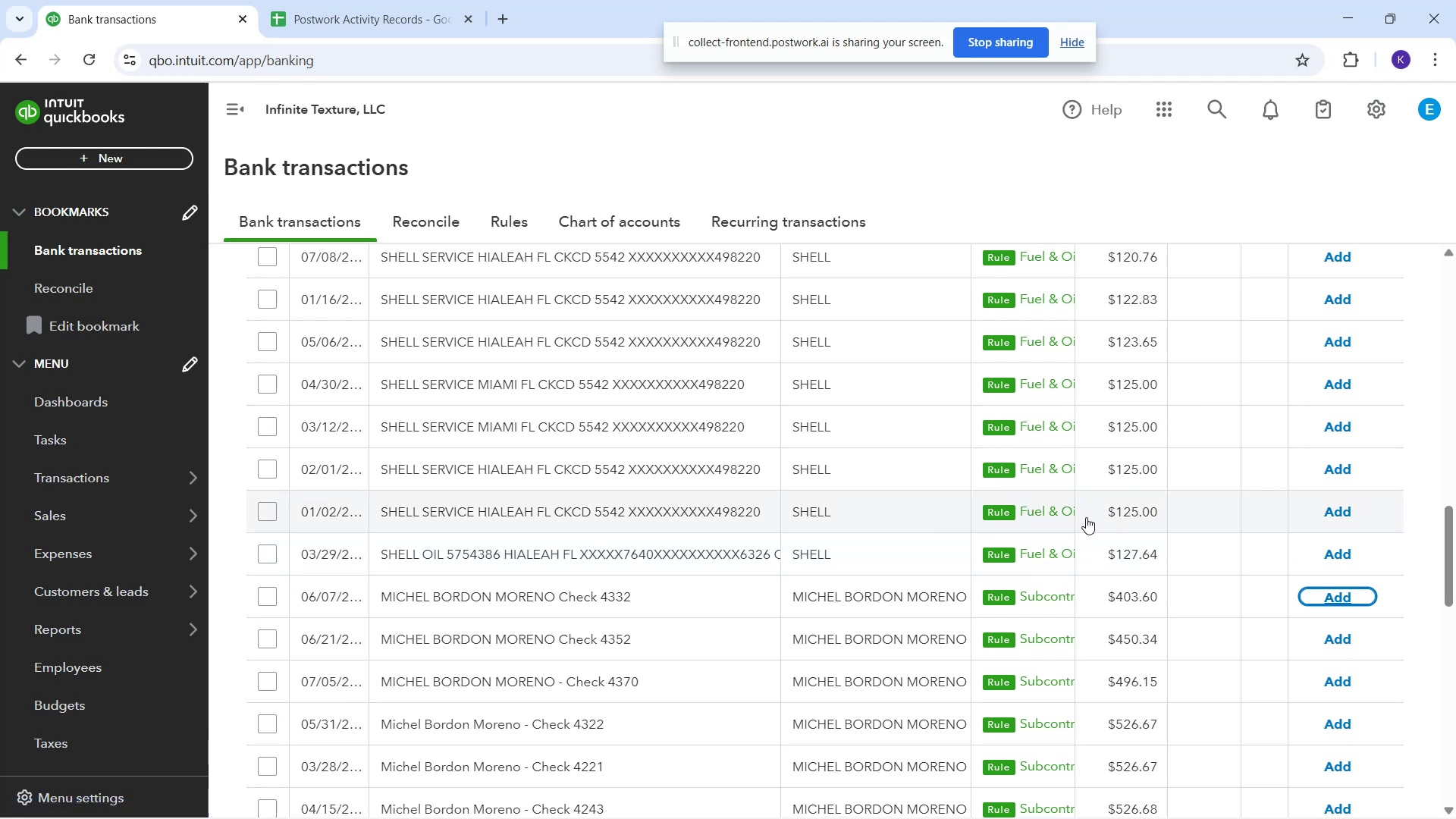 
scroll: coordinate [620, 596], scroll_direction: down, amount: 1.0
 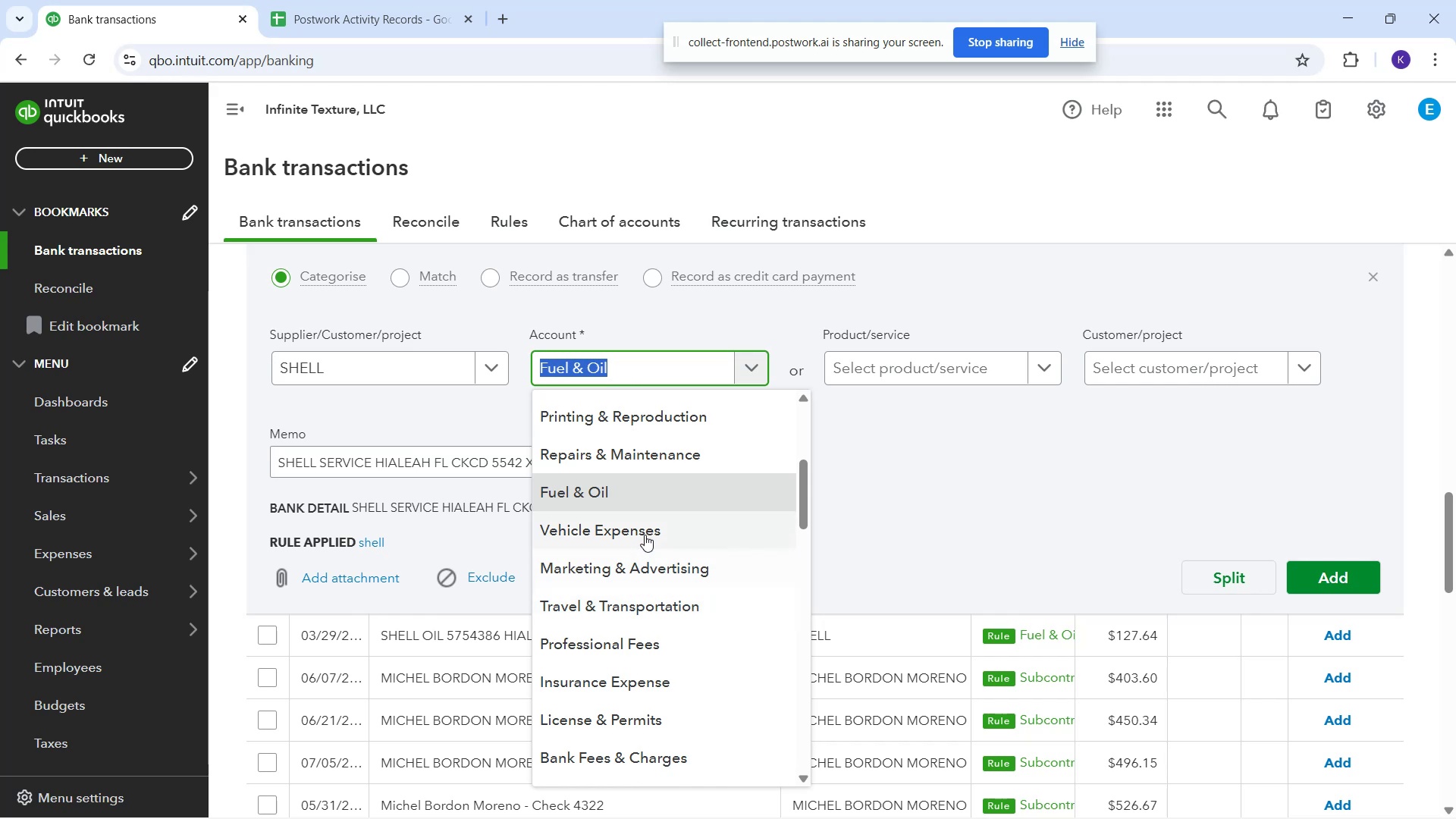 
left_click([645, 535])
 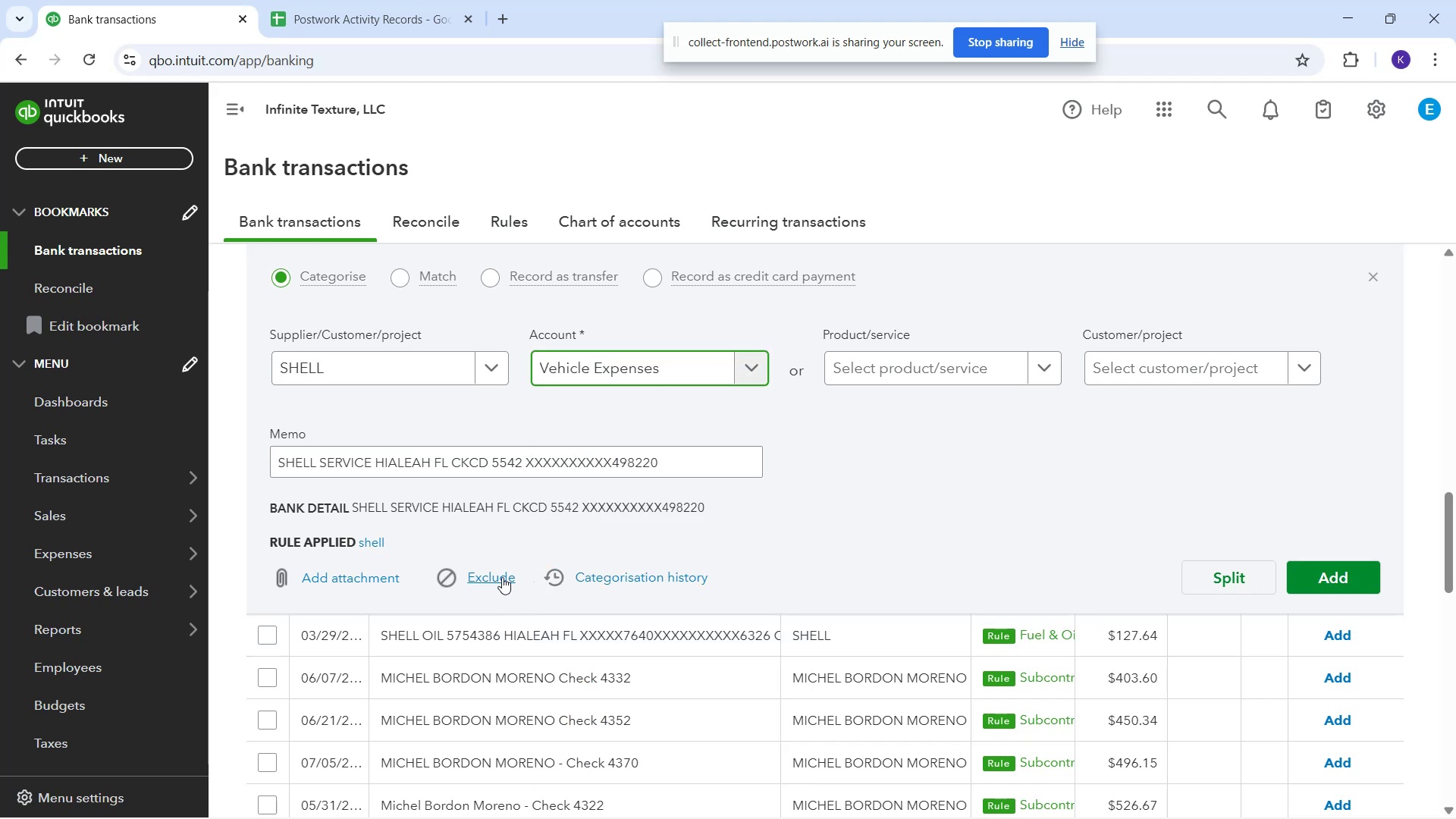 
mouse_move([472, 579])
 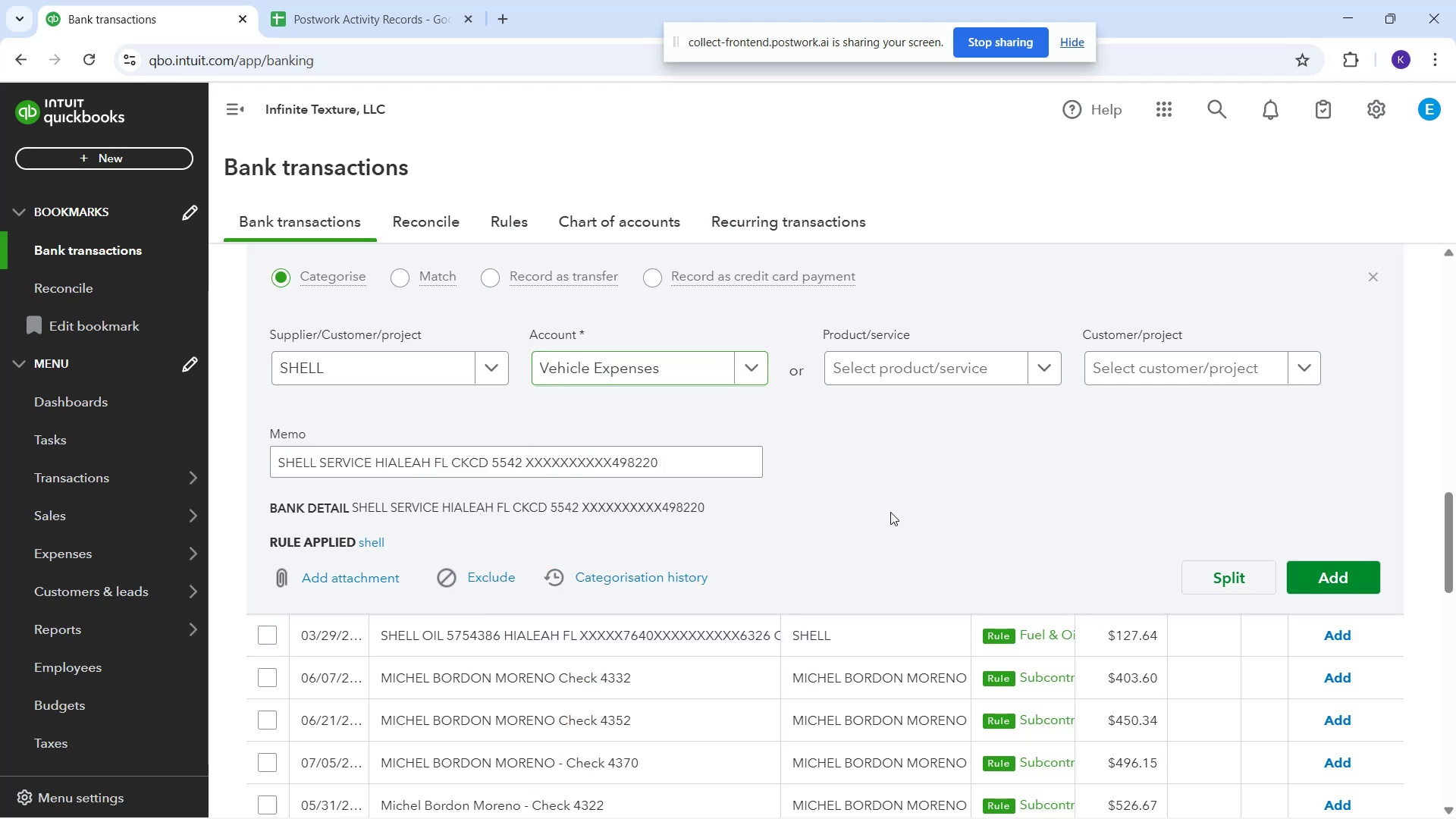 
scroll: coordinate [1011, 465], scroll_direction: down, amount: 2.0
 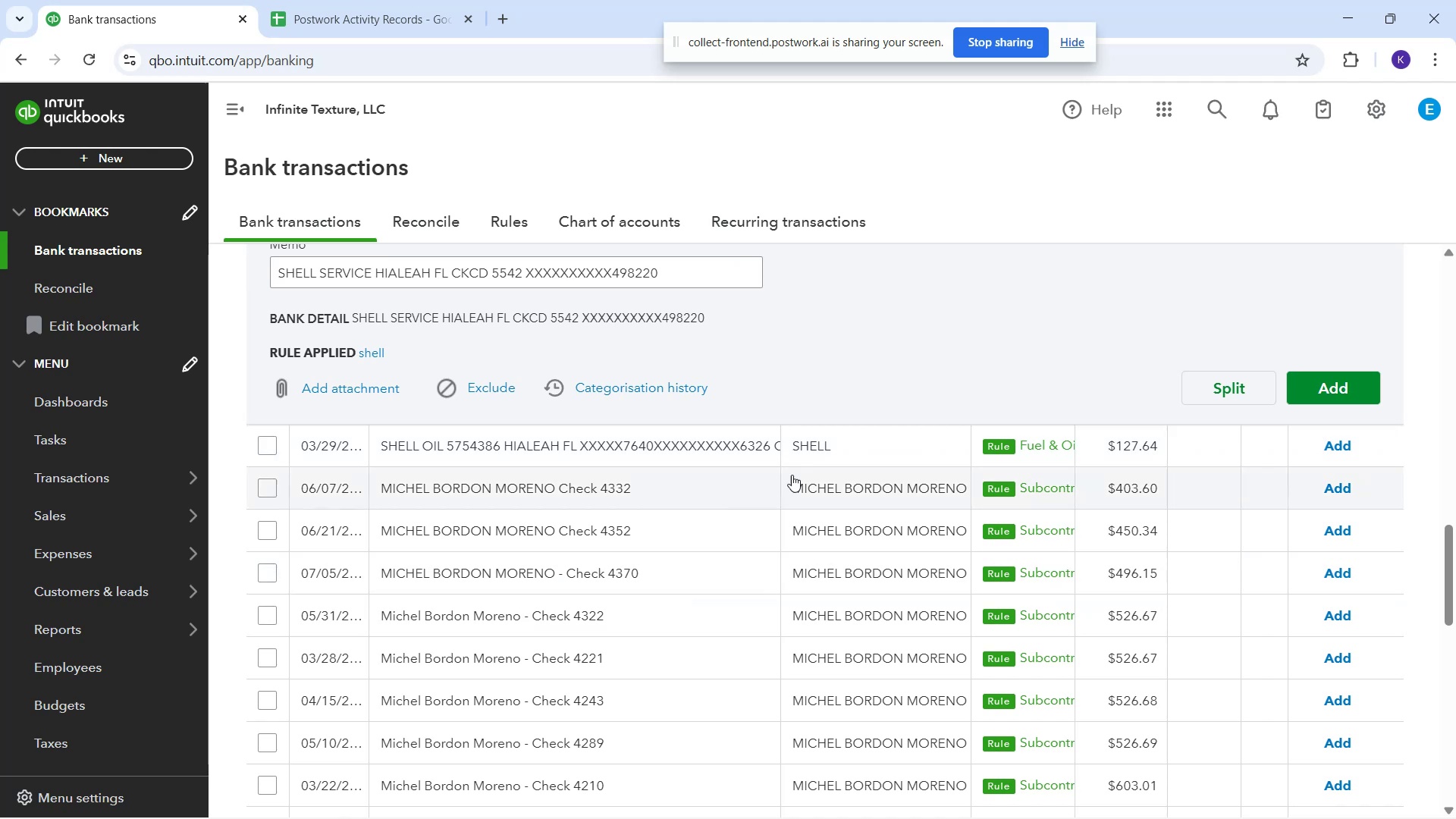 
left_click([1074, 287])
 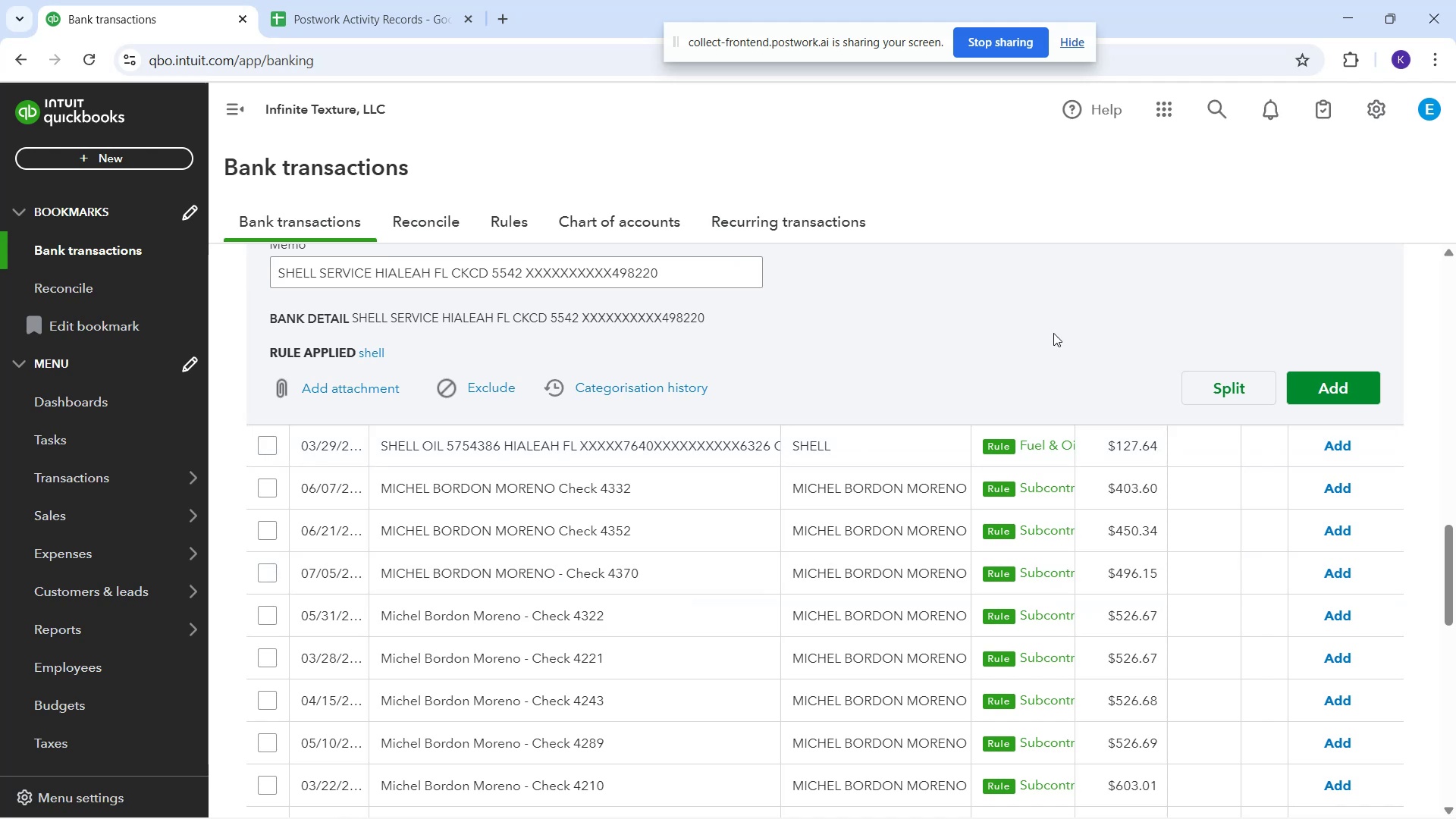 
scroll: coordinate [1059, 364], scroll_direction: up, amount: 2.0
 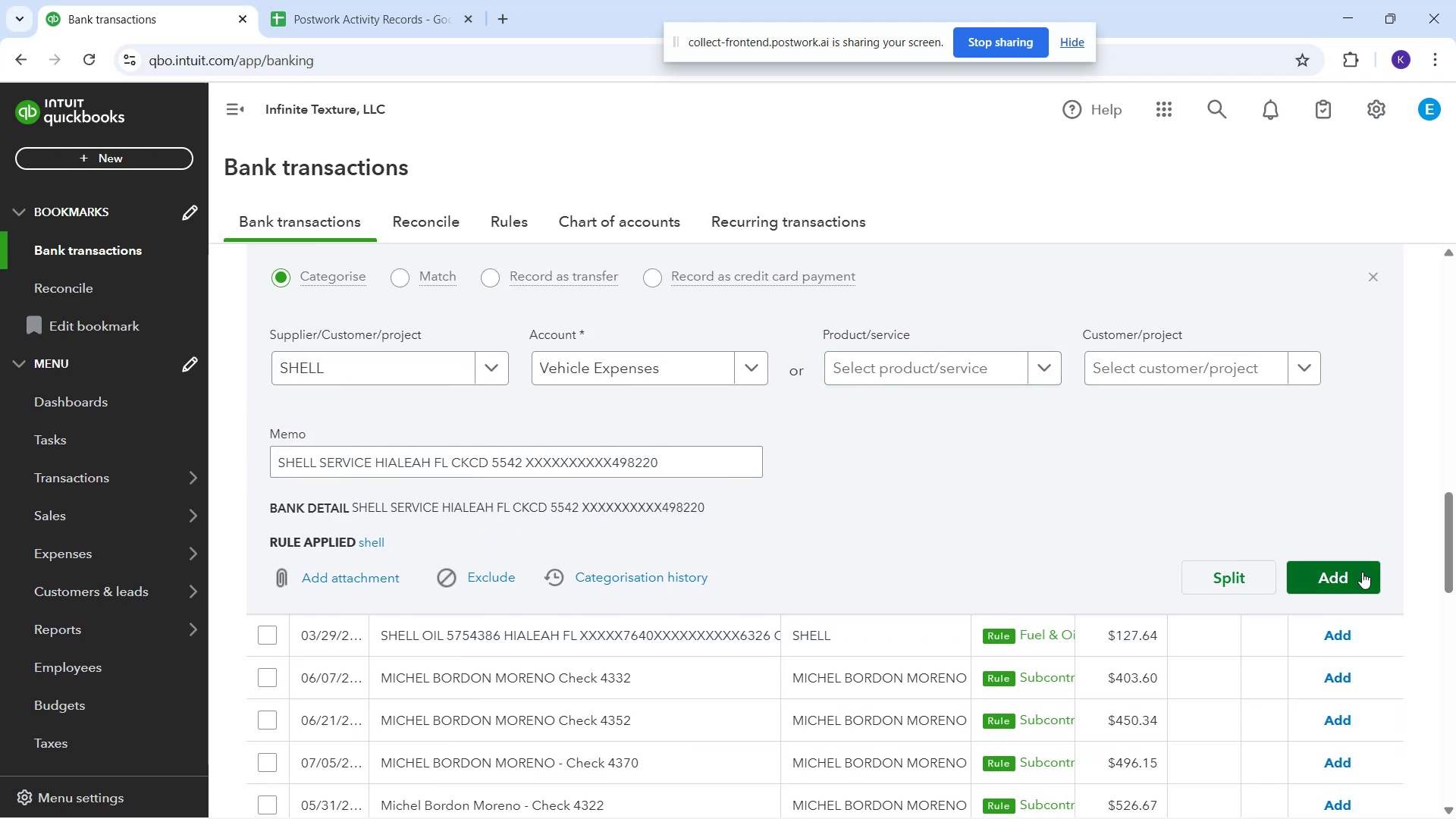 
left_click([1362, 571])
 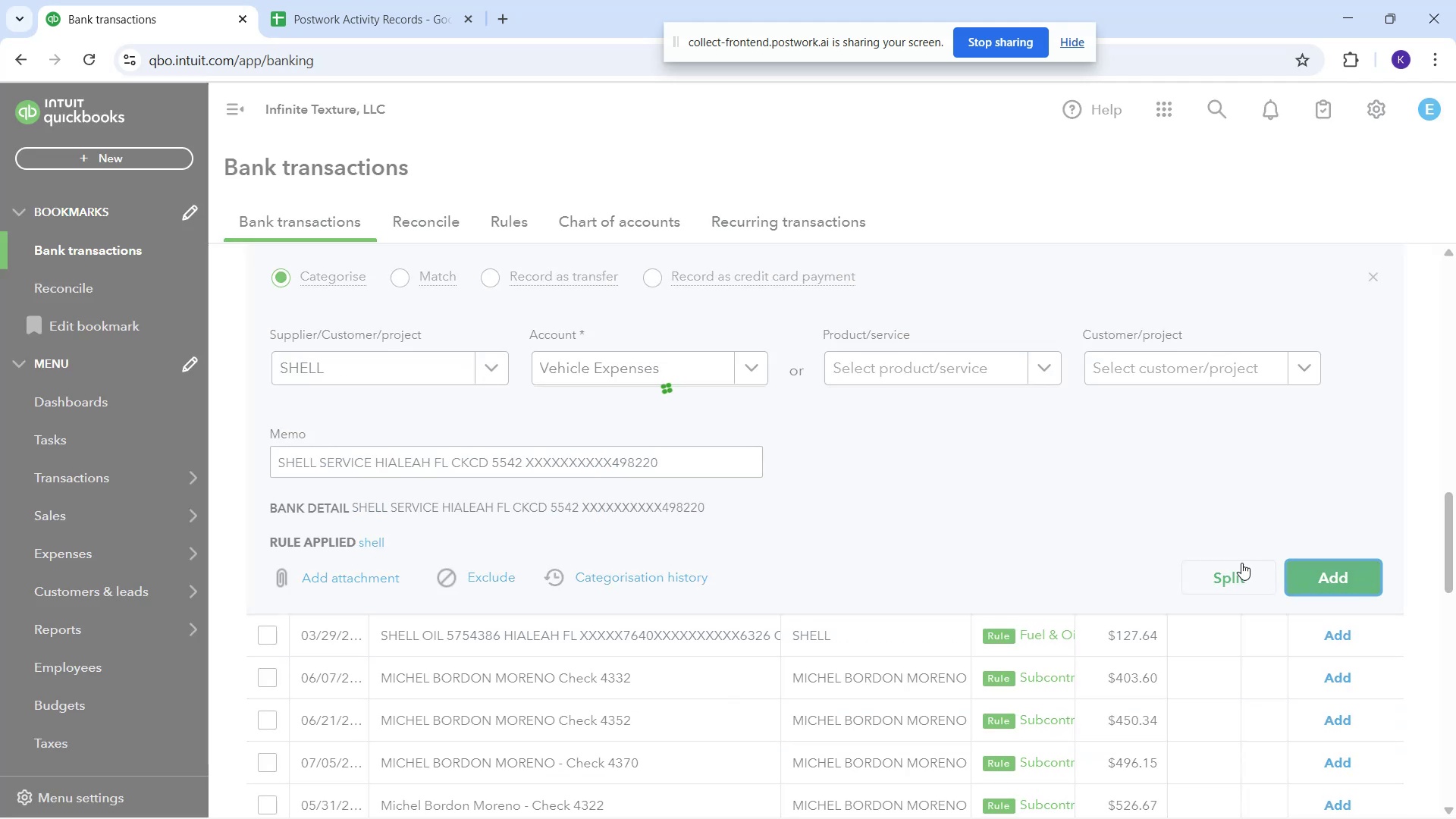 
scroll: coordinate [946, 483], scroll_direction: up, amount: 3.0
 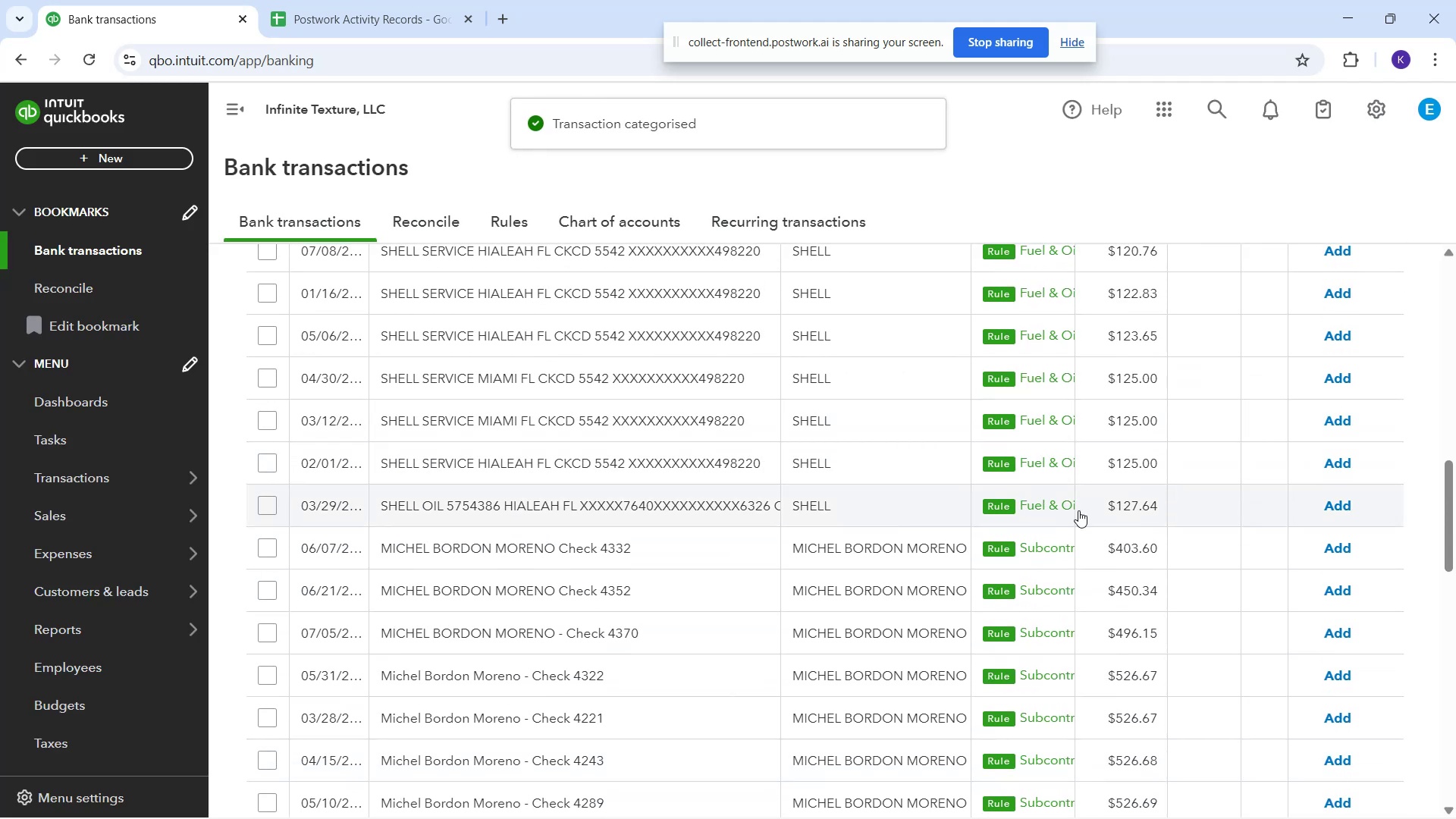 
left_click([1326, 504])
 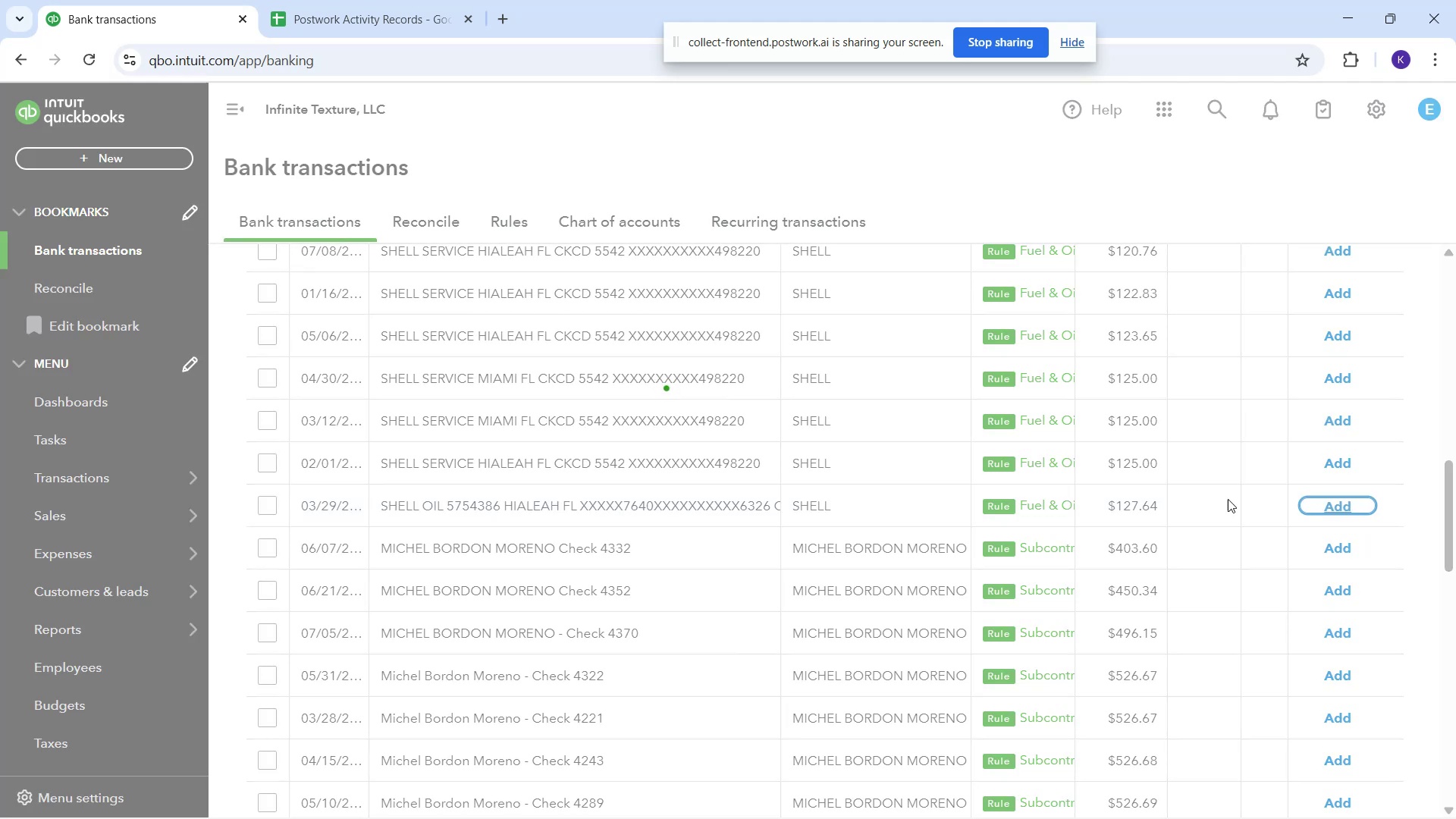 
mouse_move([999, 441])
 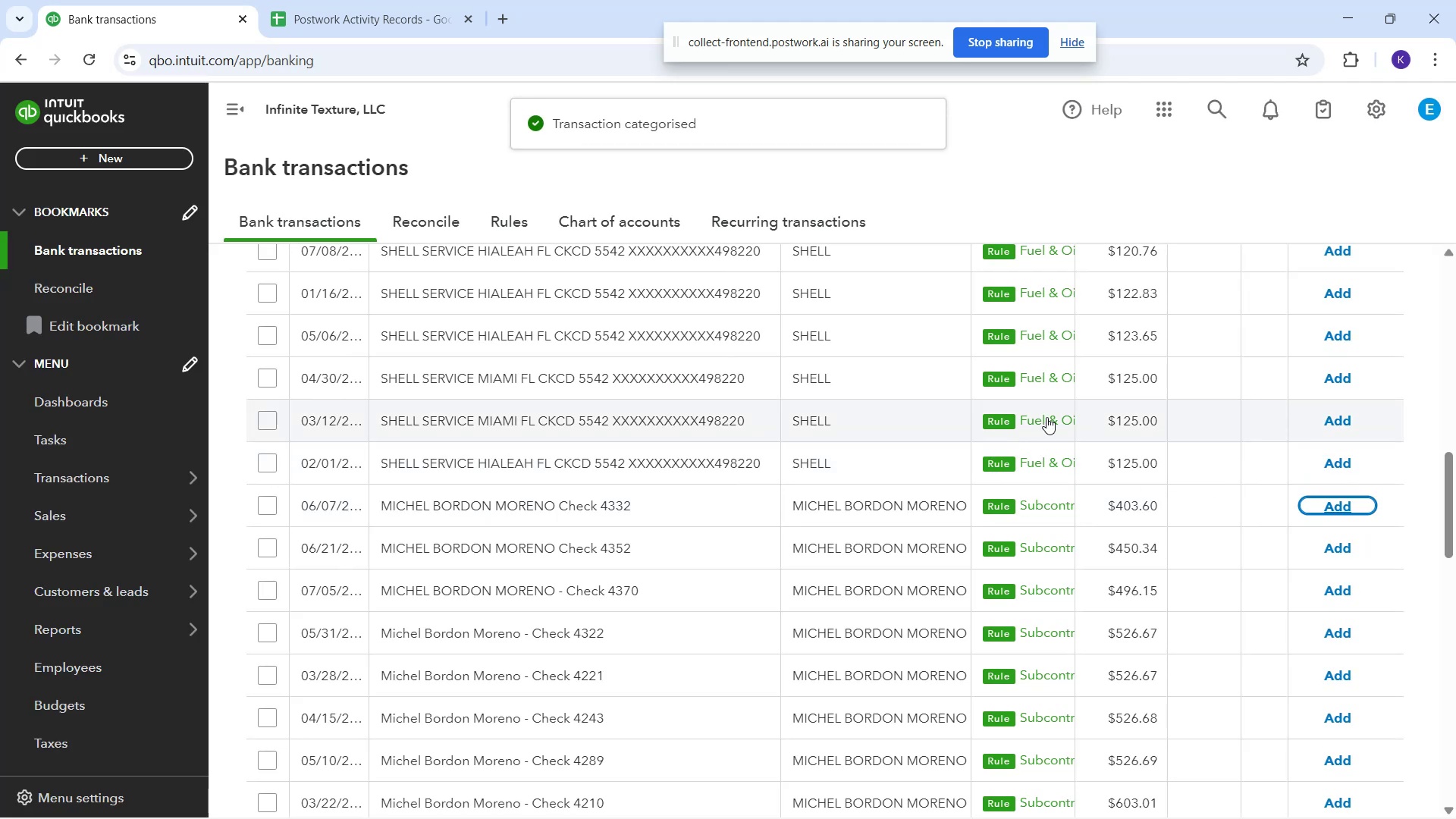 
left_click([1046, 417])
 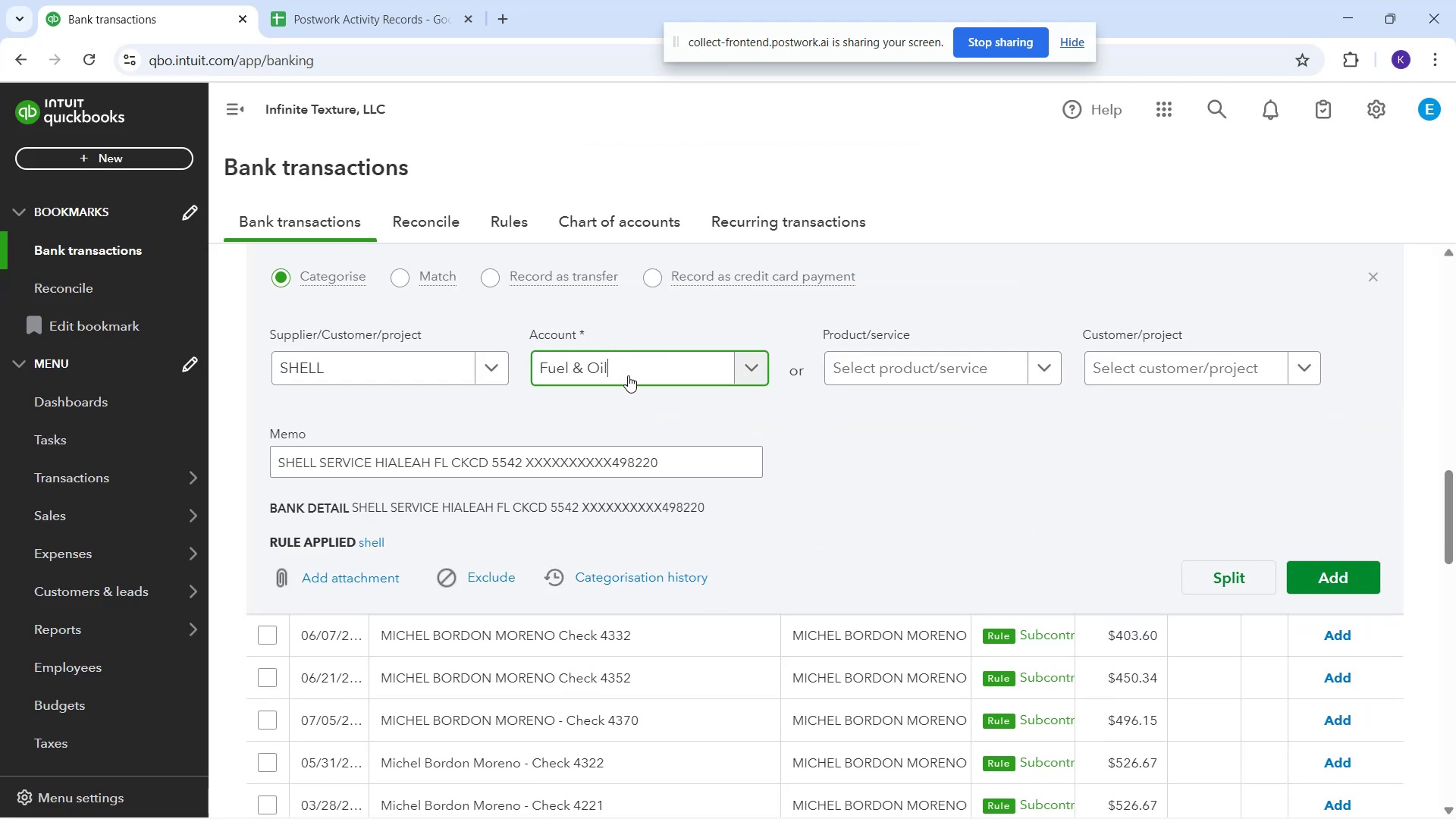 
wait(6.83)
 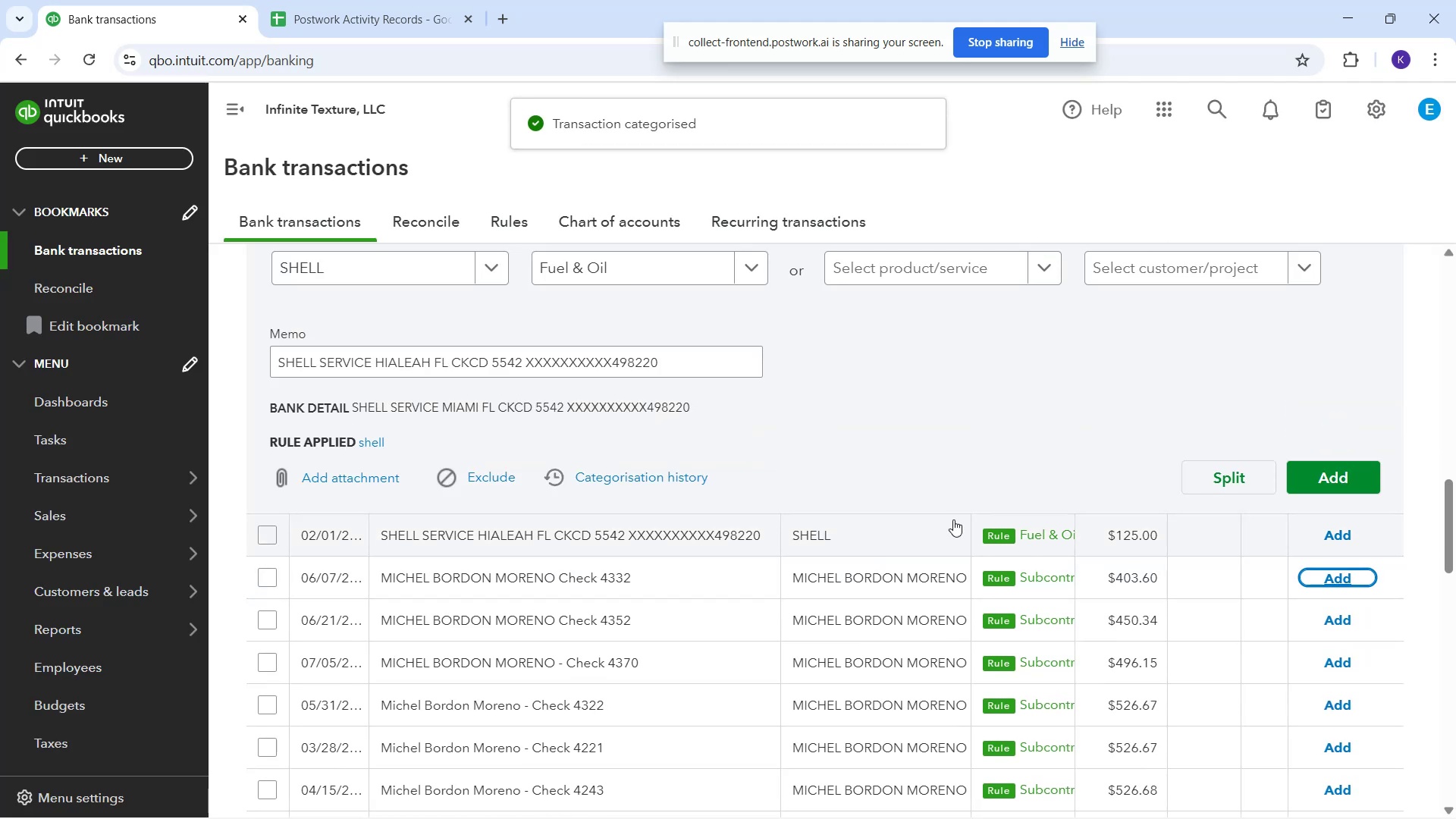 
type(veh)
 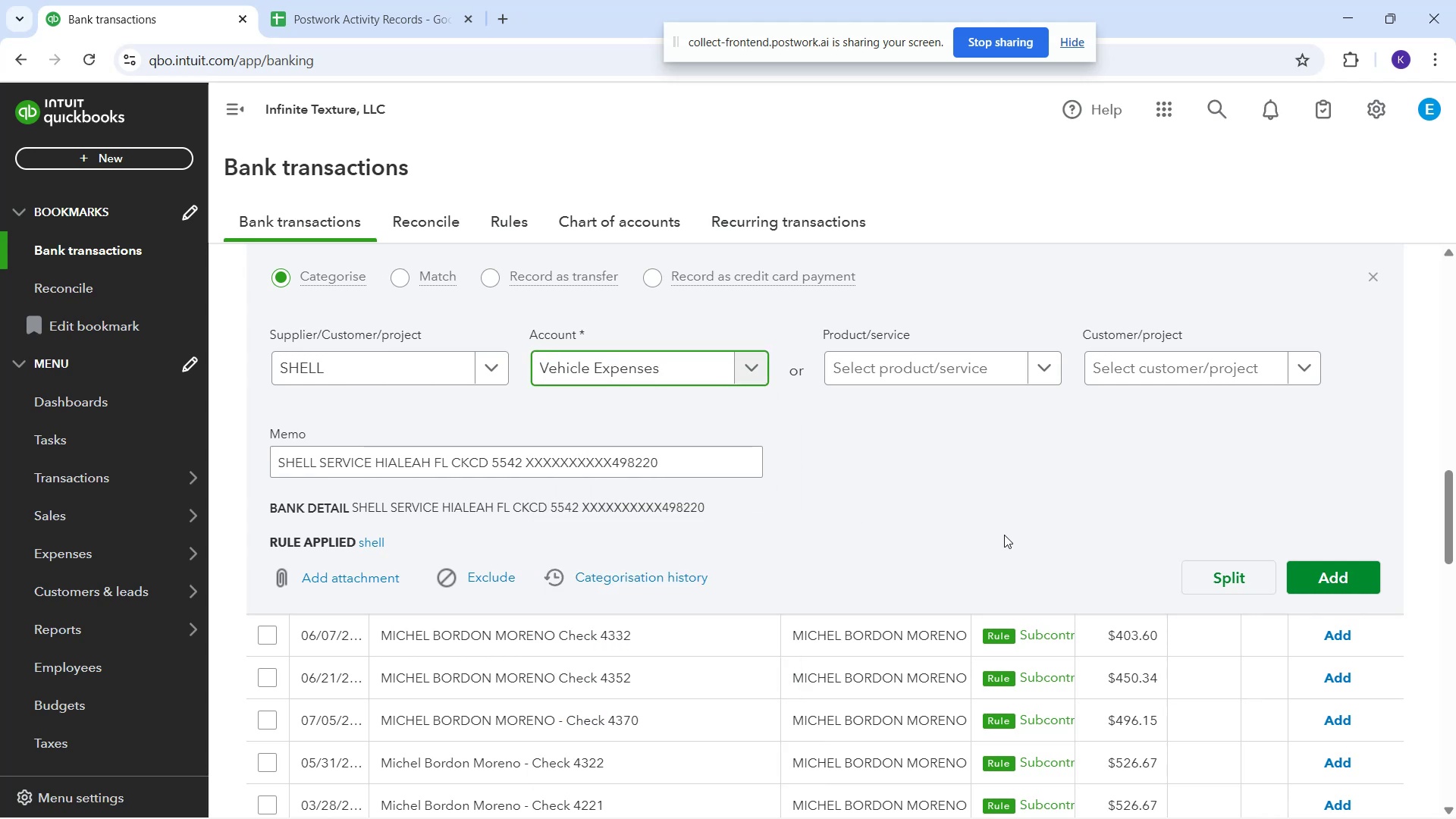 
left_click([1291, 589])
 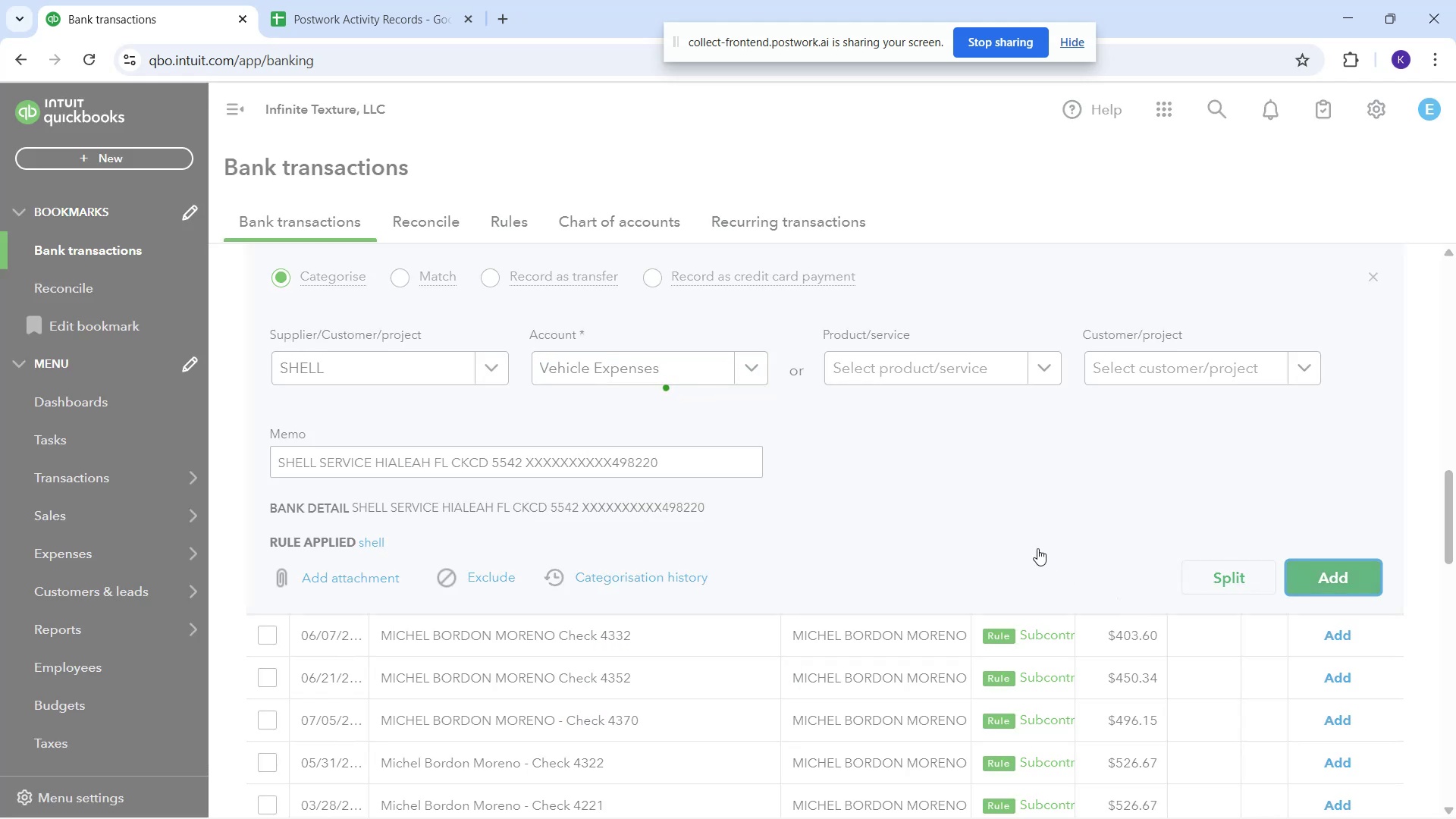 
scroll: coordinate [676, 485], scroll_direction: up, amount: 5.0
 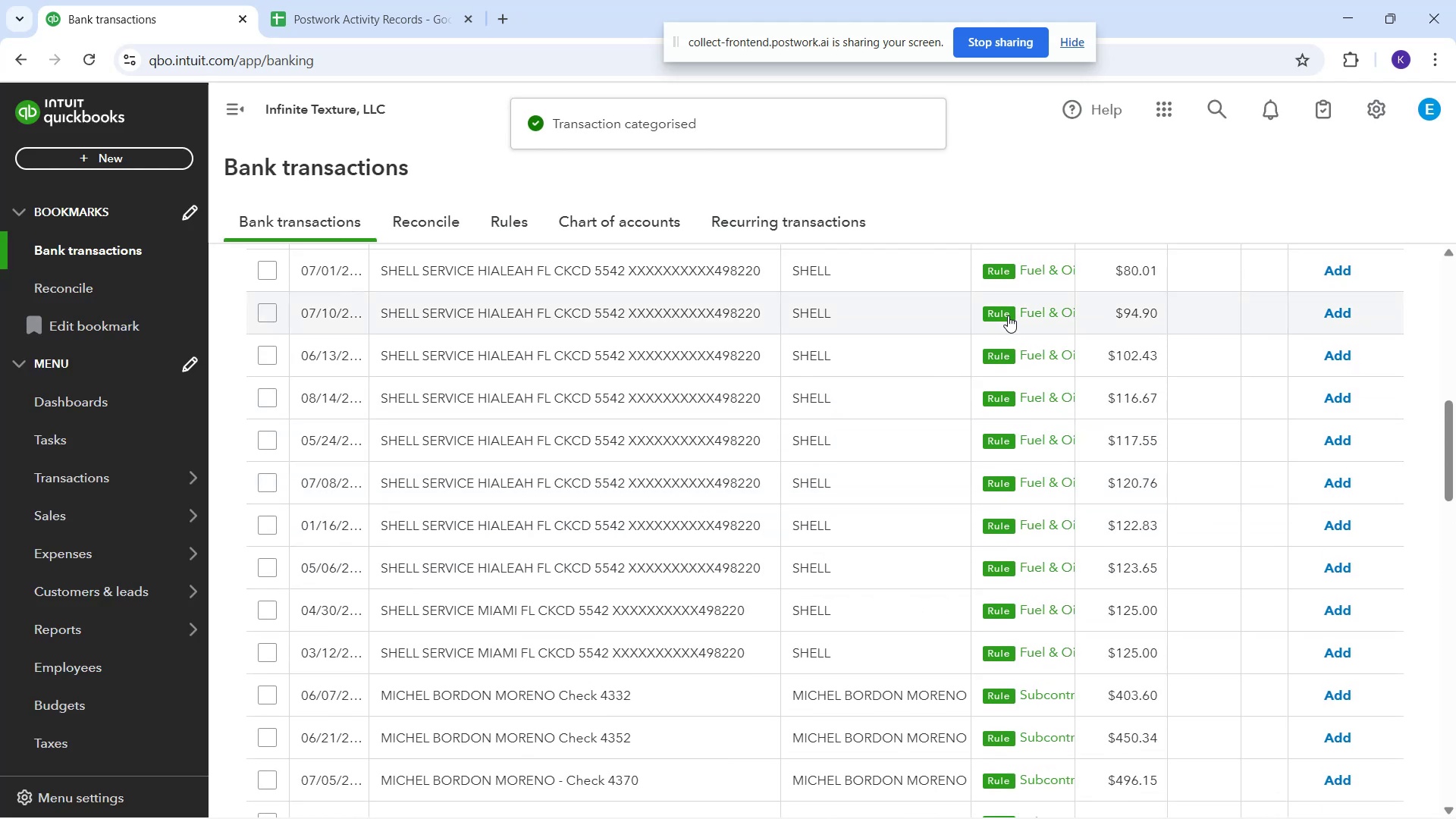 
left_click([1042, 274])
 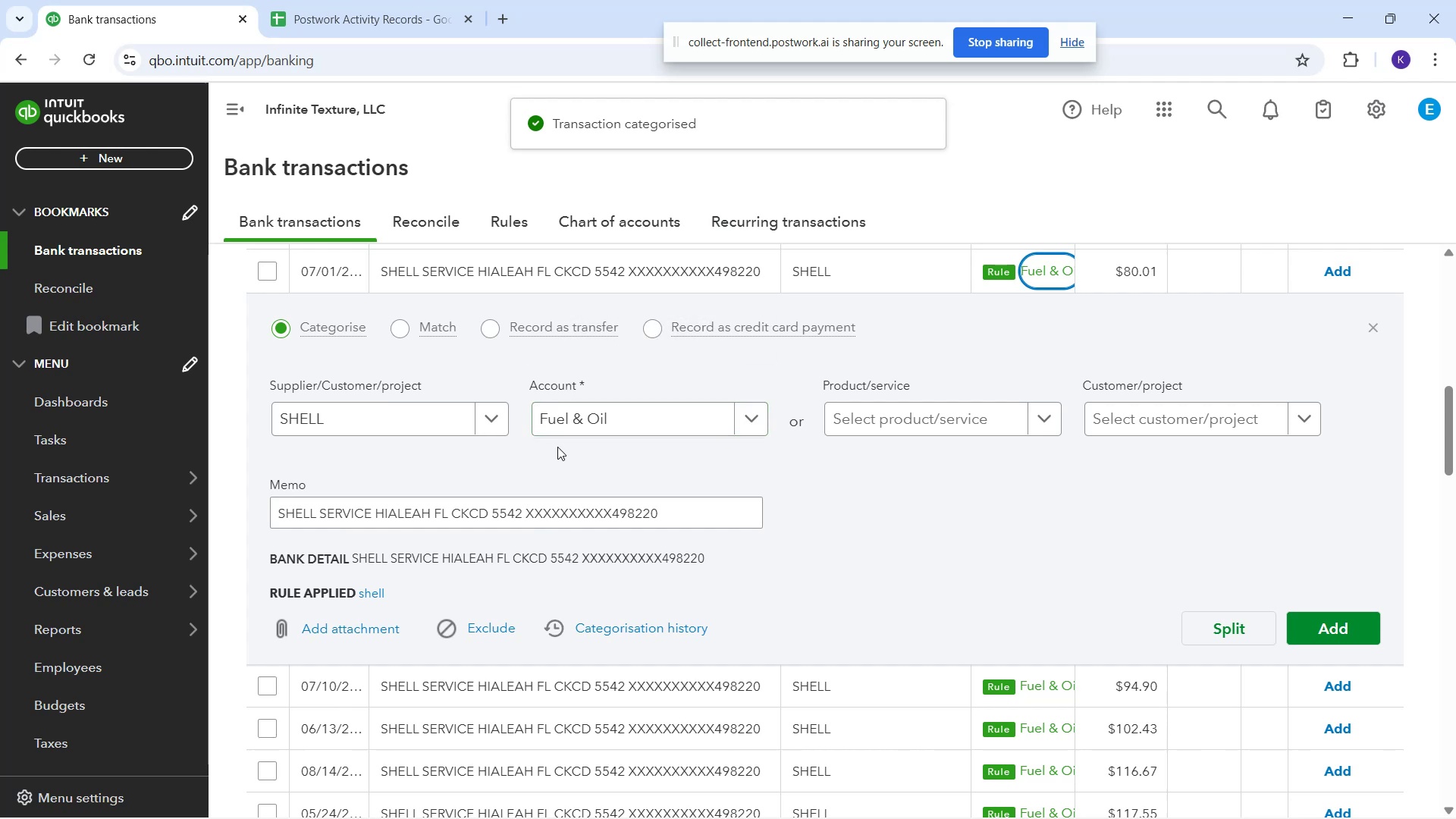 
left_click_drag(start_coordinate=[621, 422], to_coordinate=[493, 410])
 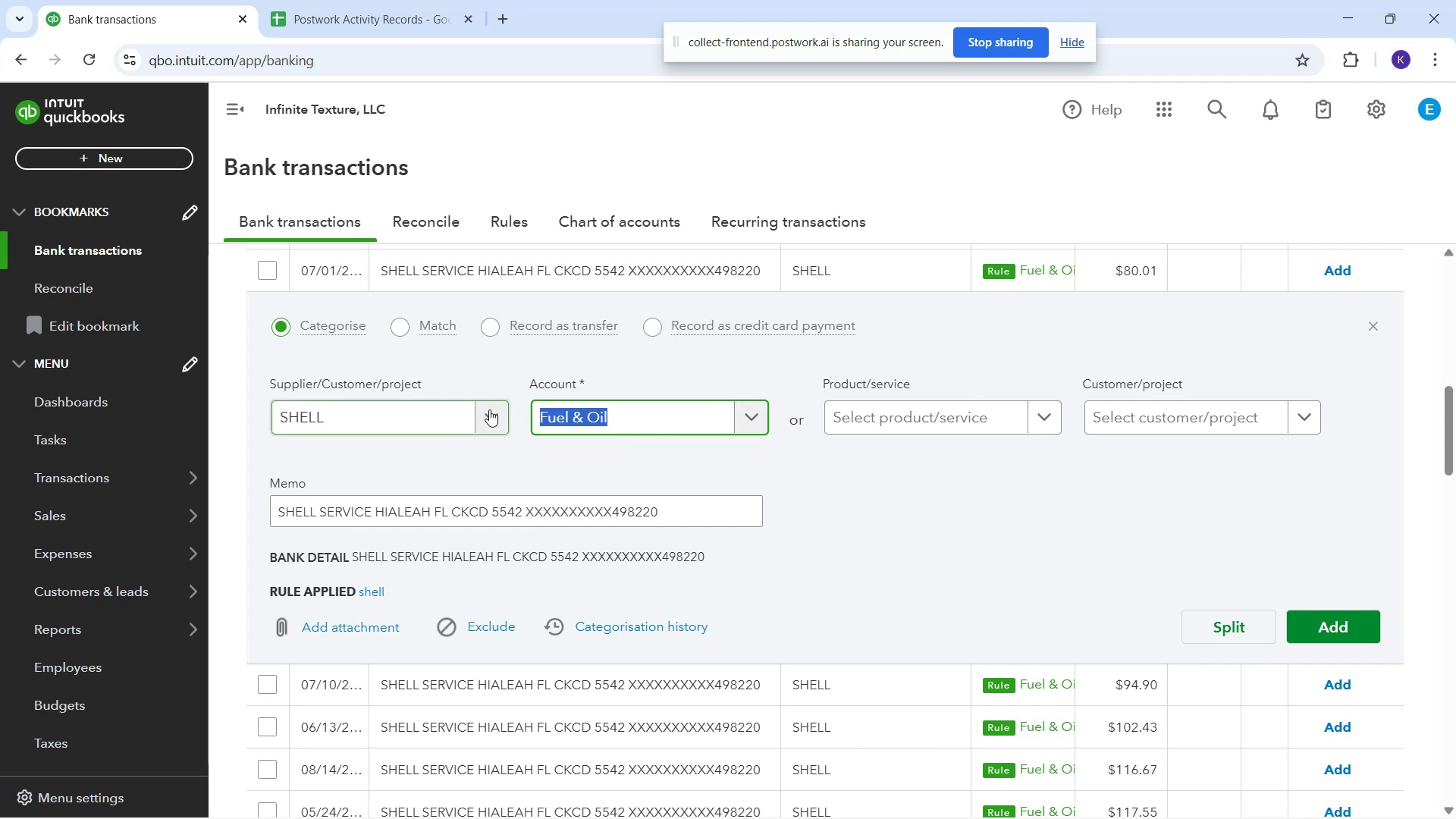 
type(ve)
 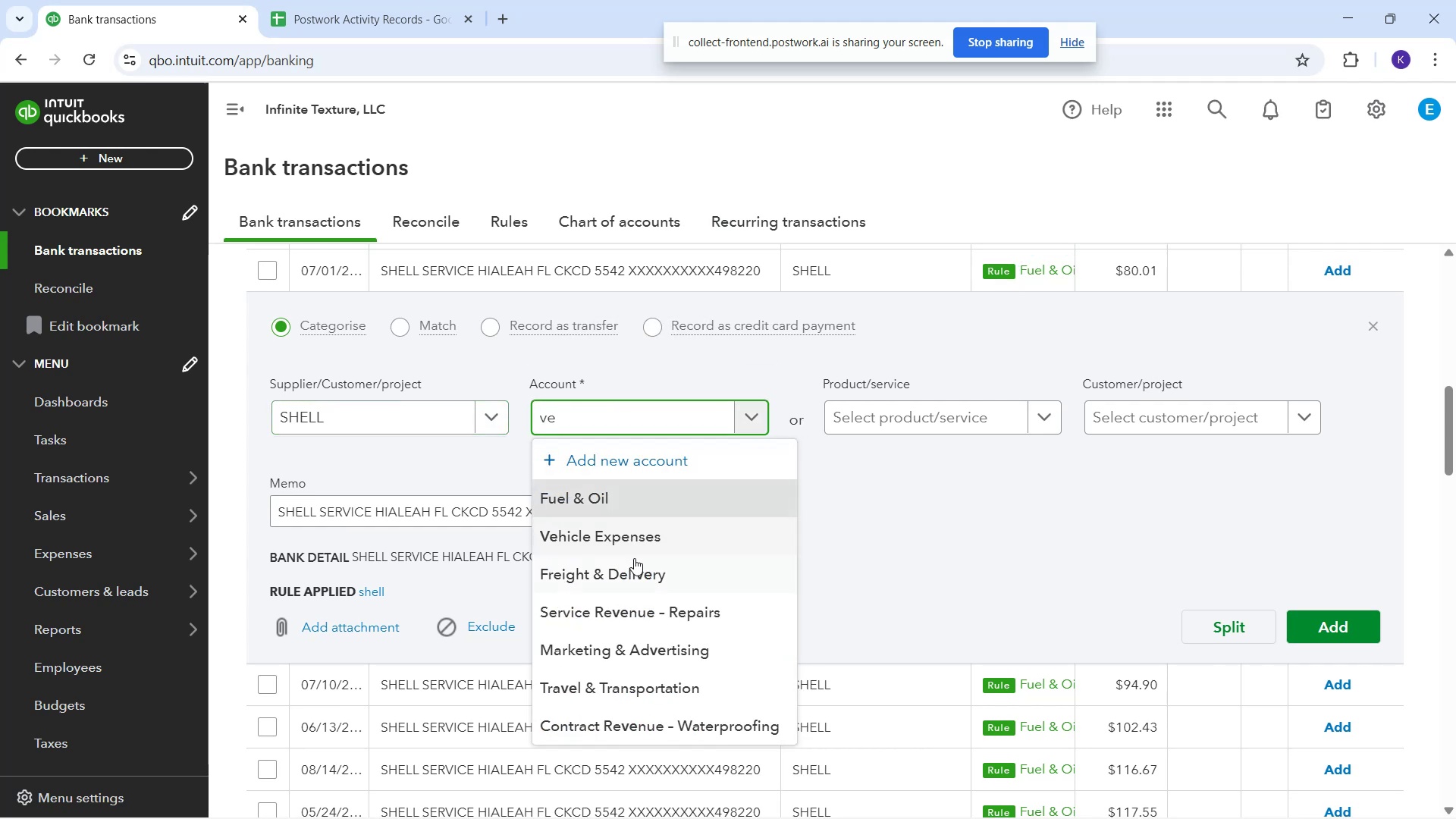 
left_click([633, 543])
 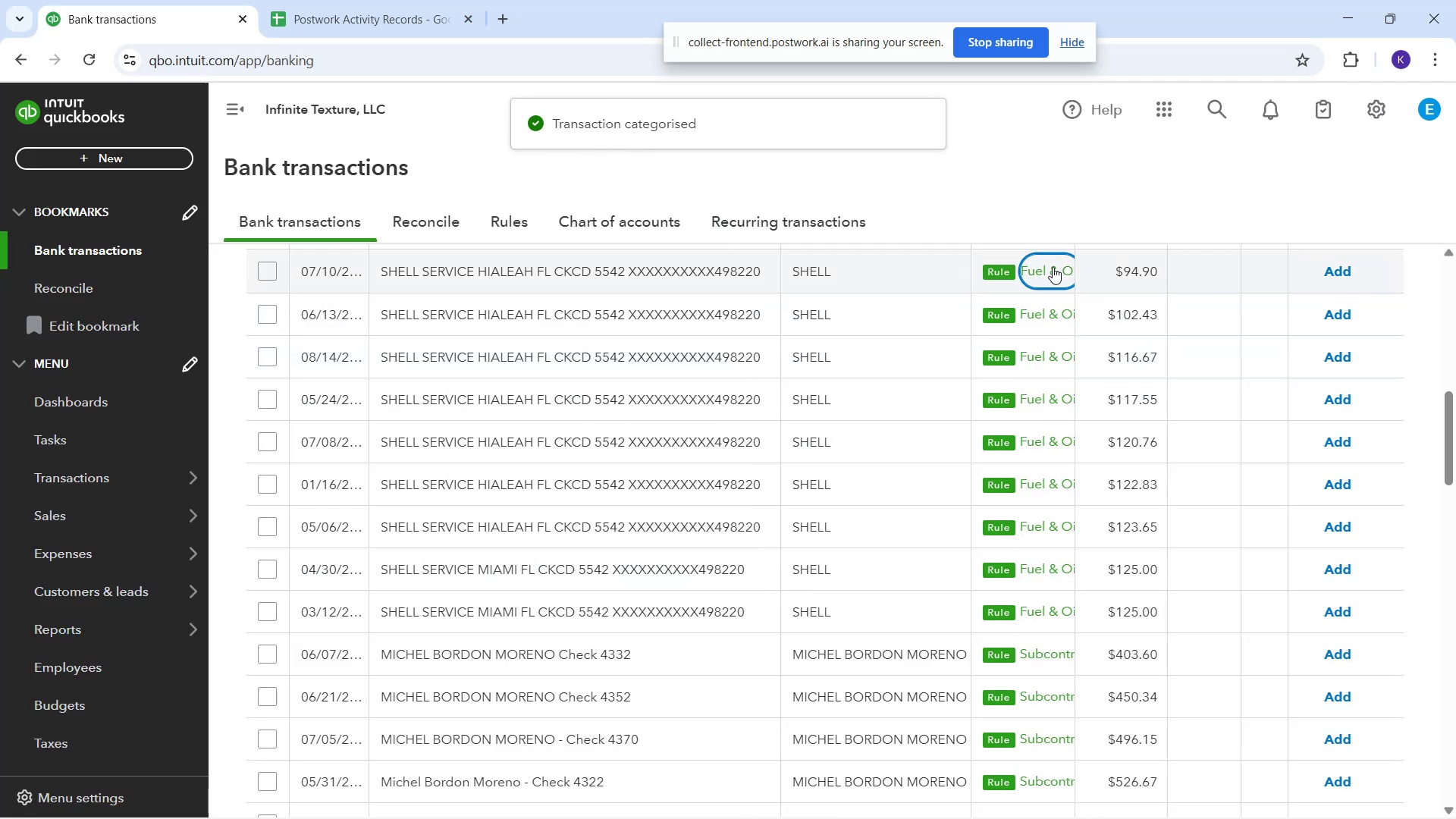 
wait(5.79)
 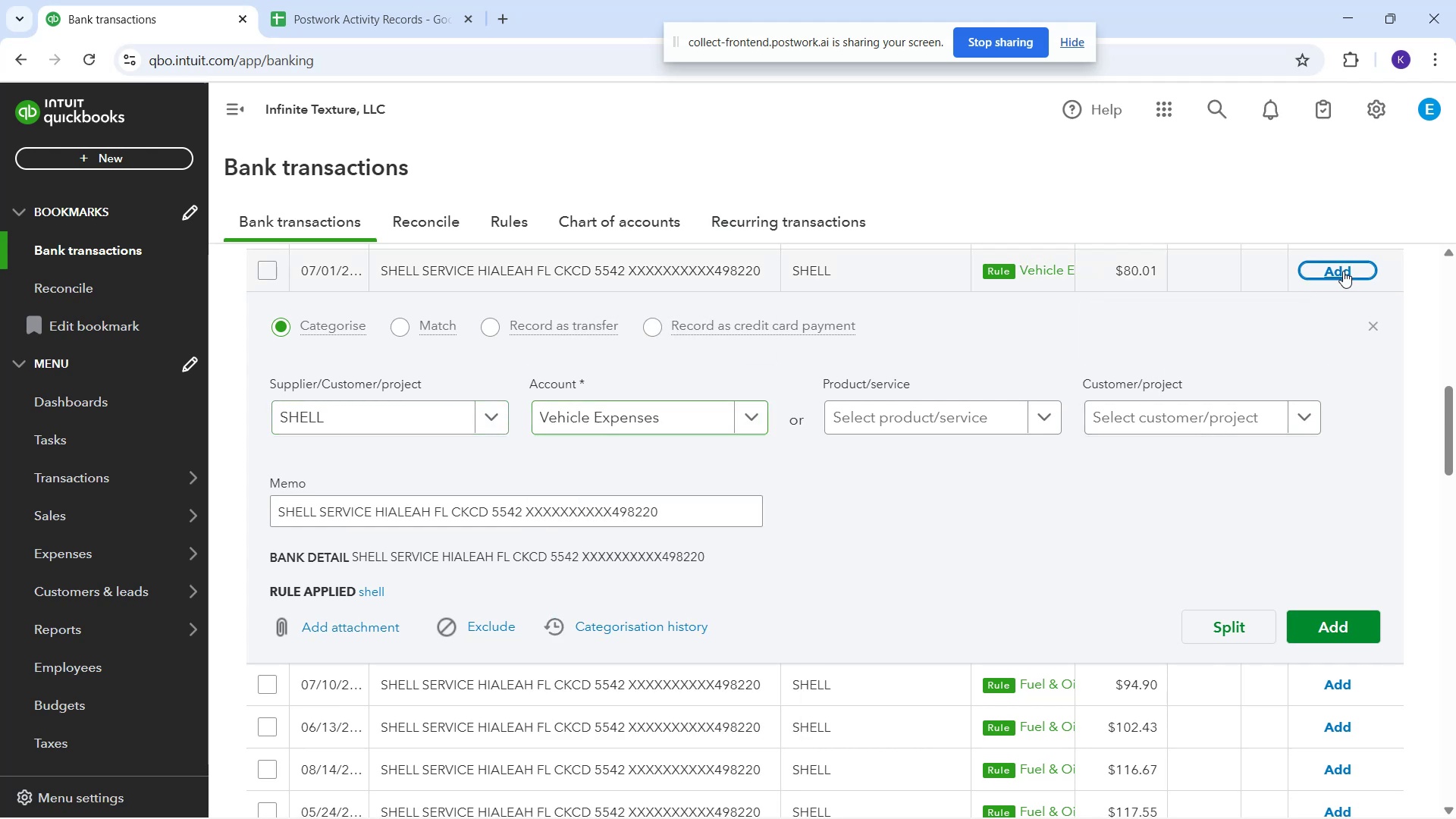 
left_click_drag(start_coordinate=[641, 428], to_coordinate=[234, 431])
 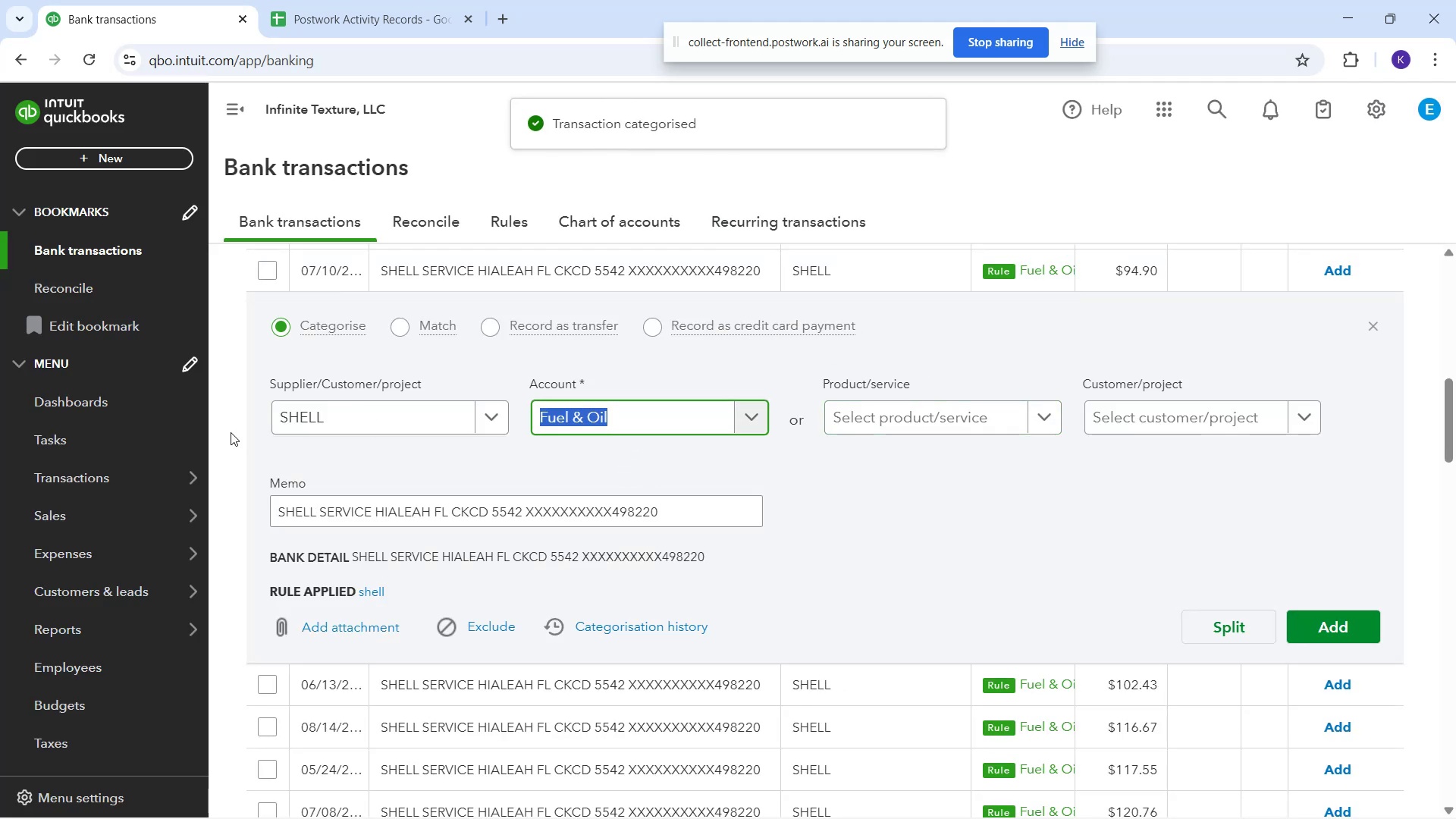 
type(ve)
 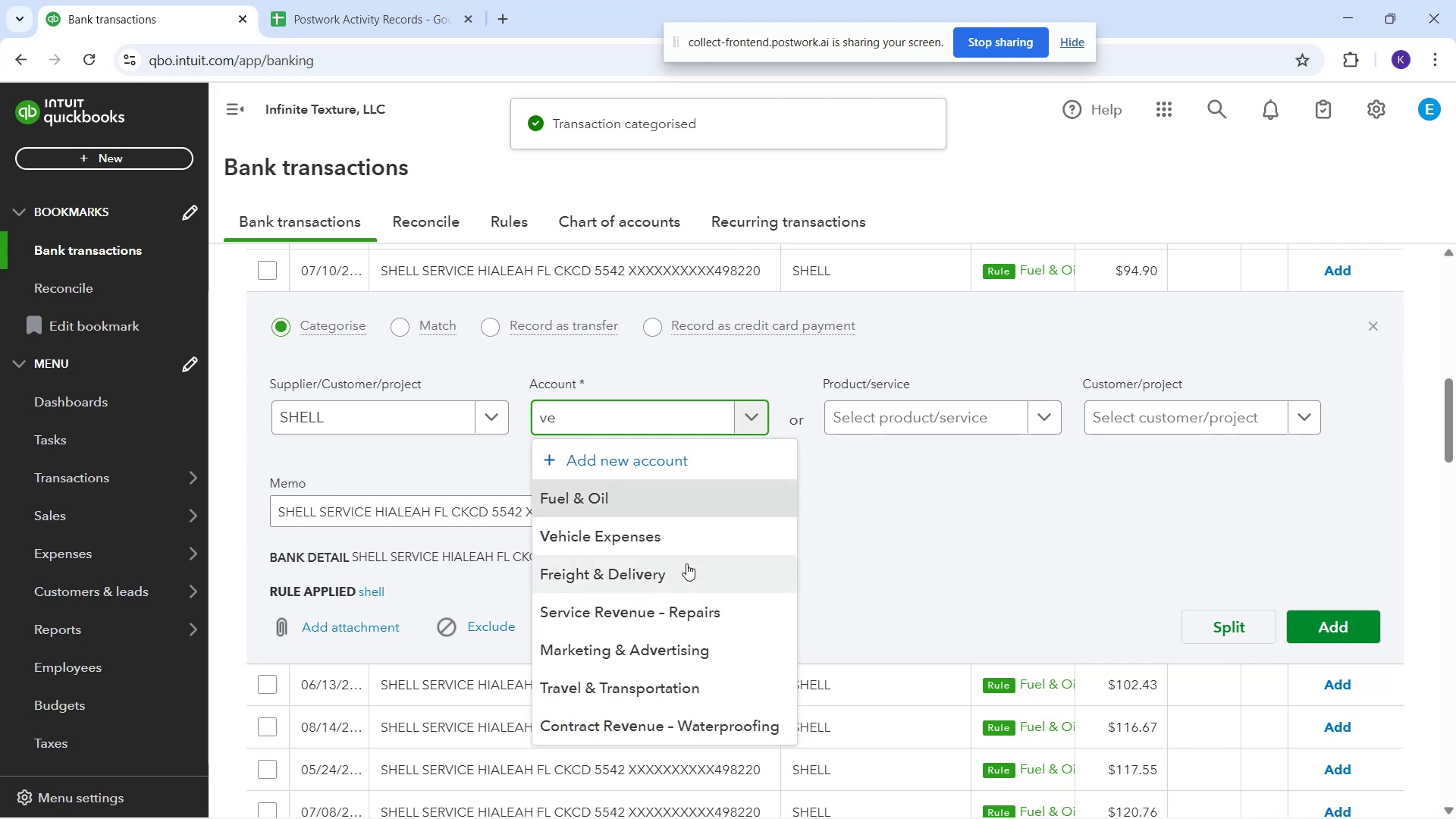 
left_click([685, 550])
 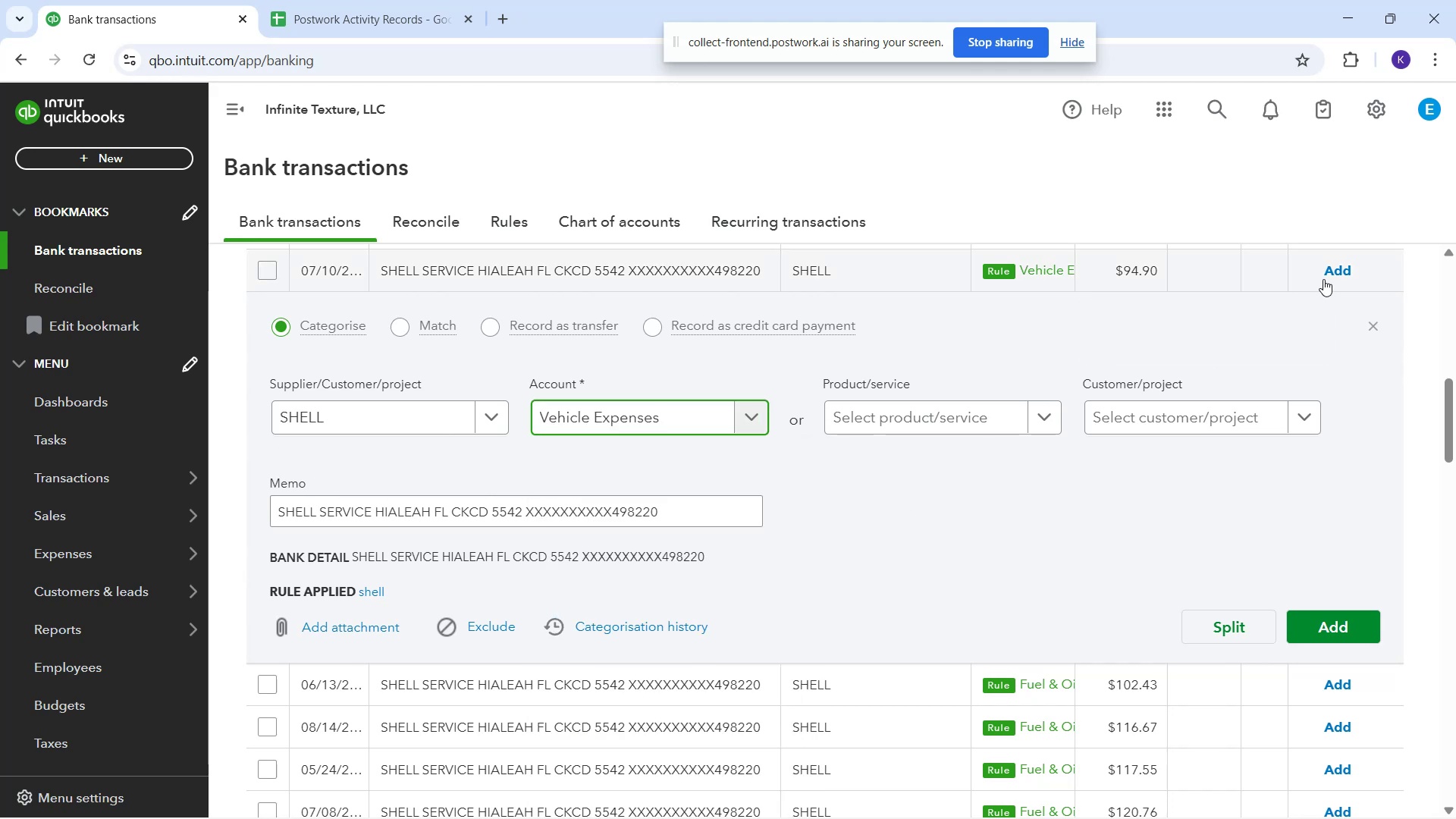 
left_click([1329, 277])
 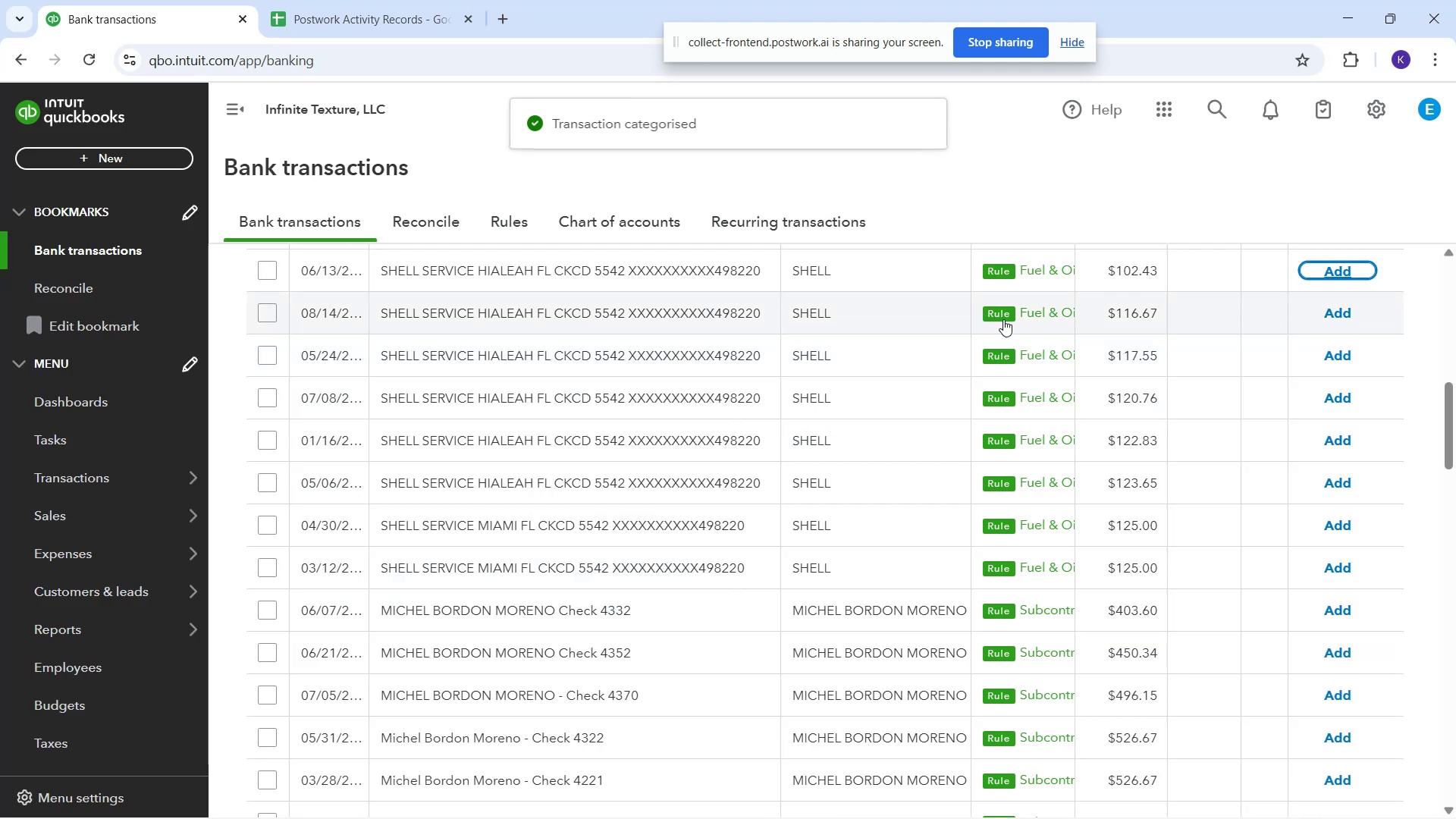 
left_click([1036, 271])
 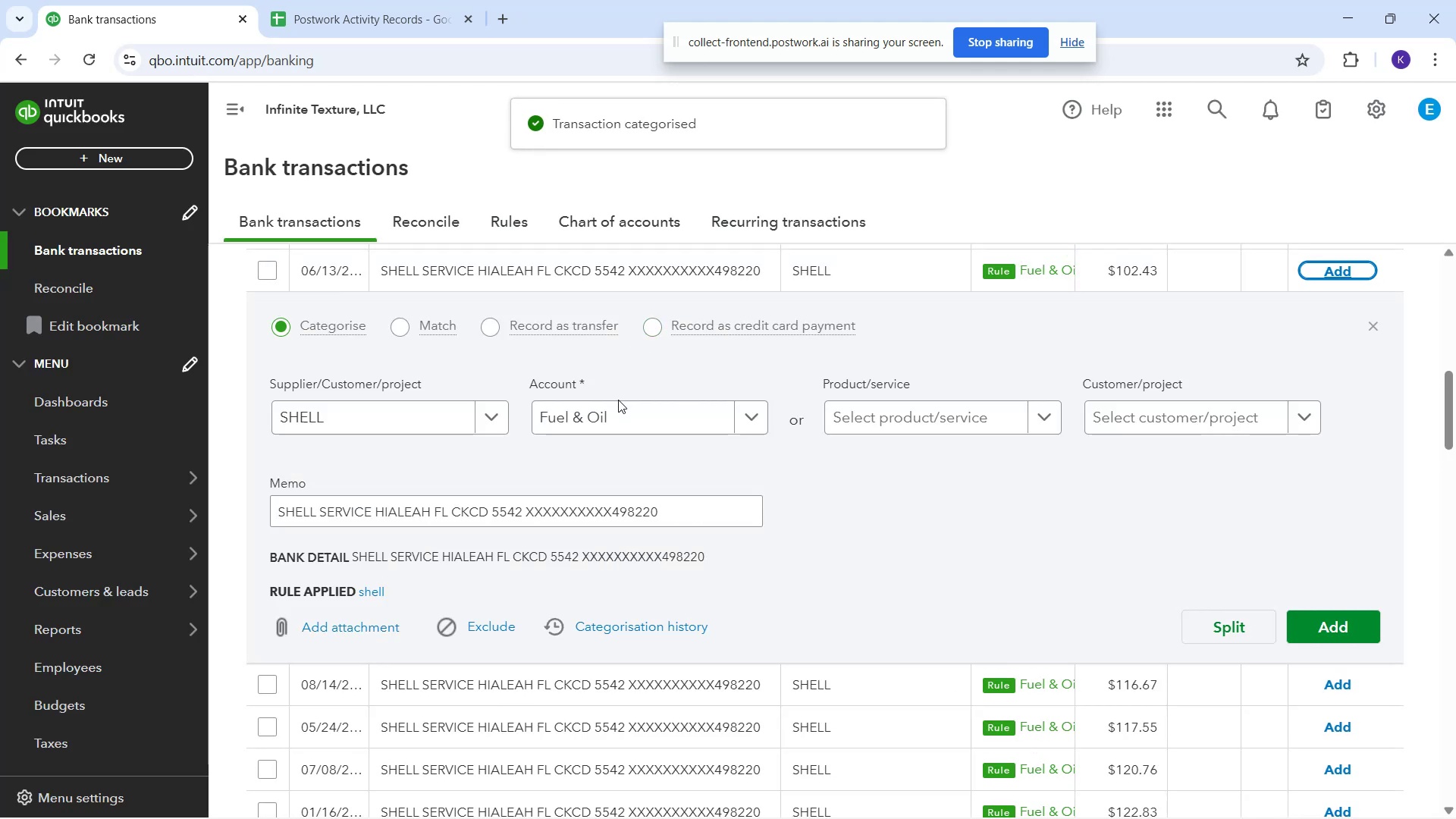 
left_click_drag(start_coordinate=[629, 416], to_coordinate=[353, 394])
 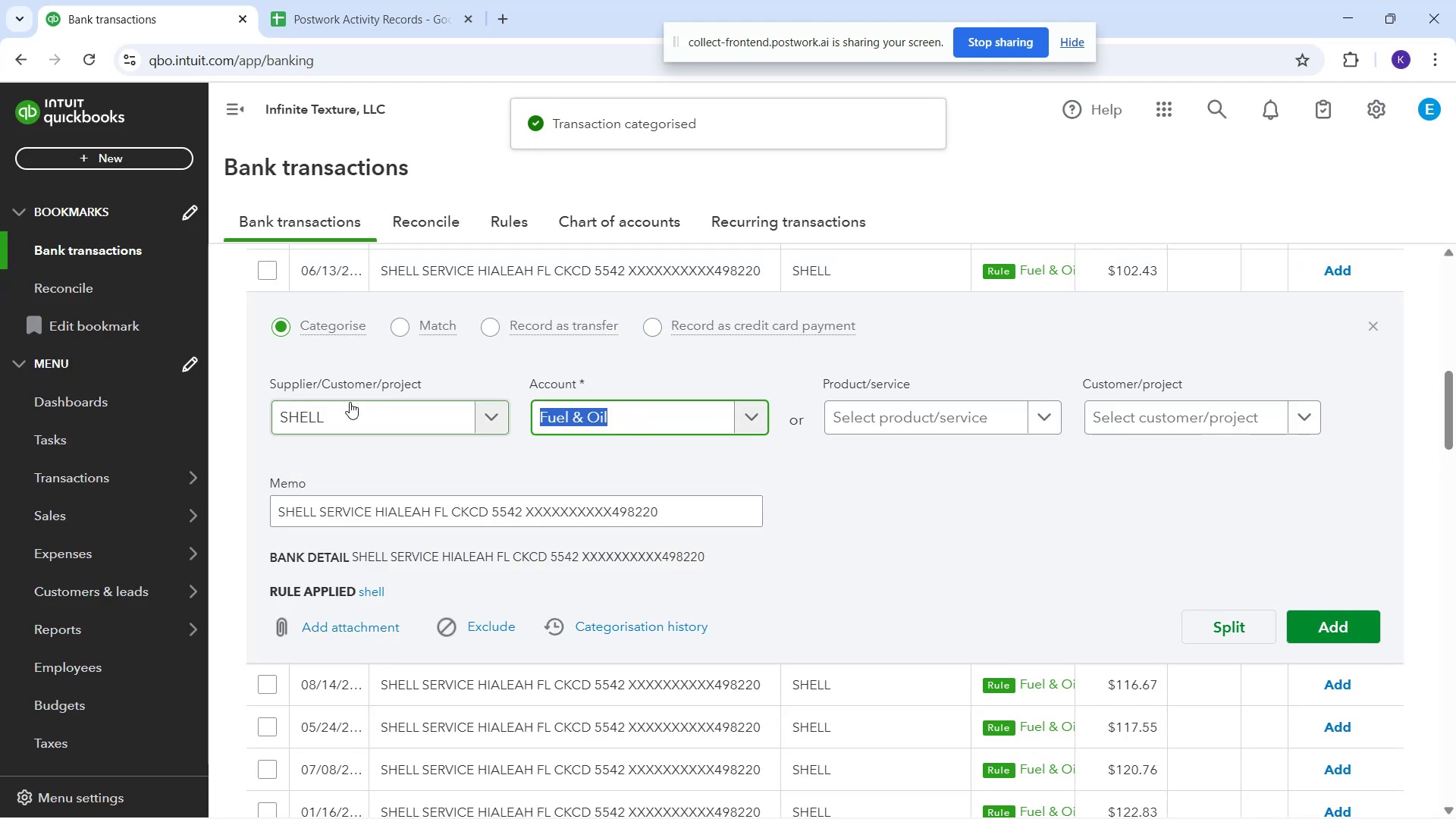 
type(ve)
 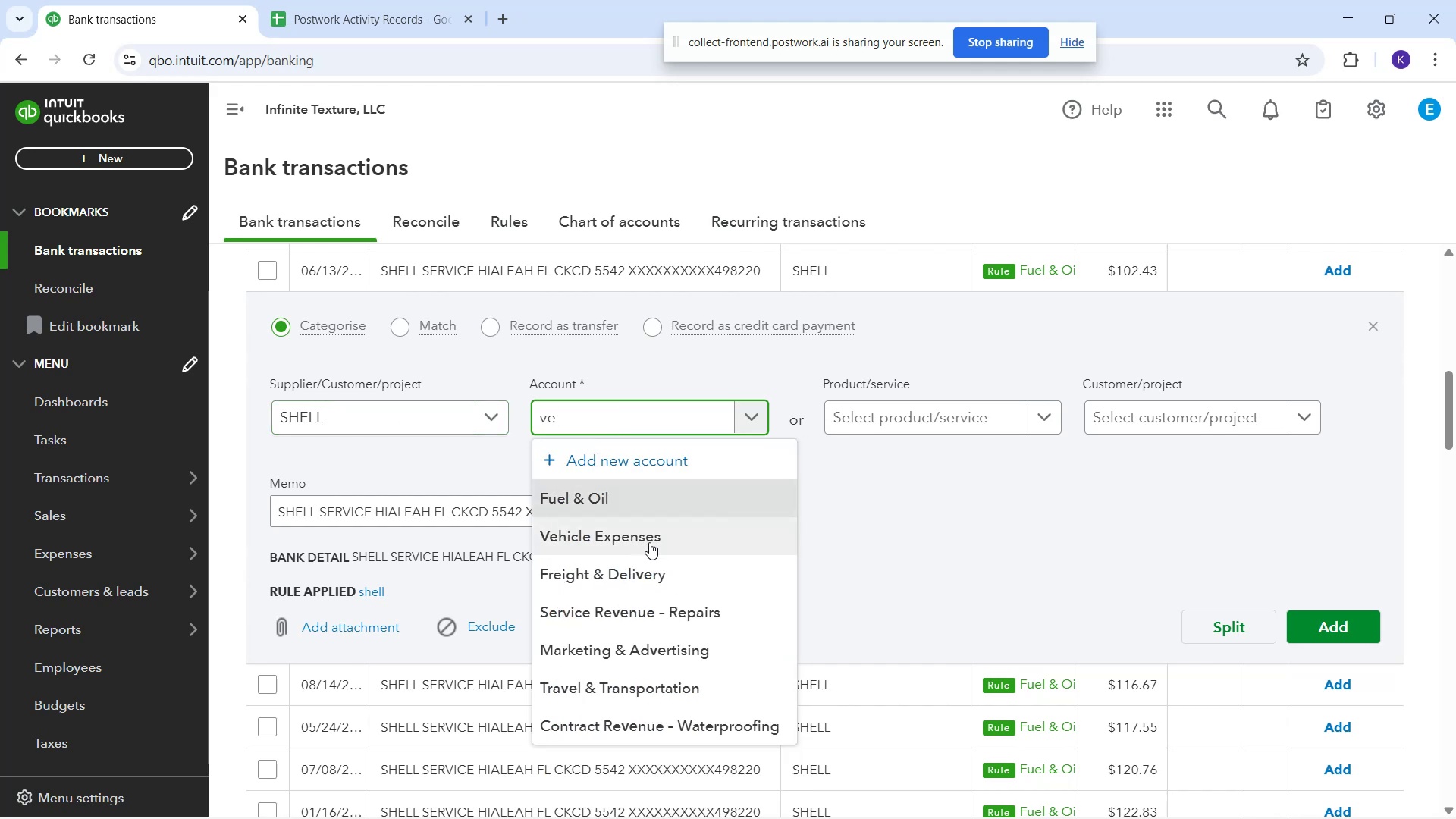 
left_click([650, 544])
 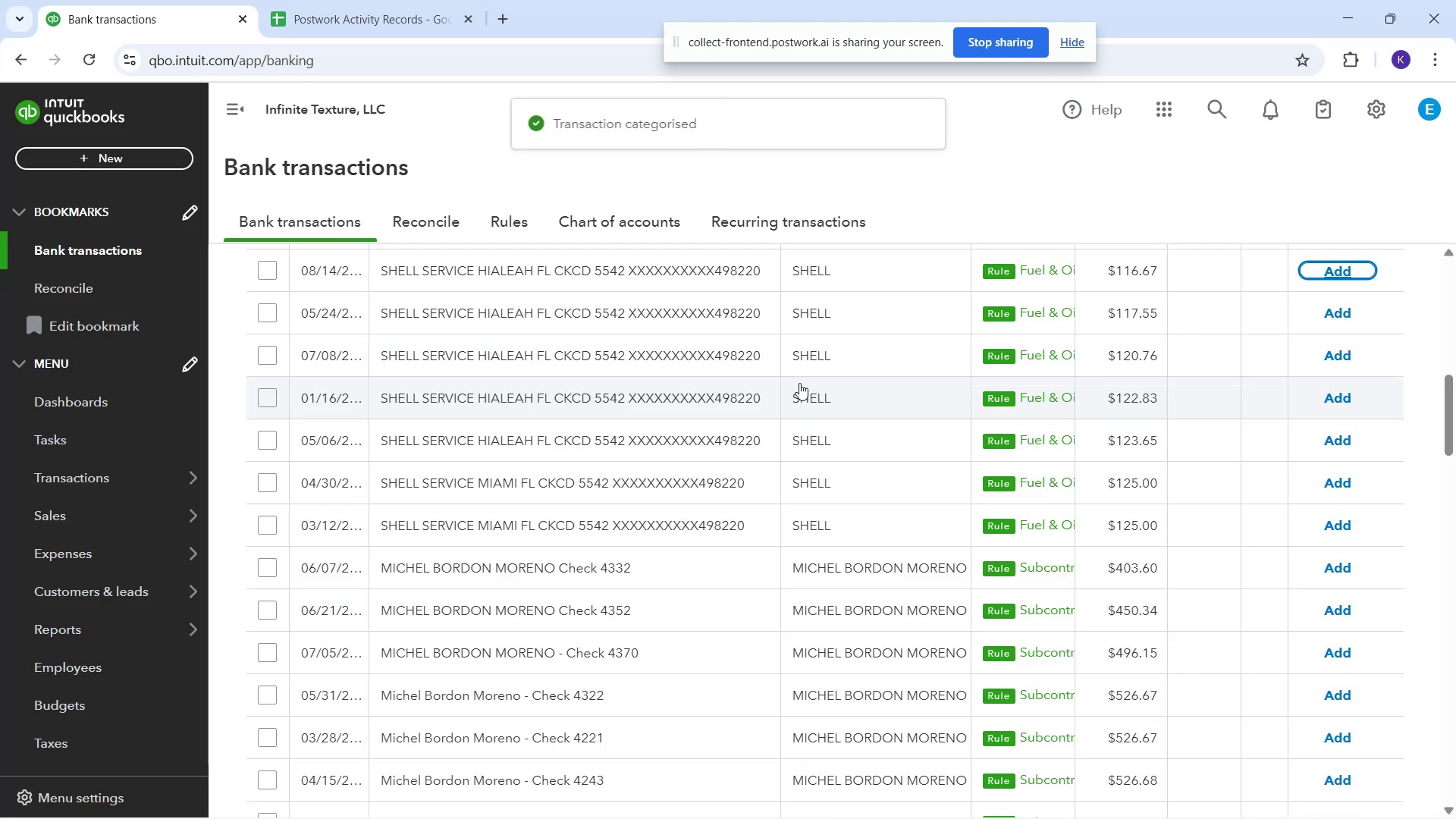 
wait(5.04)
 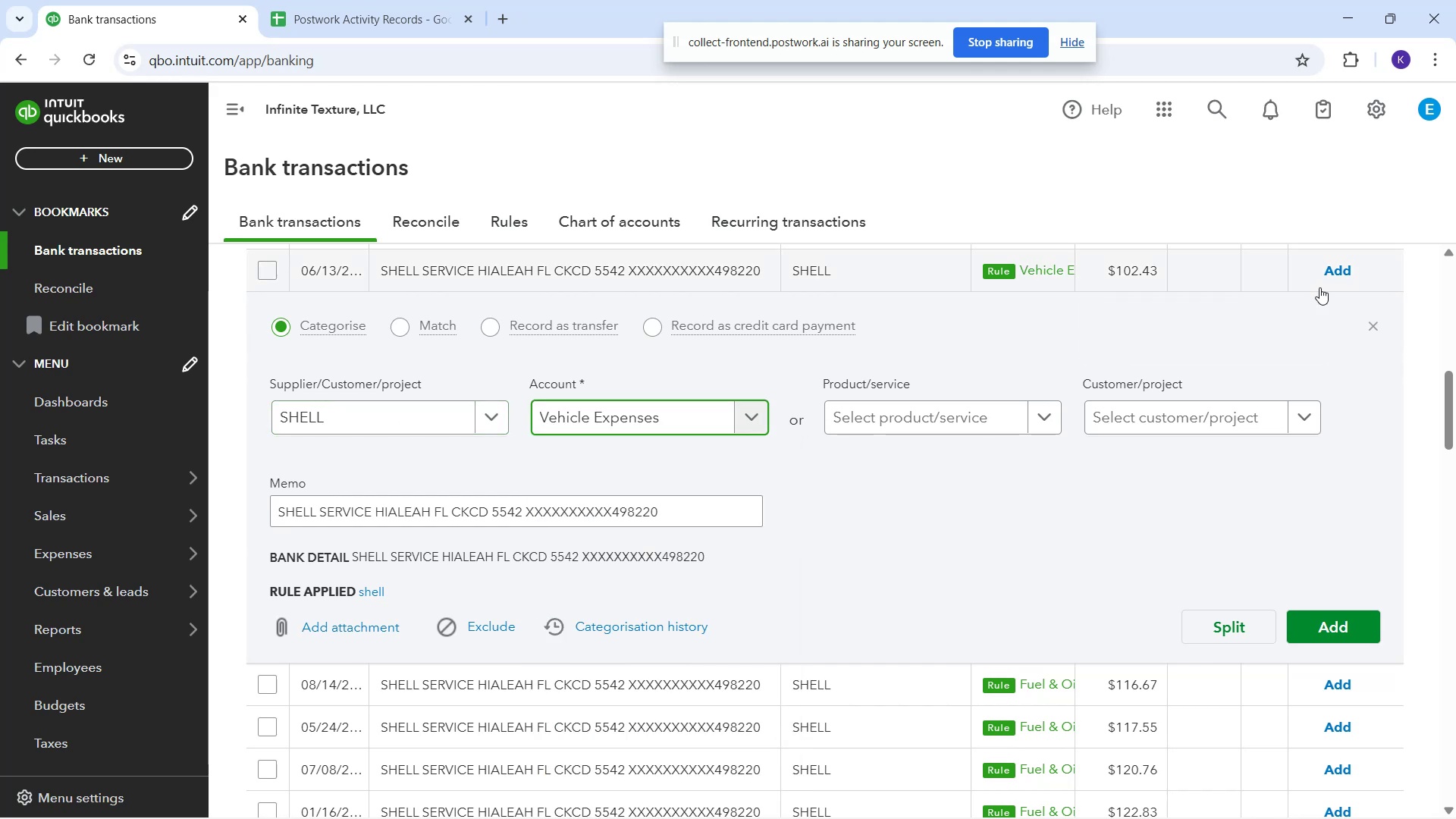 
left_click([1066, 265])
 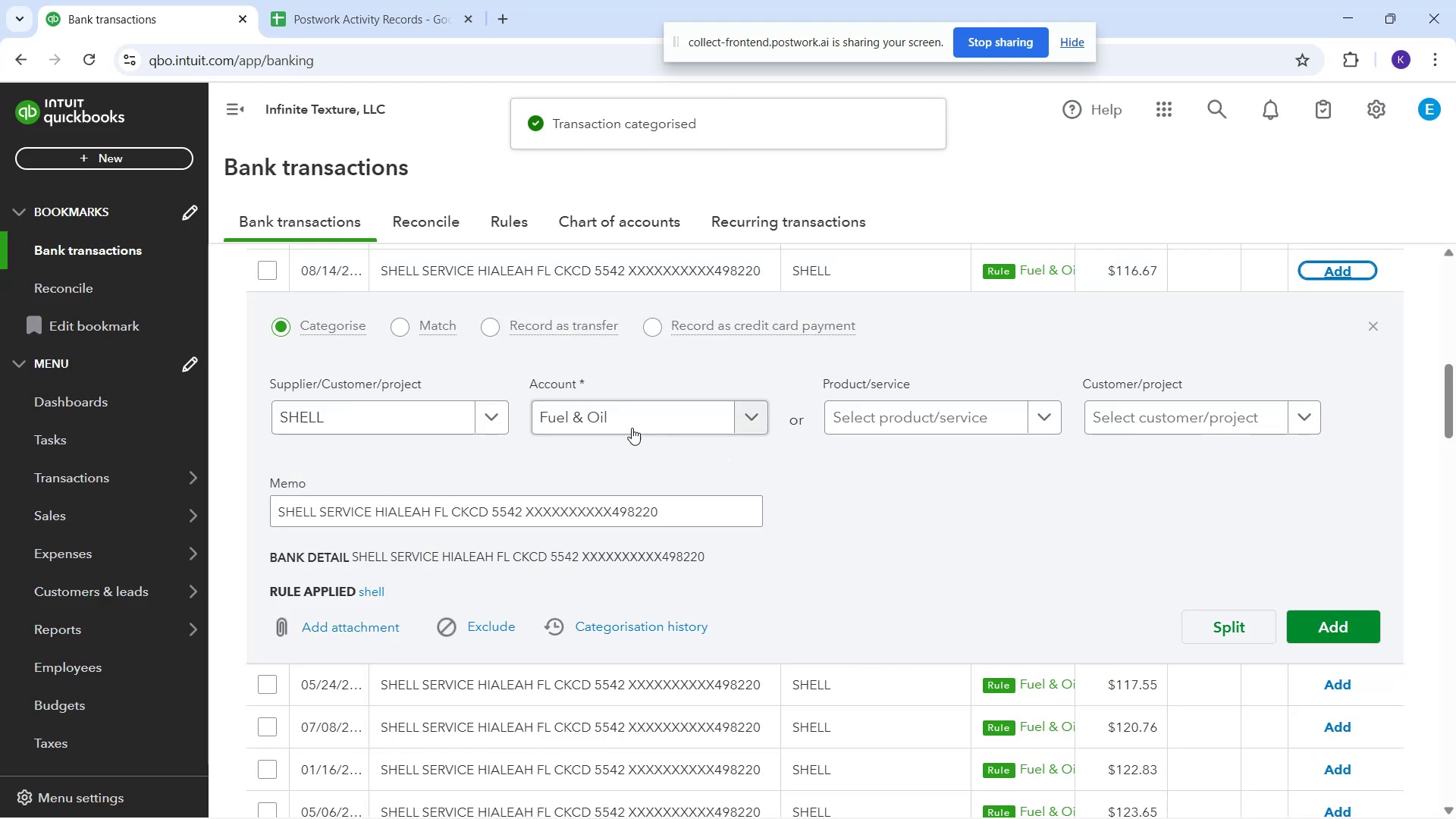 
hold_key(key=V, duration=0.58)
 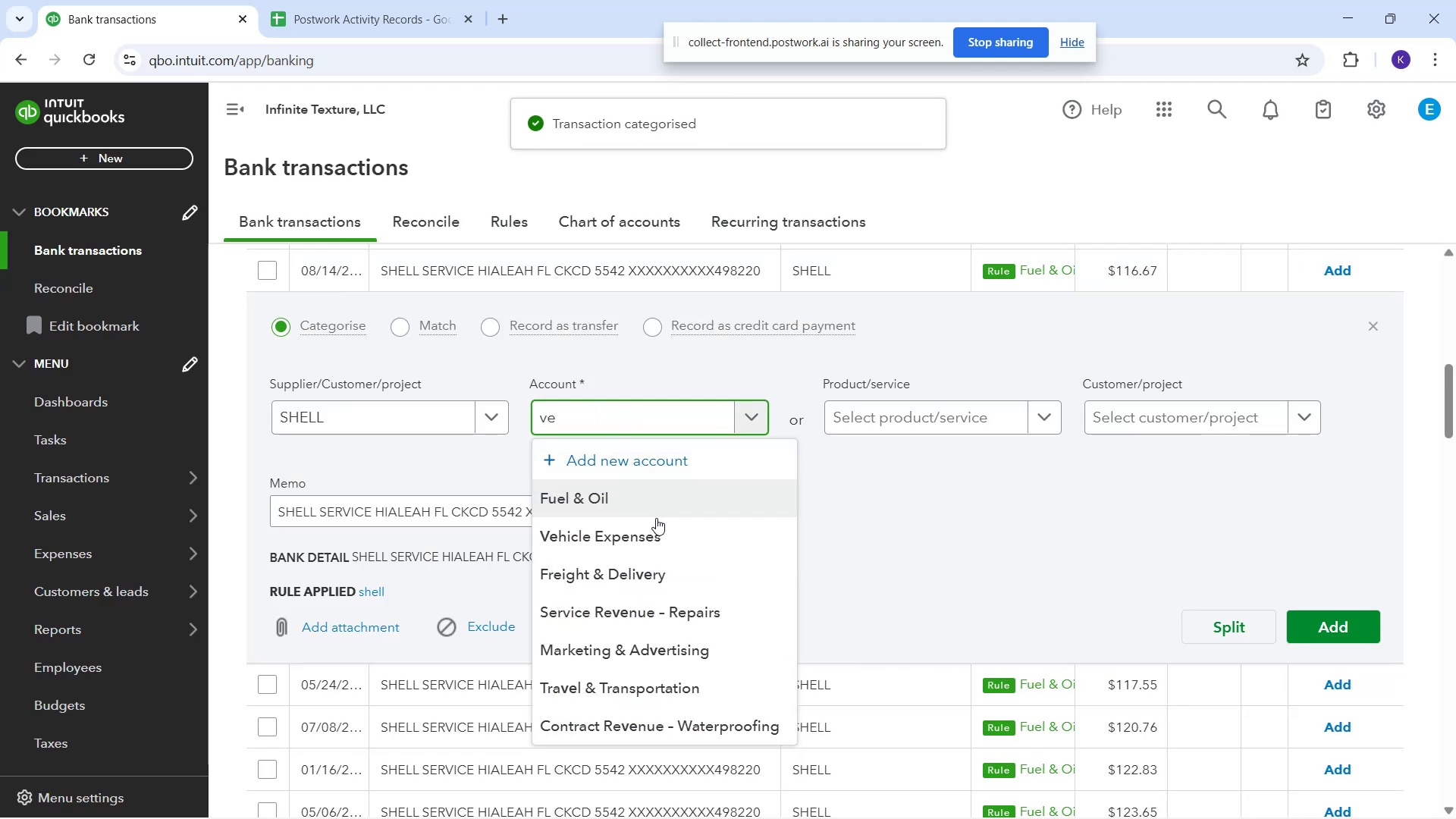 
key(E)
 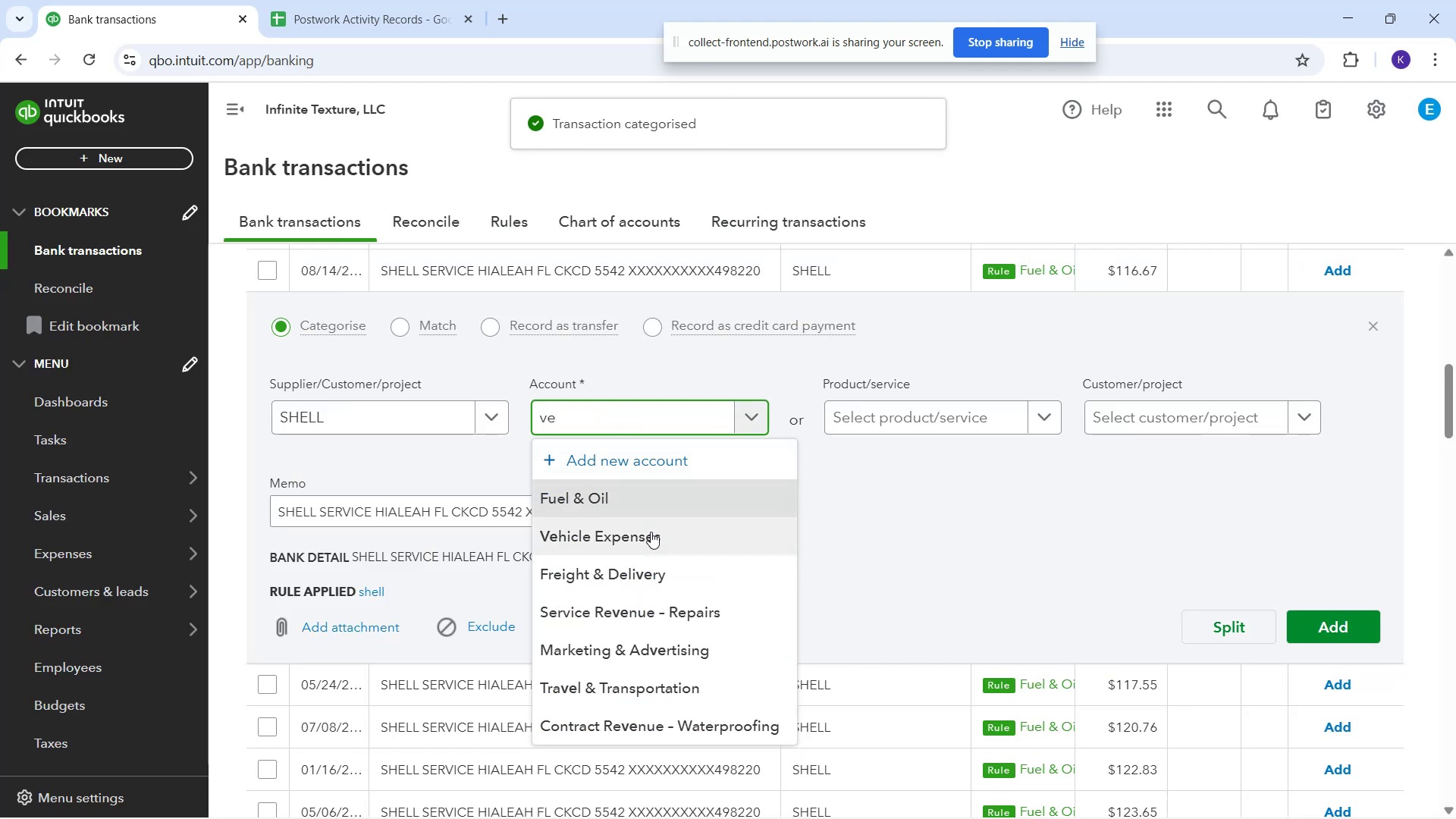 
left_click([651, 535])
 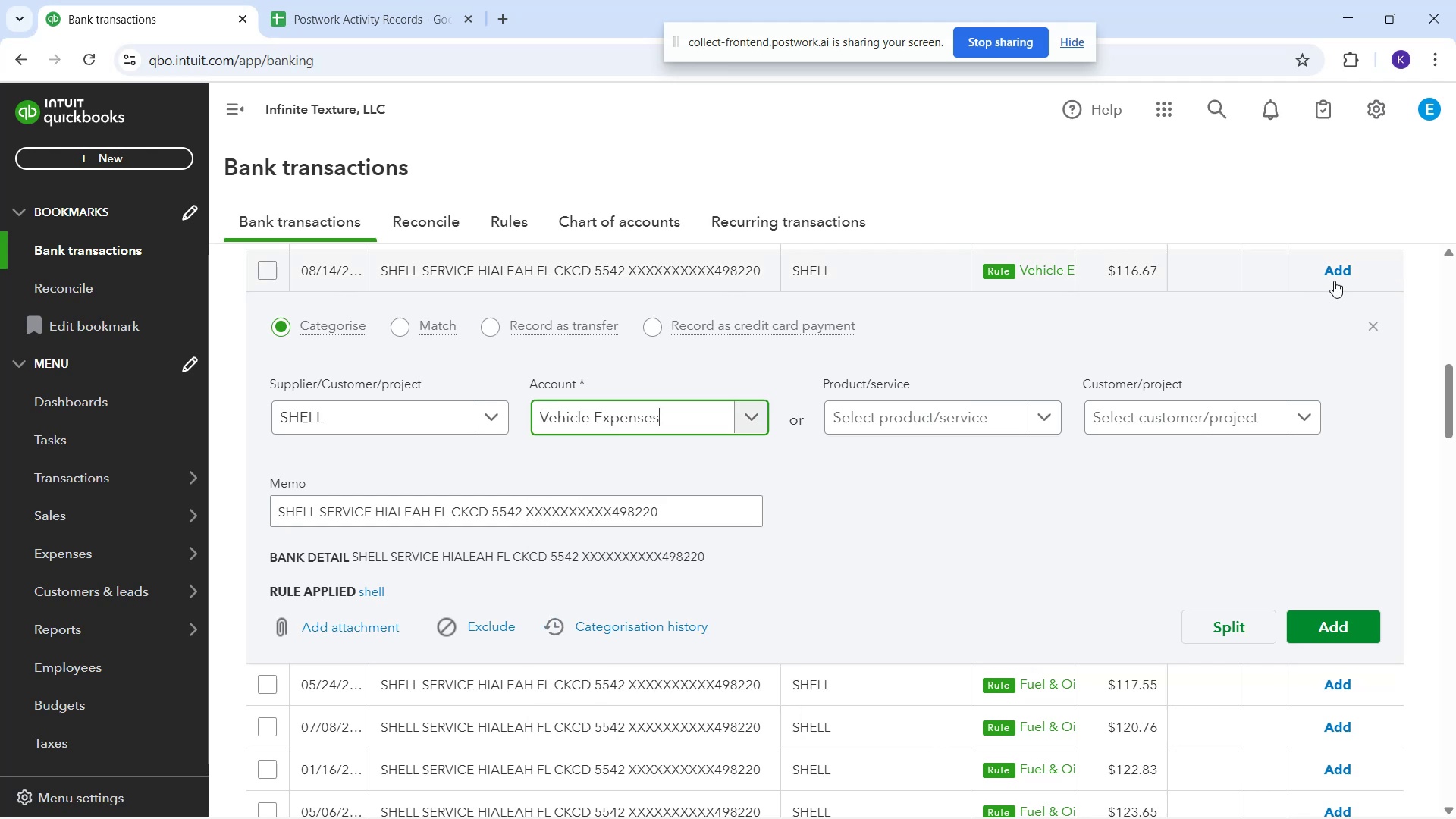 
left_click([1334, 281])
 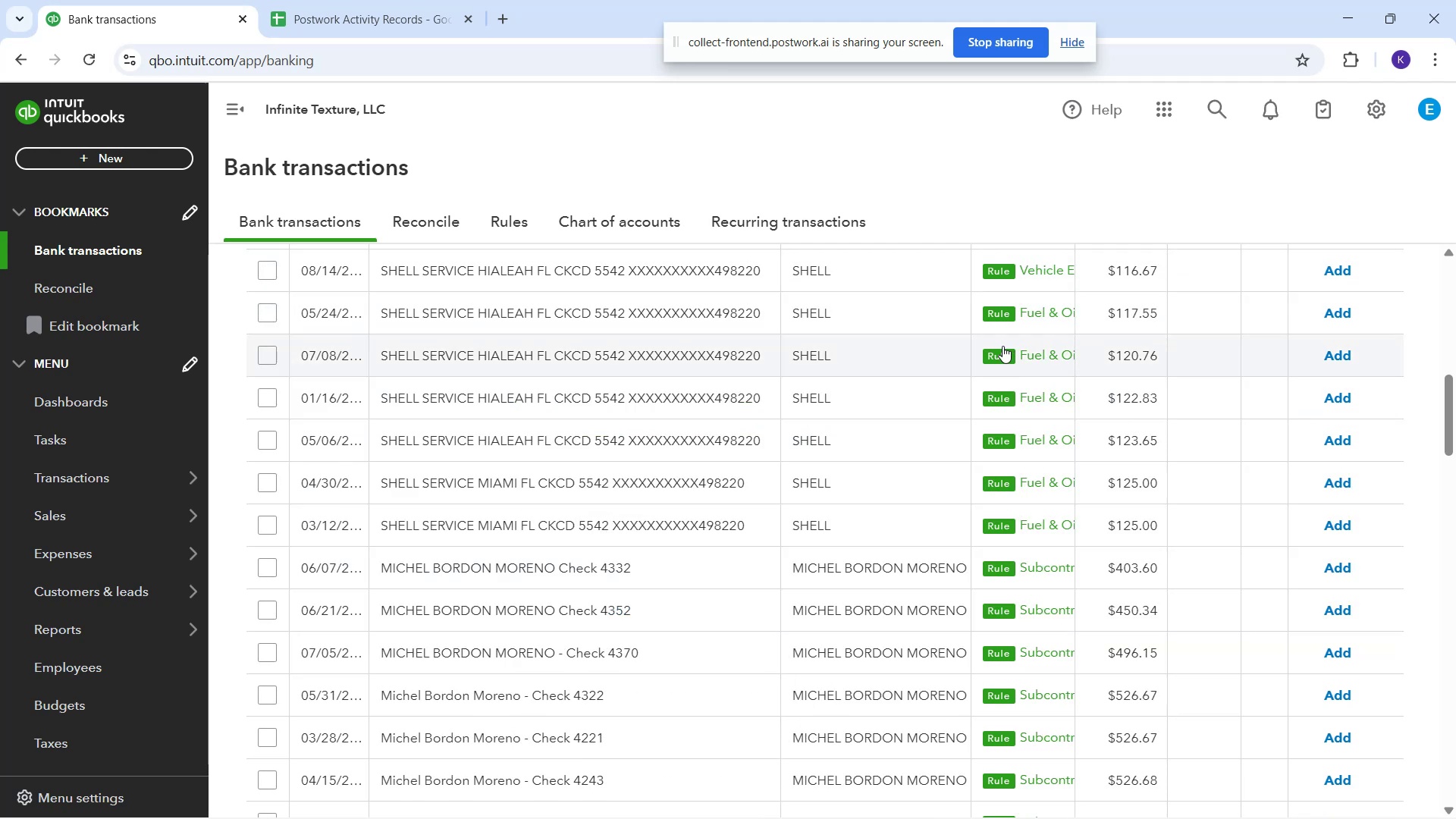 
wait(8.16)
 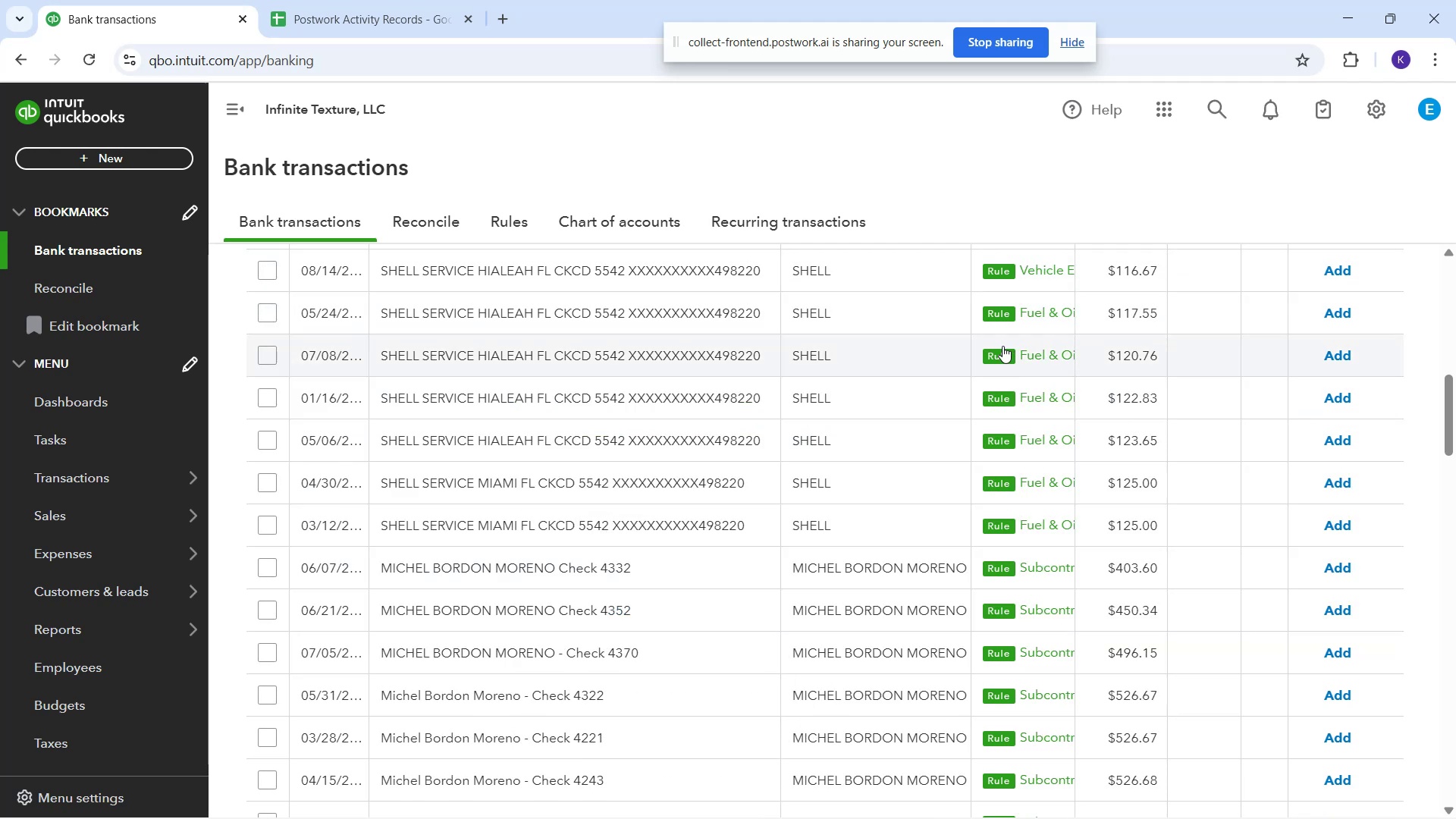 
left_click([1340, 270])
 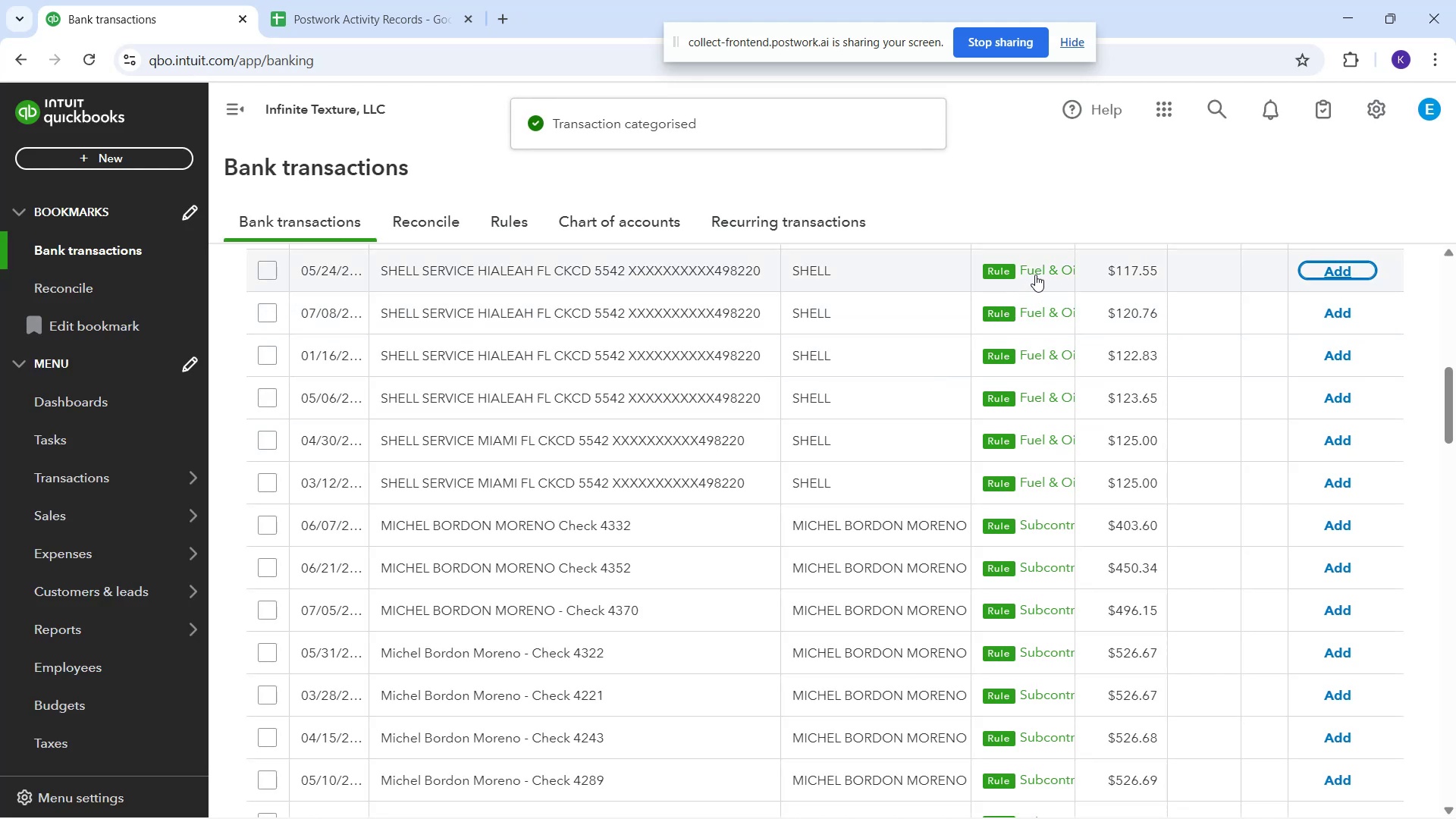 
wait(7.08)
 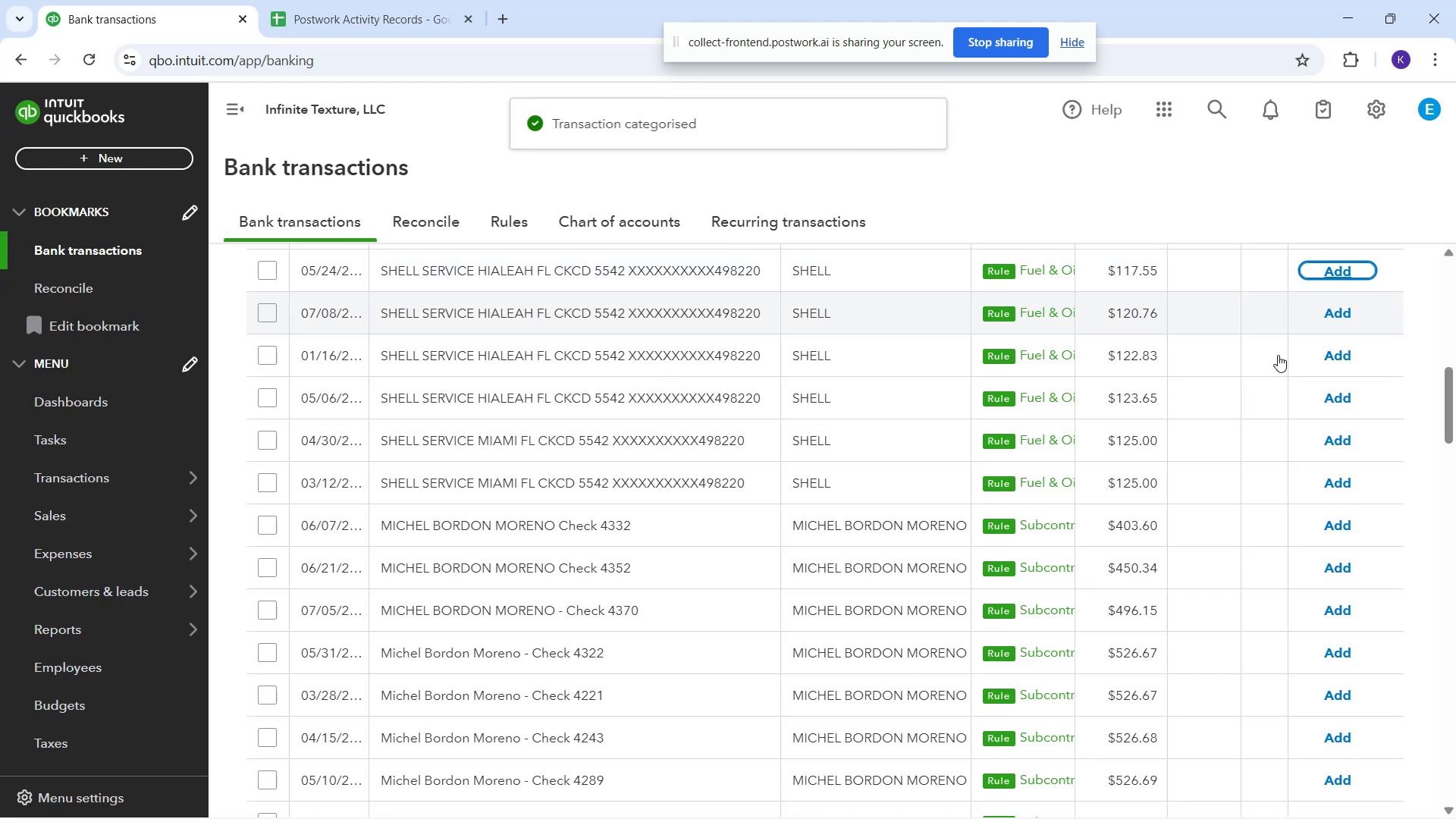 
left_click([1035, 275])
 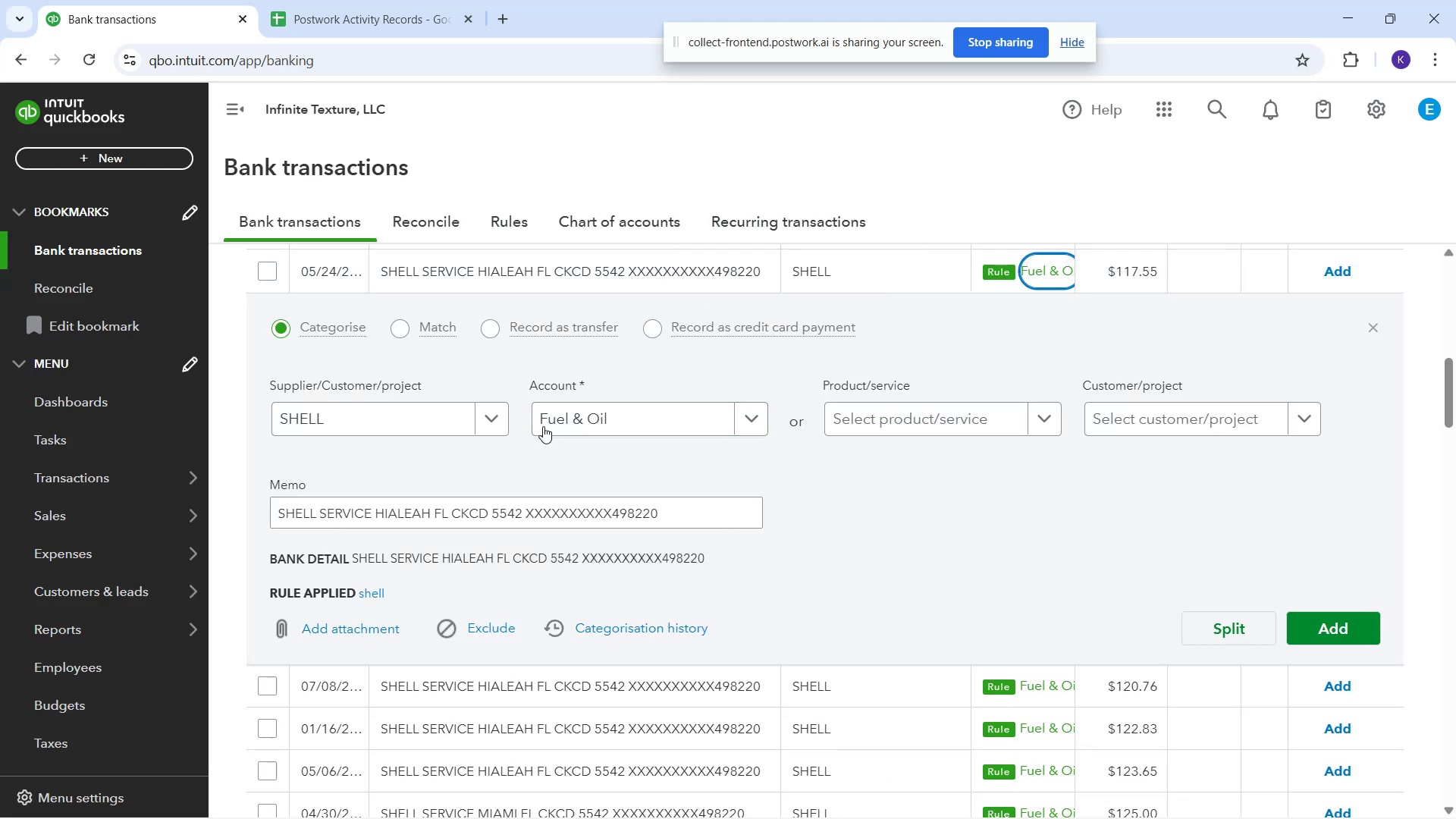 
left_click_drag(start_coordinate=[622, 422], to_coordinate=[514, 413])
 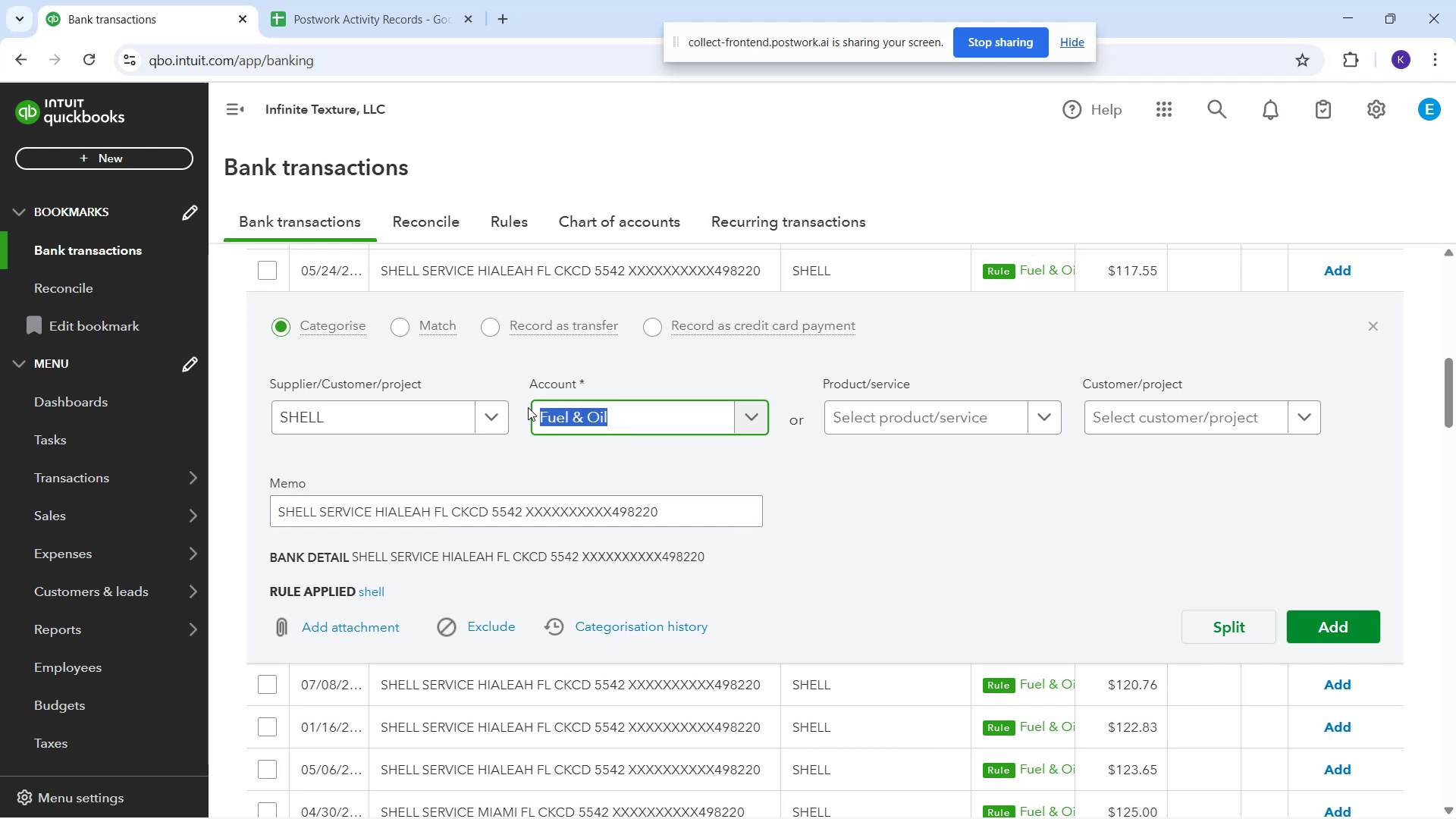 
type(ve)
 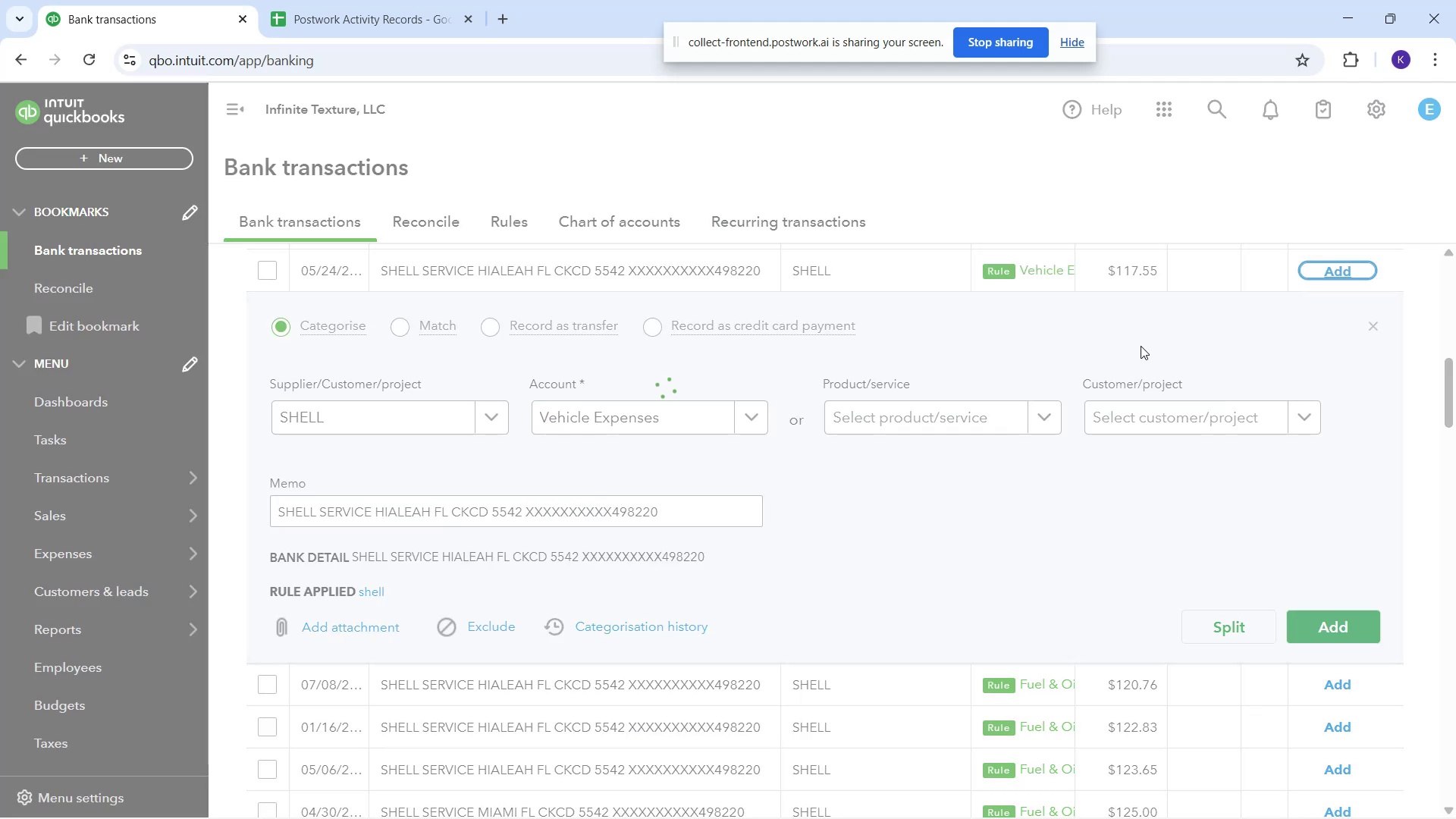 
wait(8.47)
 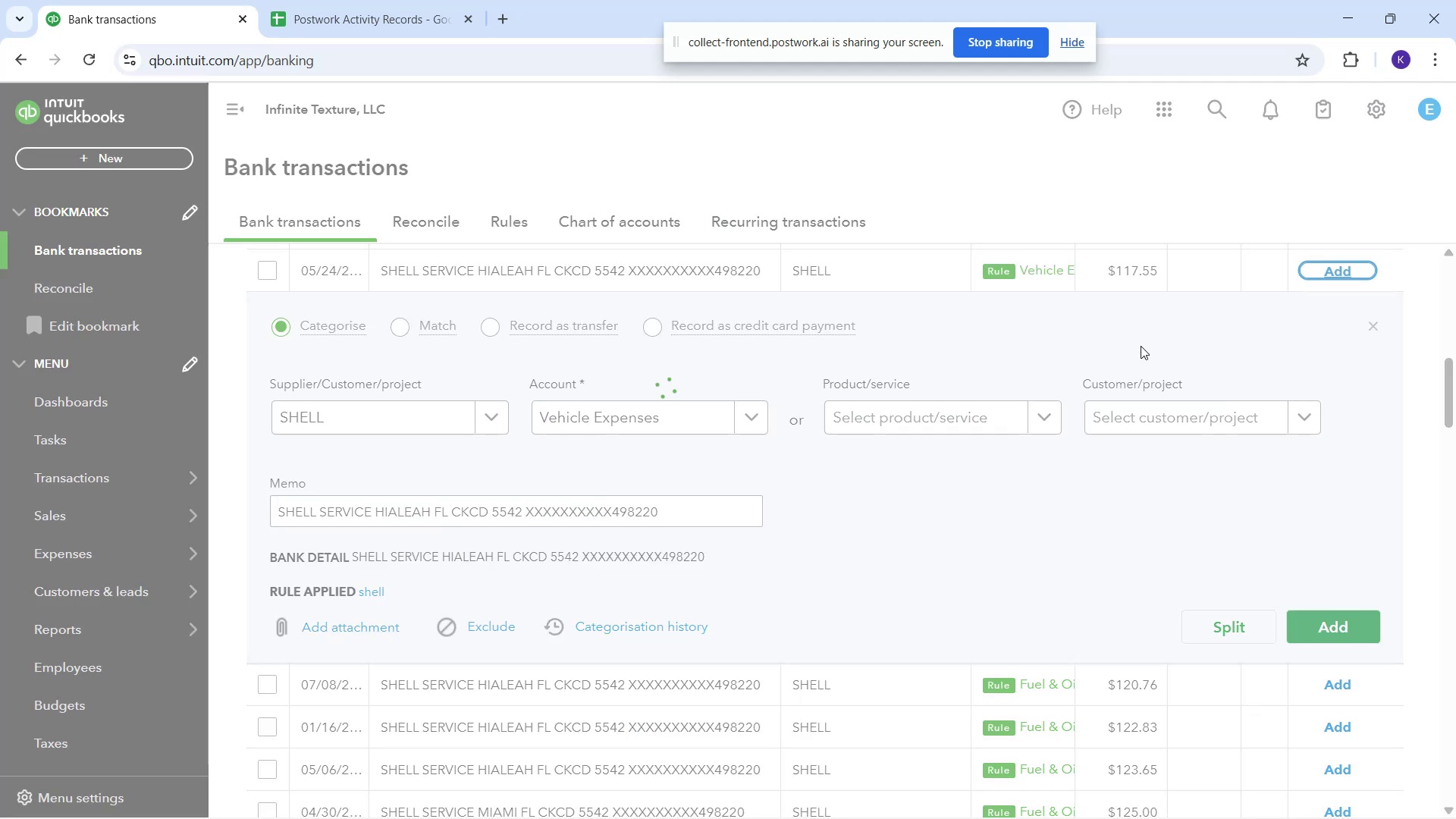 
left_click([584, 413])
 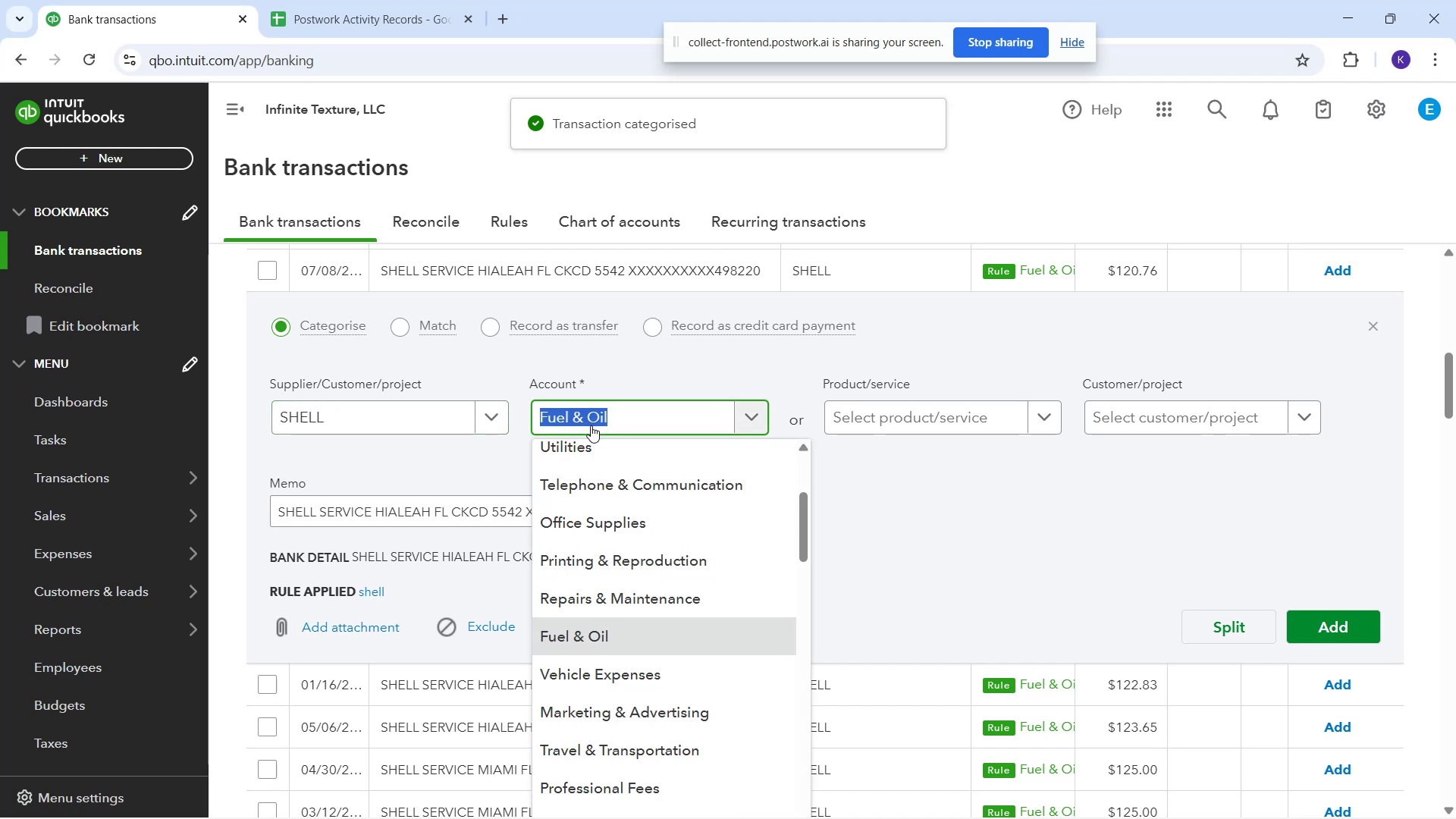 
type(ve)
 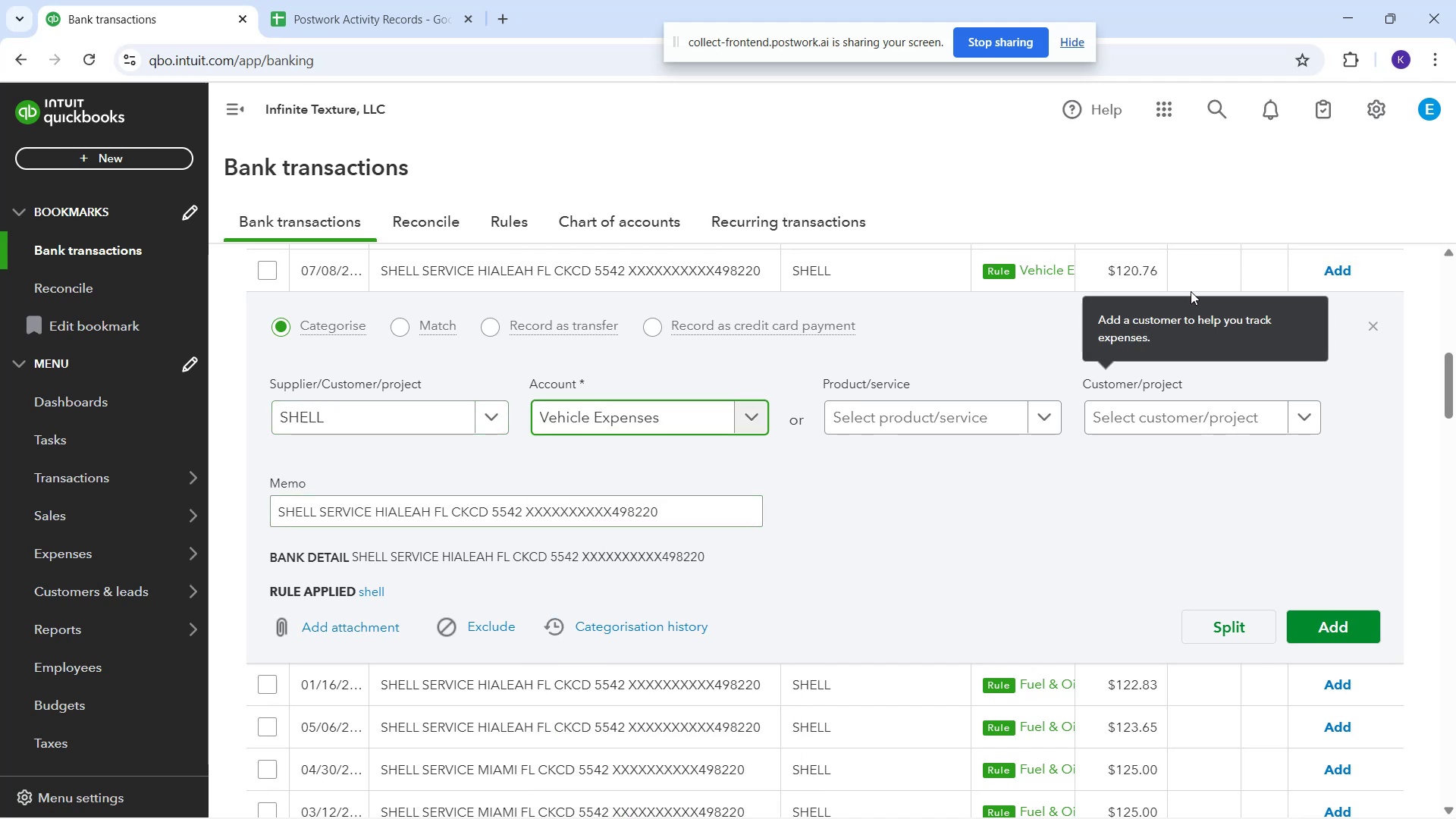 
left_click([1325, 273])
 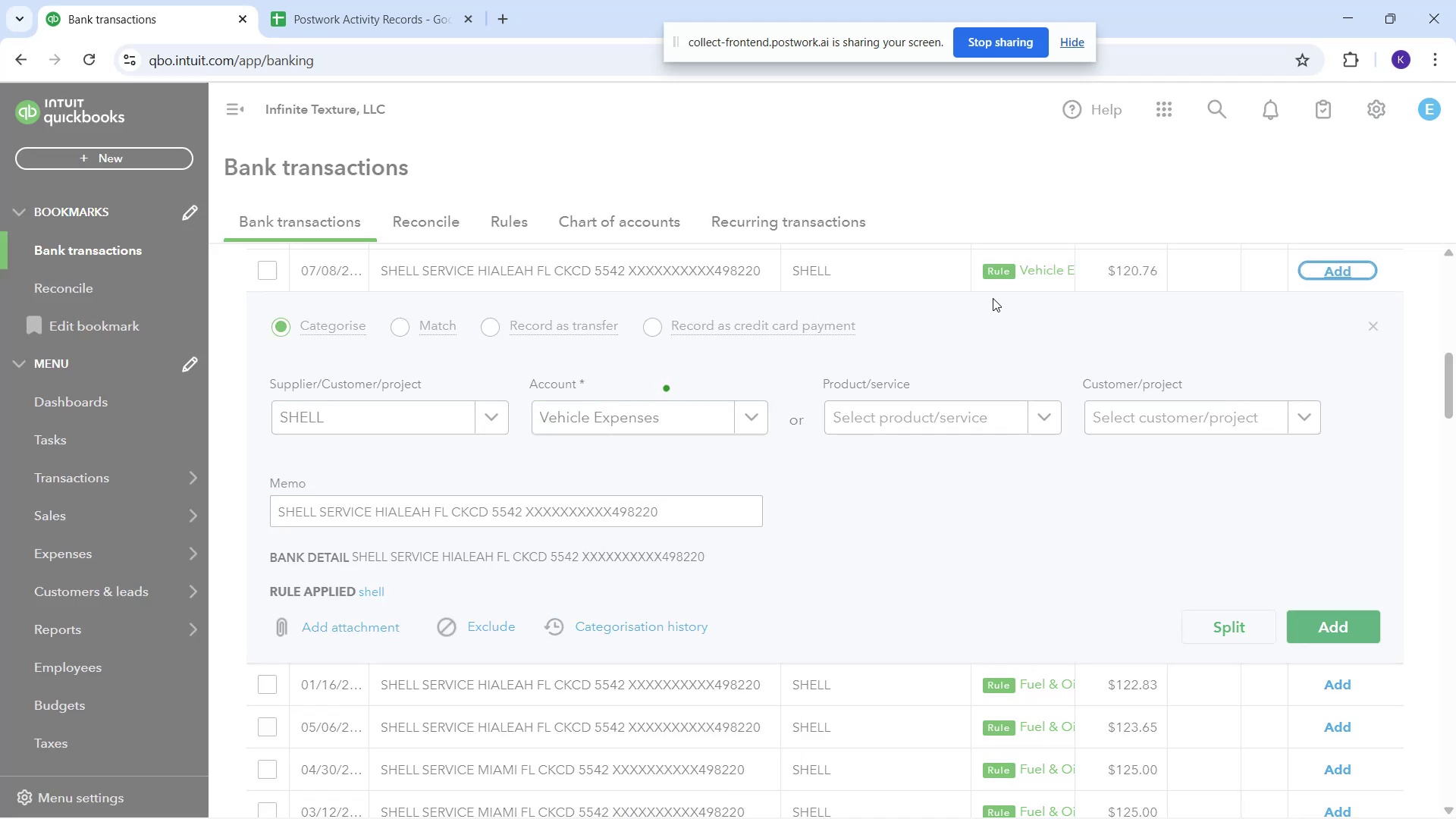 
mouse_move([1010, 287])
 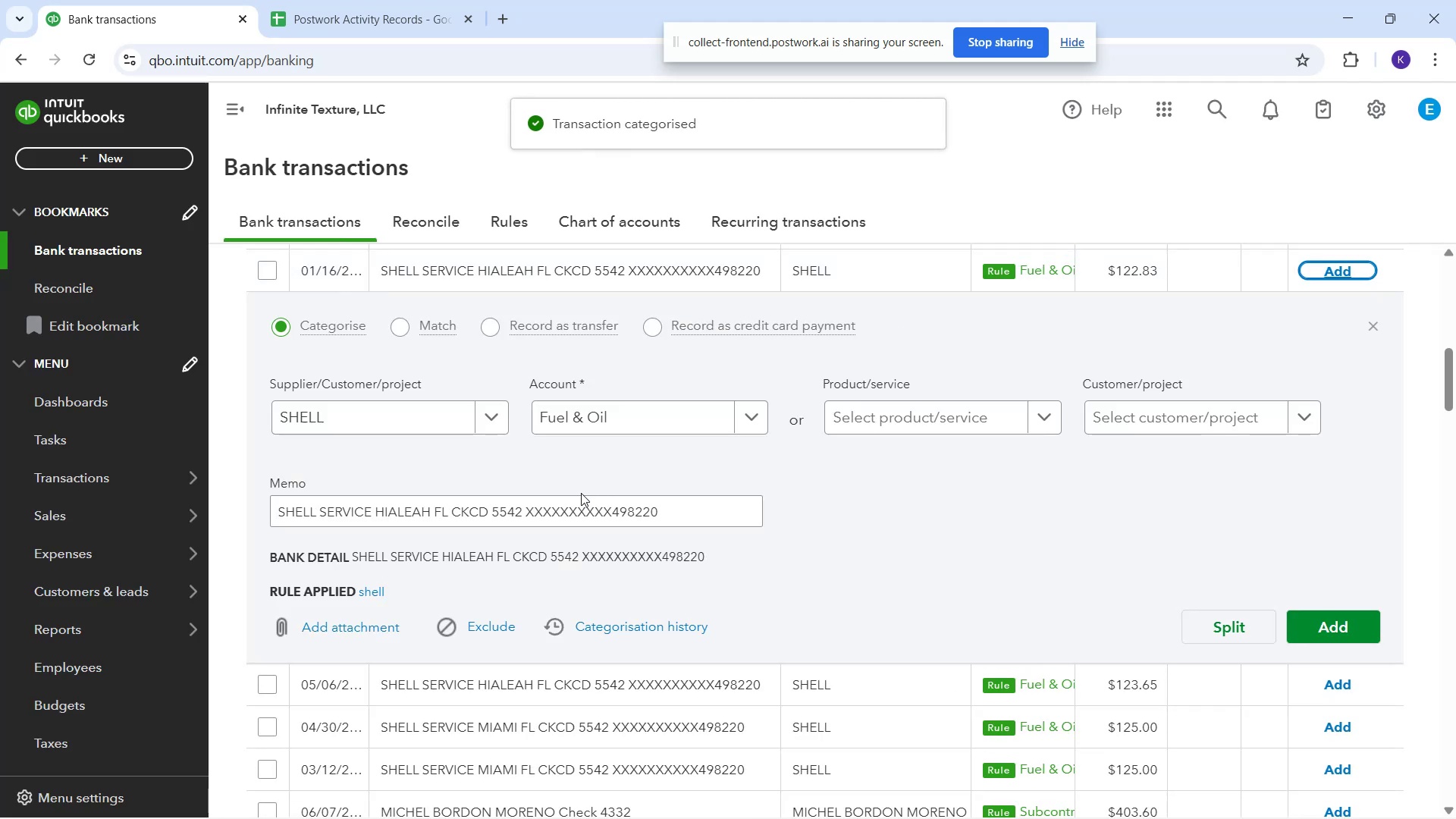 
left_click_drag(start_coordinate=[637, 416], to_coordinate=[450, 406])
 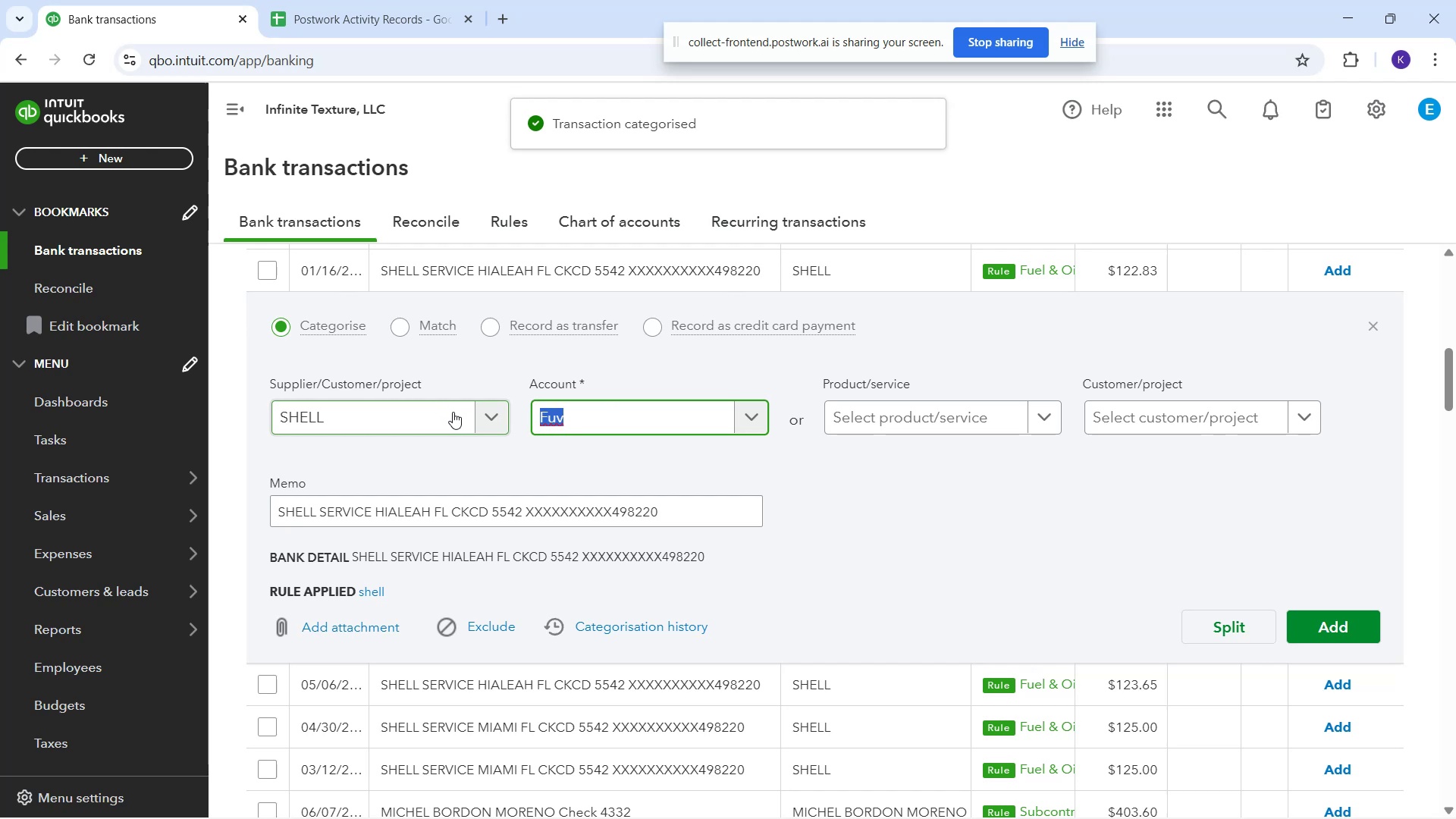 
hold_key(key=V, duration=0.54)
 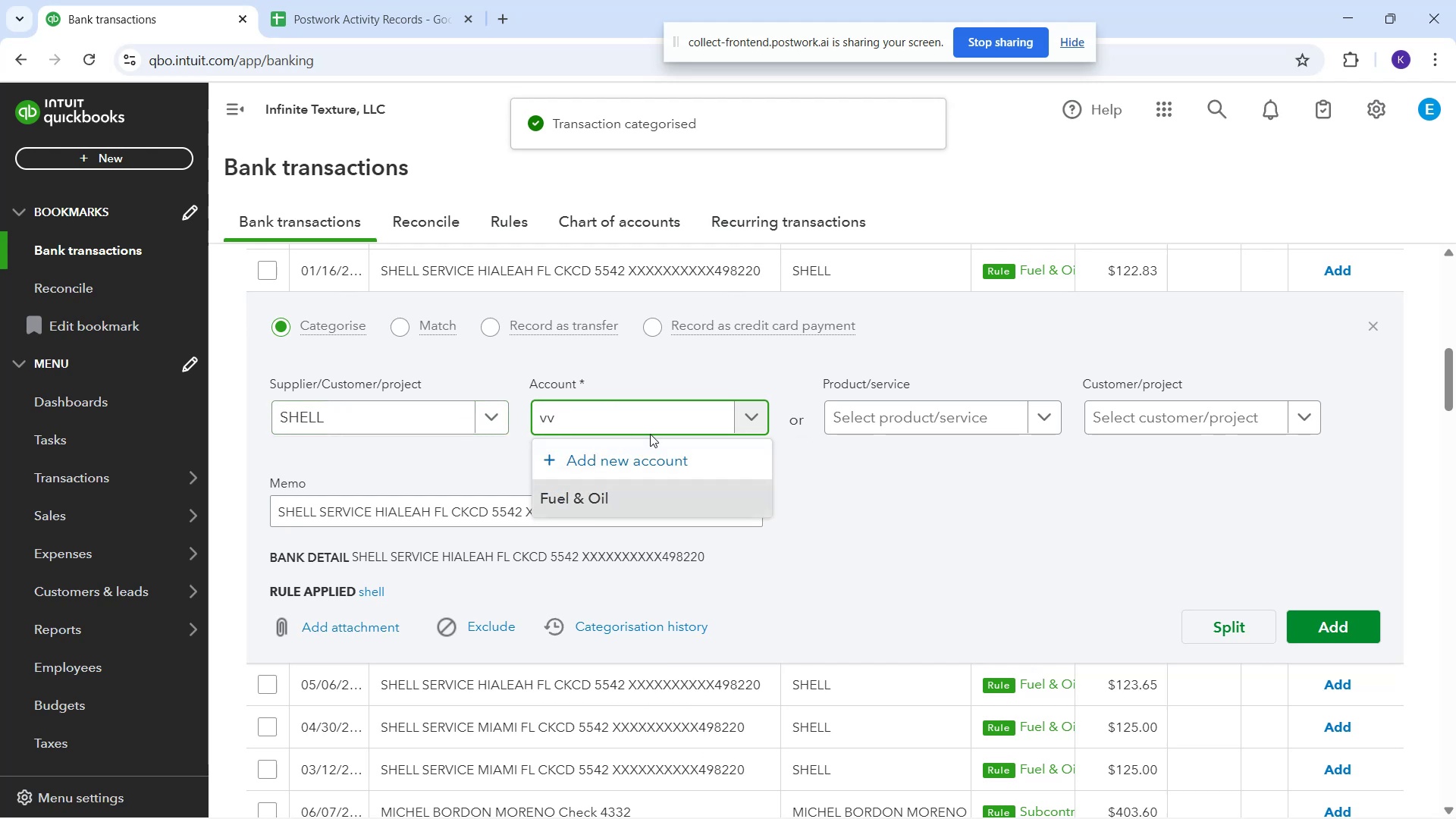 
key(Backspace)
type(eh)
 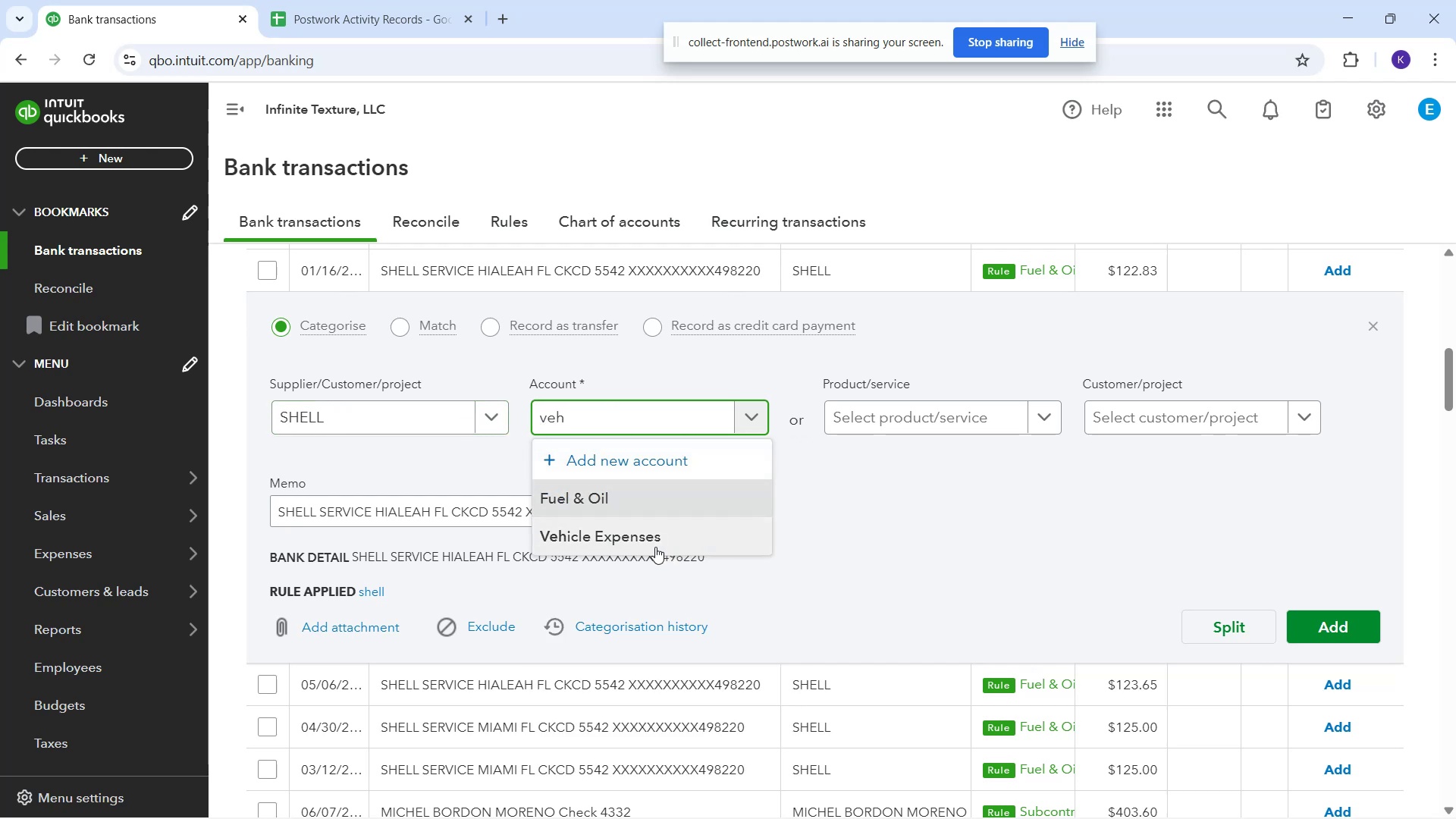 
left_click([654, 547])
 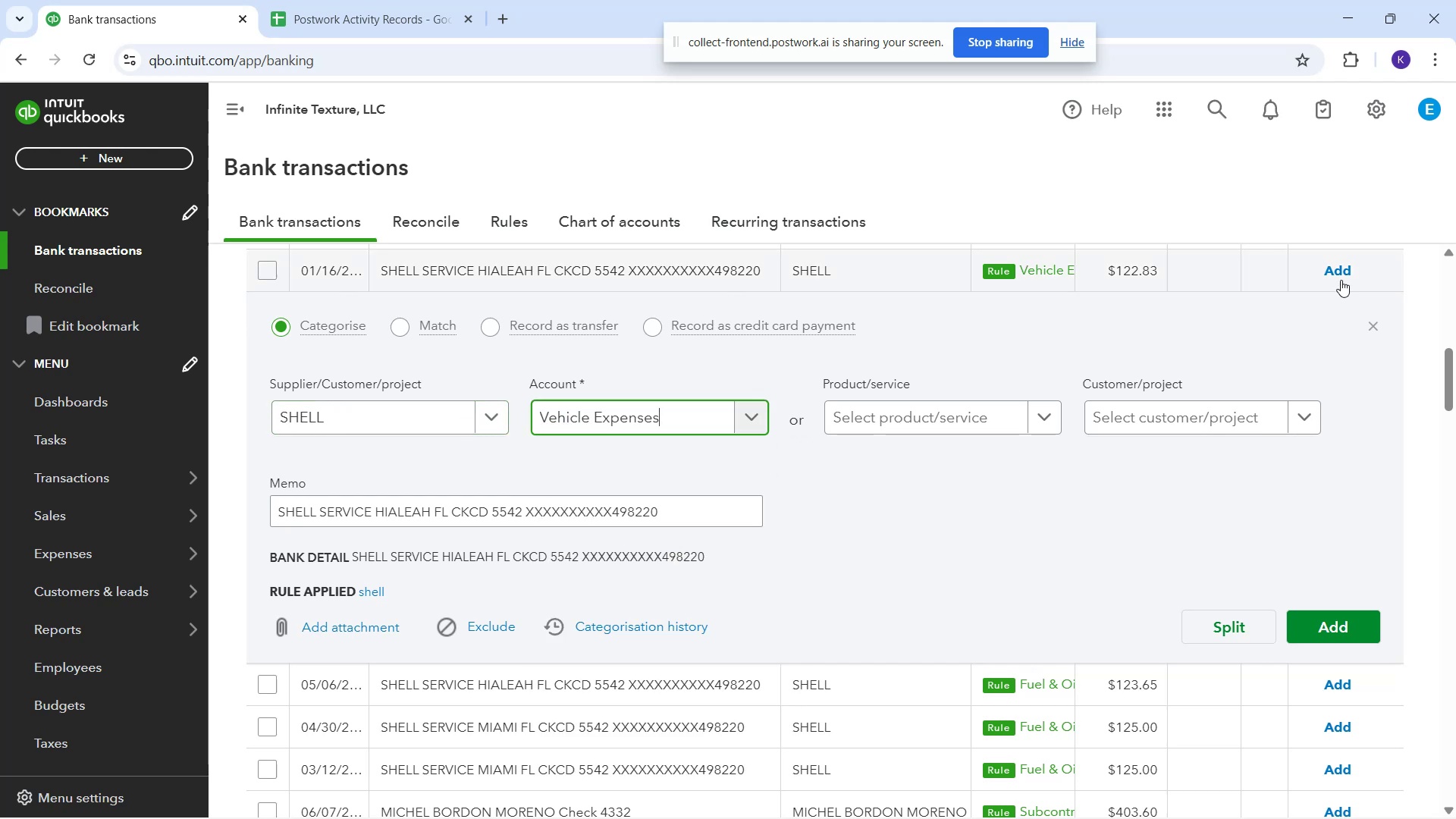 
left_click([1341, 278])
 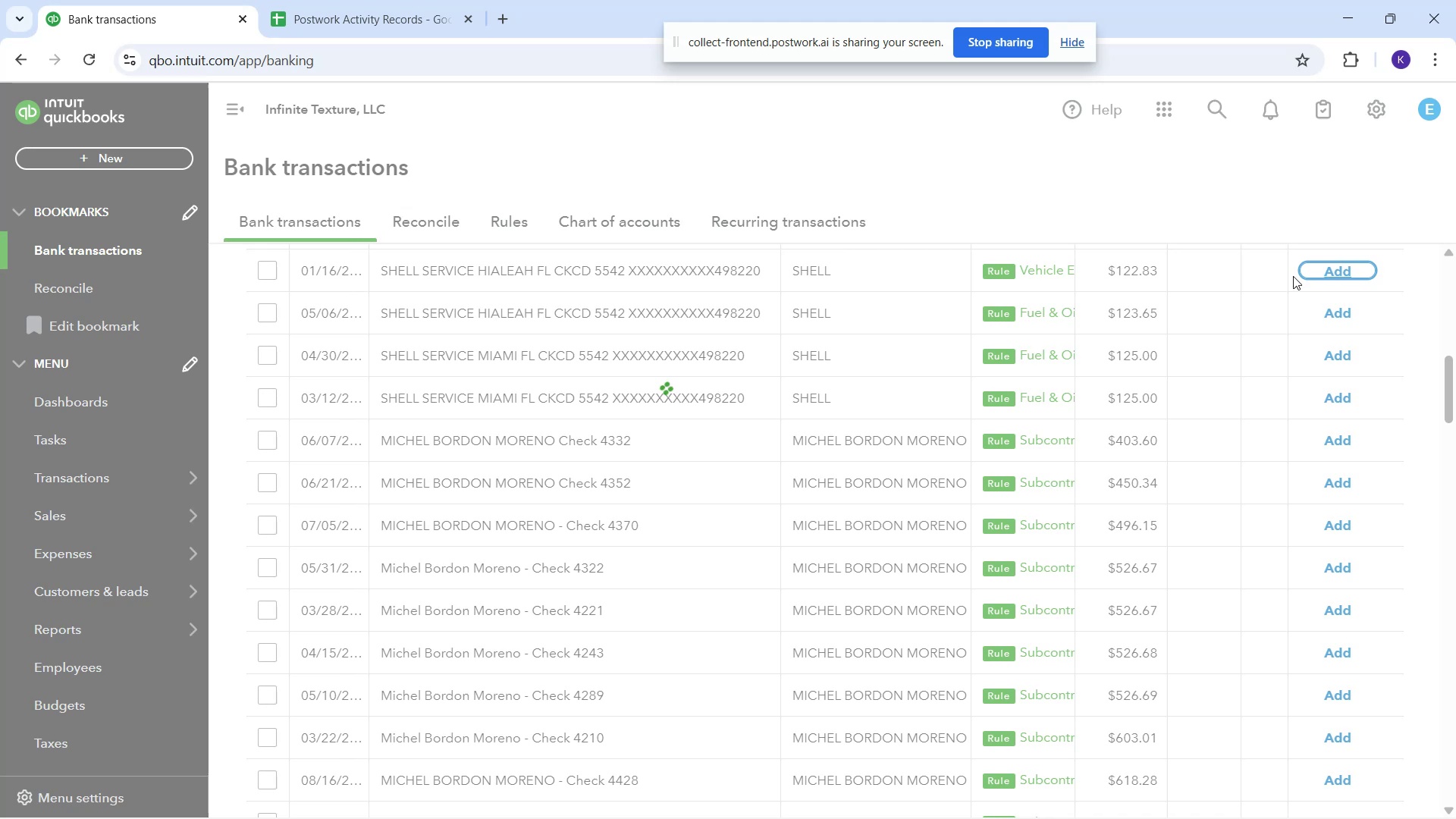 
wait(5.66)
 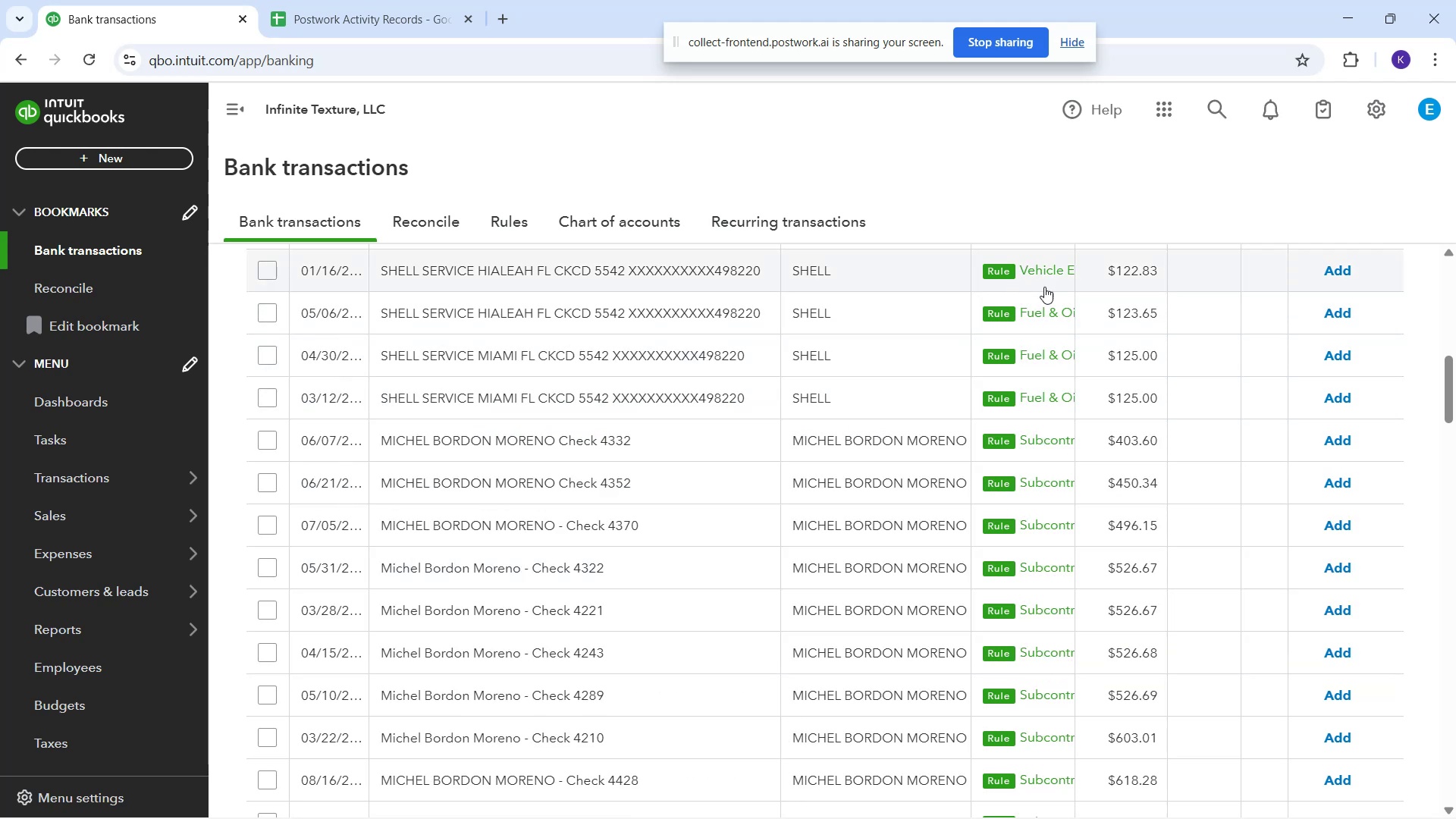 
left_click([1052, 271])
 